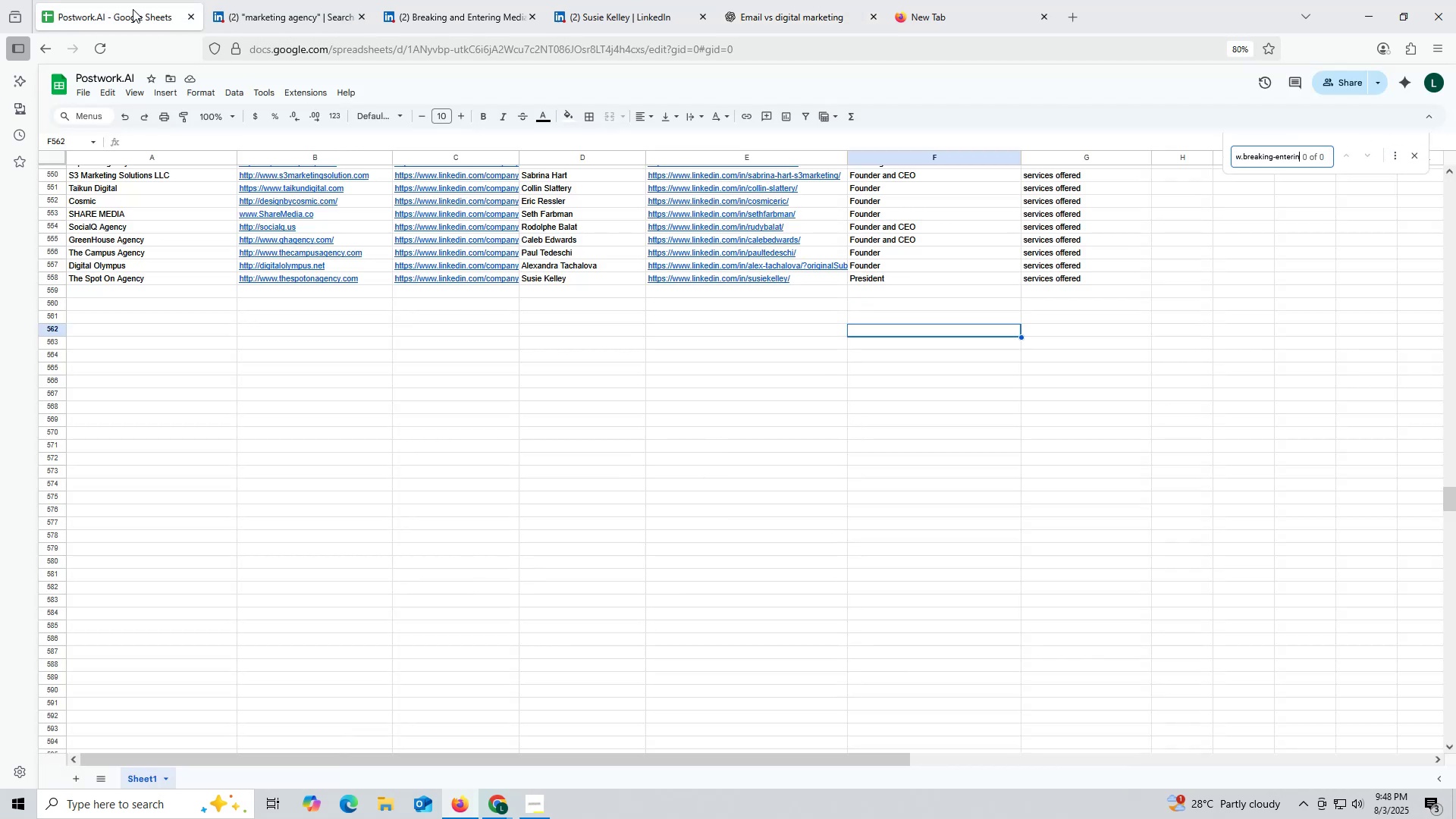 
key(Enter)
 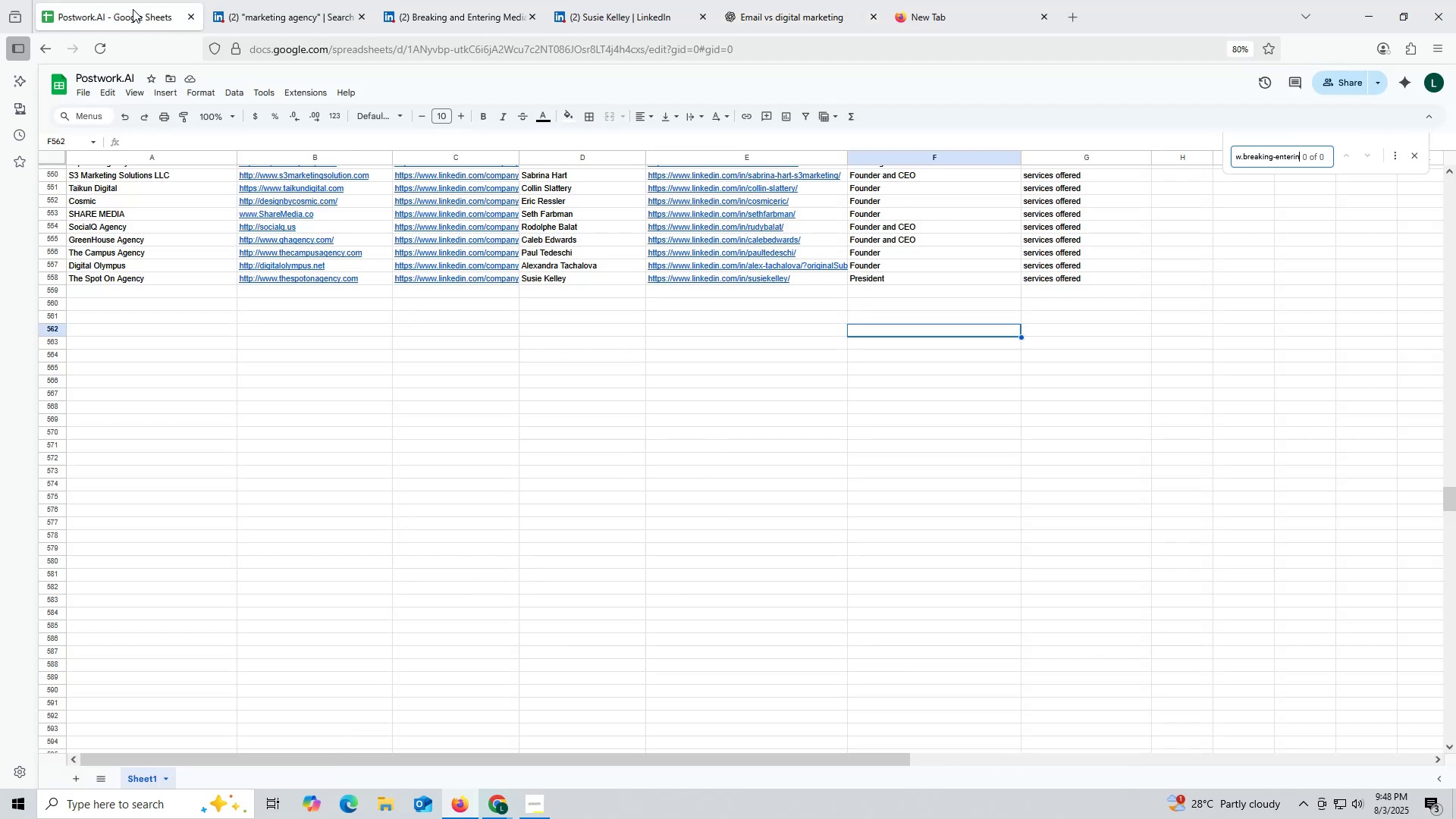 
key(Enter)
 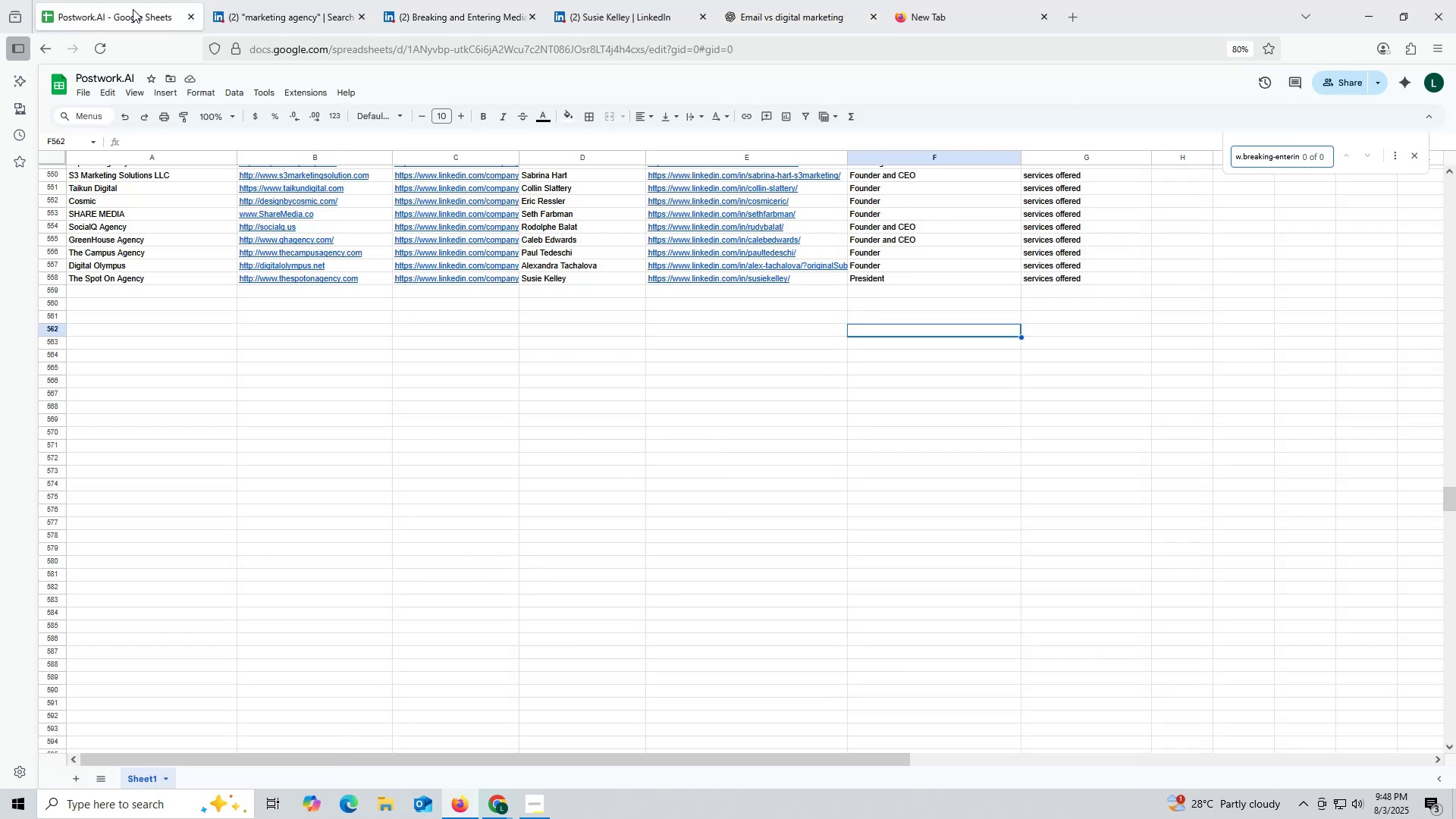 
key(Escape)
 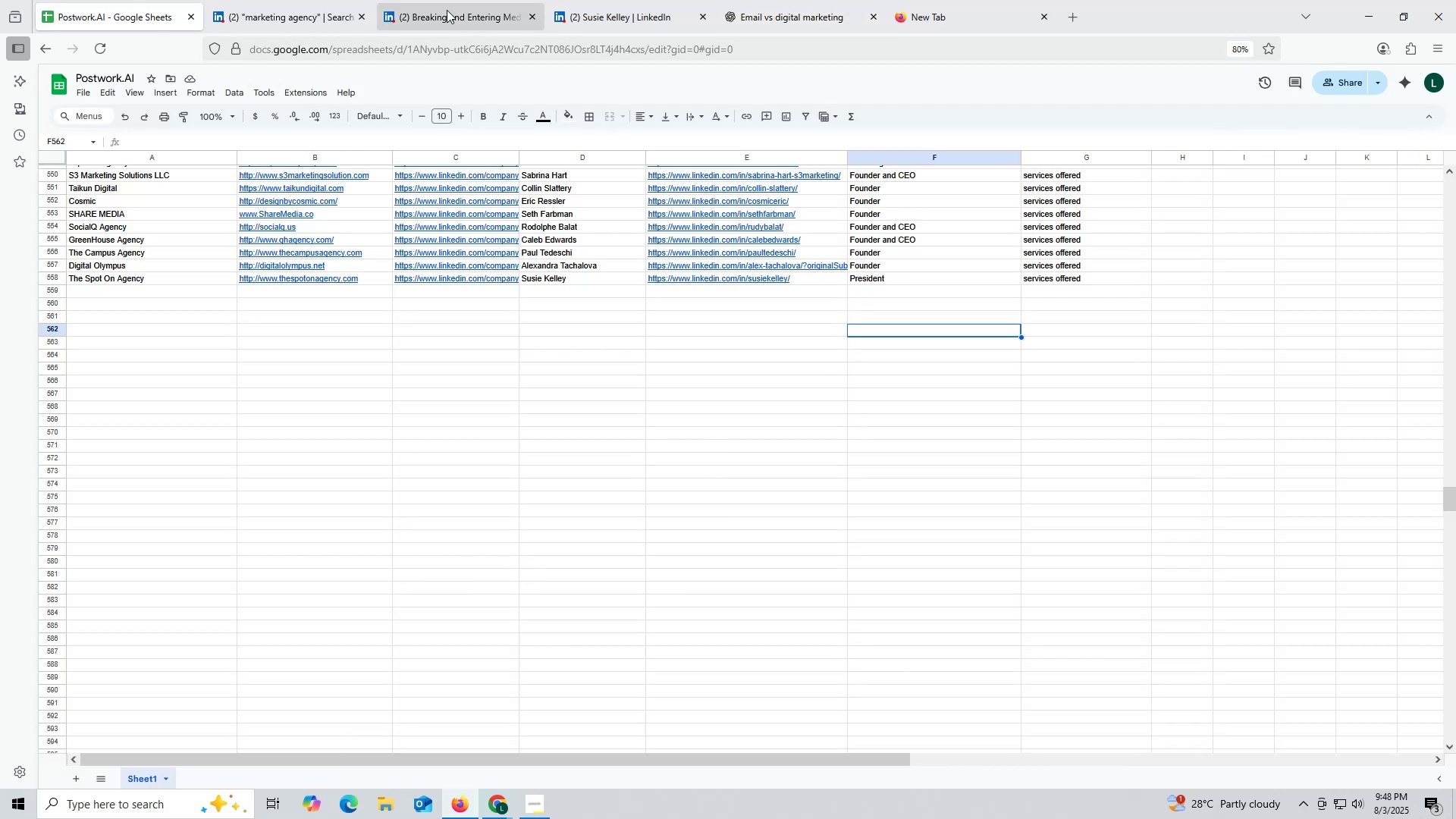 
left_click([758, 20])
 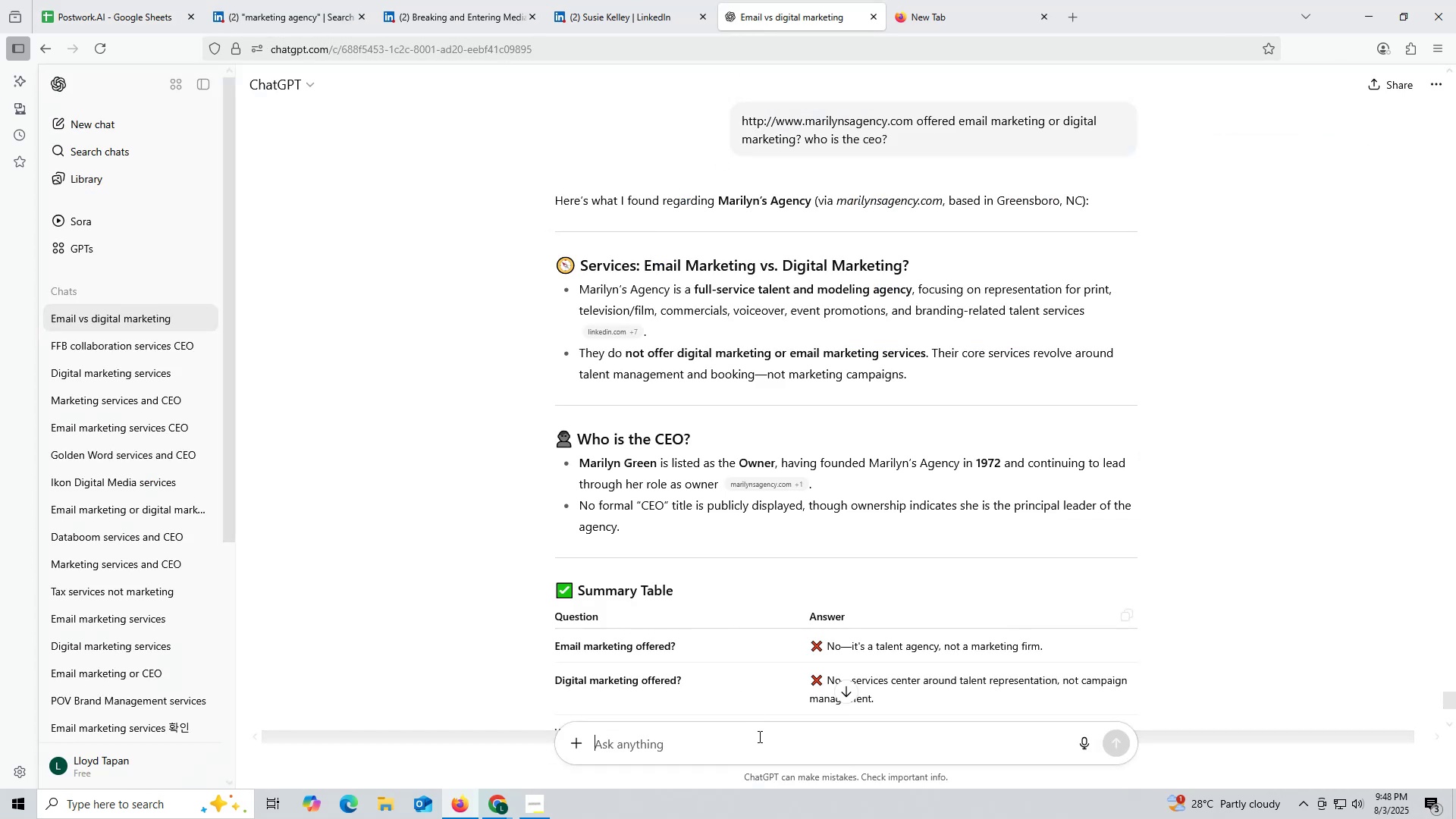 
key(Control+ControlLeft)
 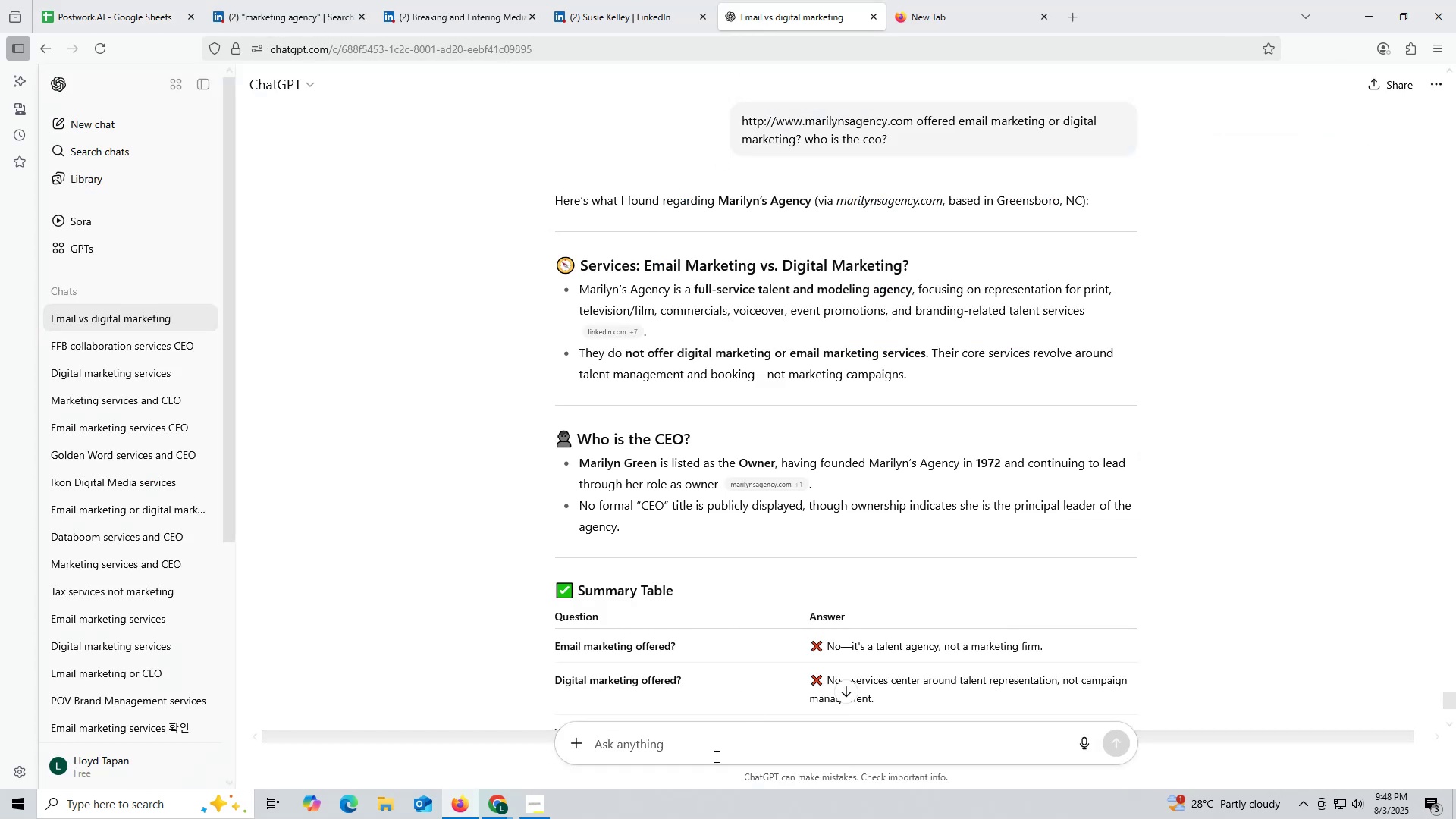 
left_click([715, 756])
 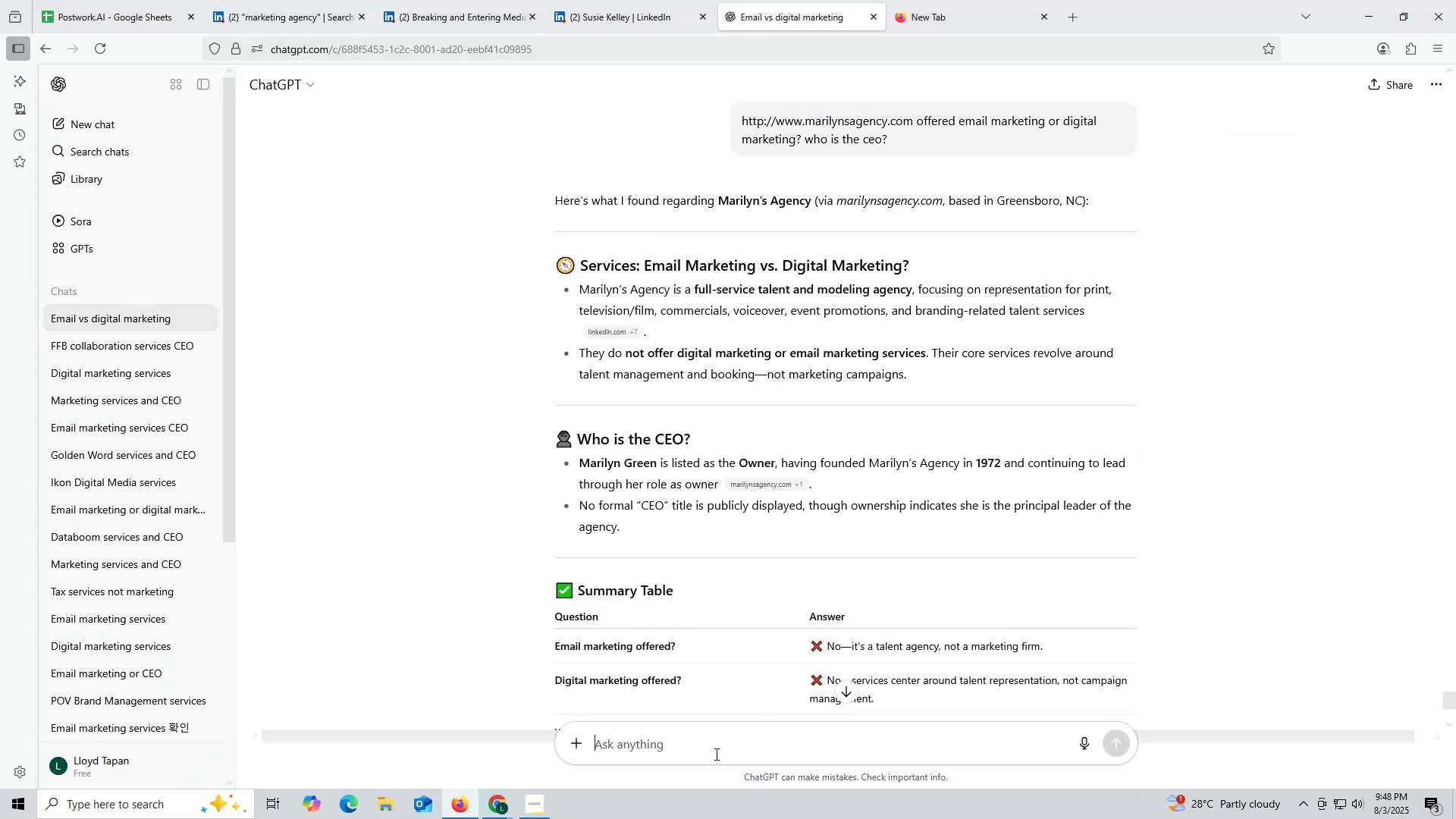 
key(Control+V)
 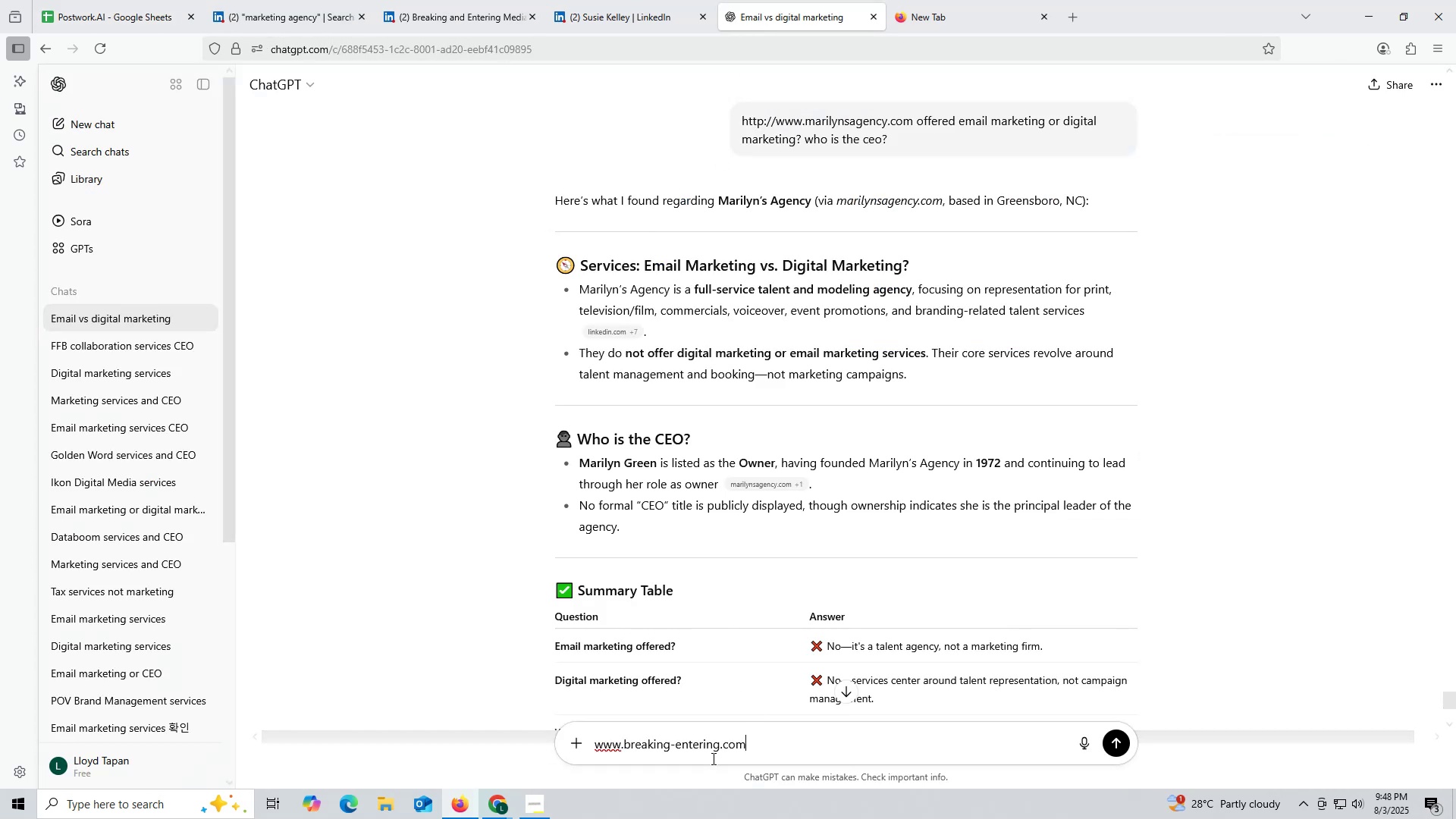 
key(Space)
 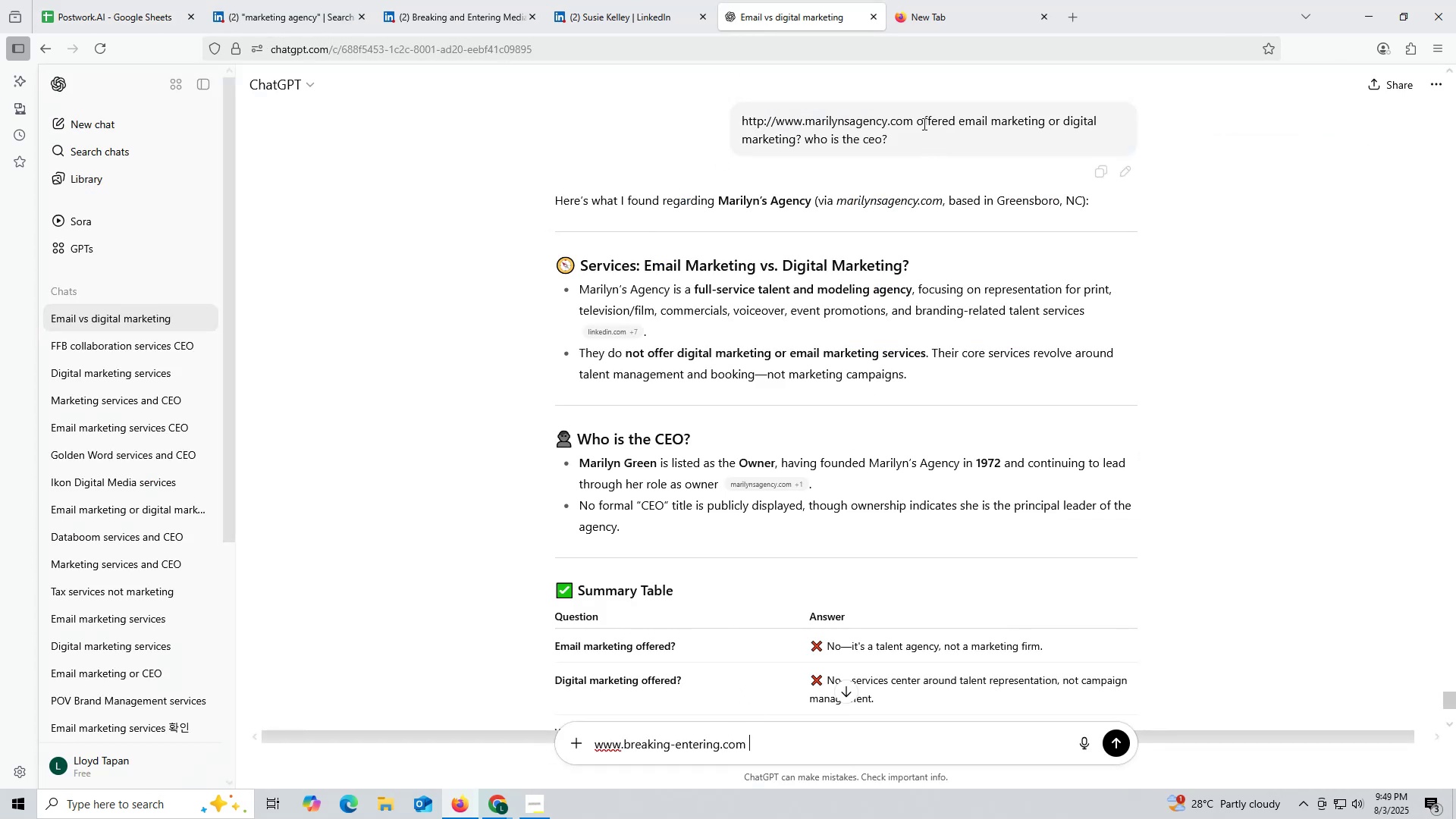 
left_click_drag(start_coordinate=[920, 117], to_coordinate=[942, 132])
 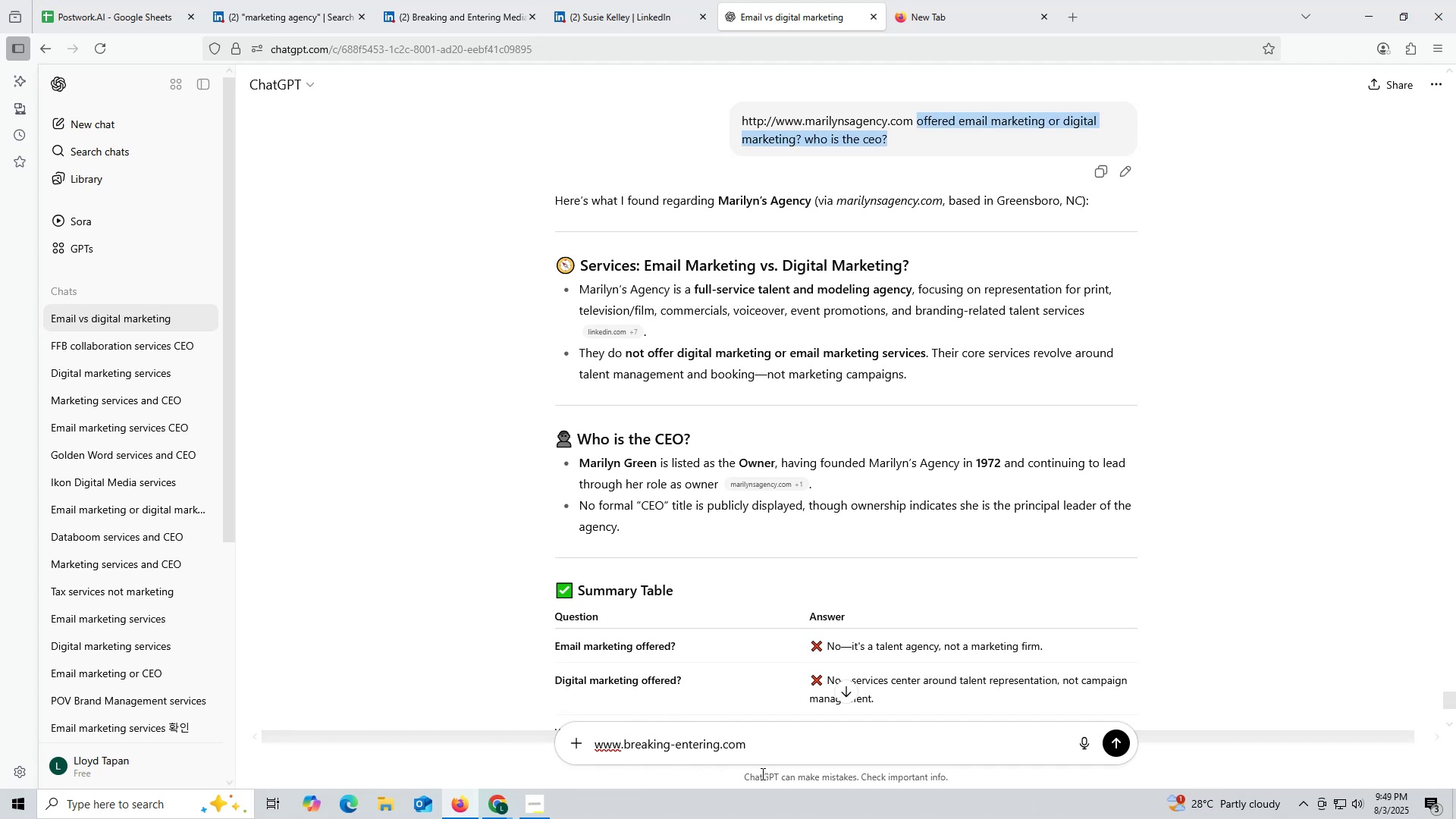 
key(Control+ControlLeft)
 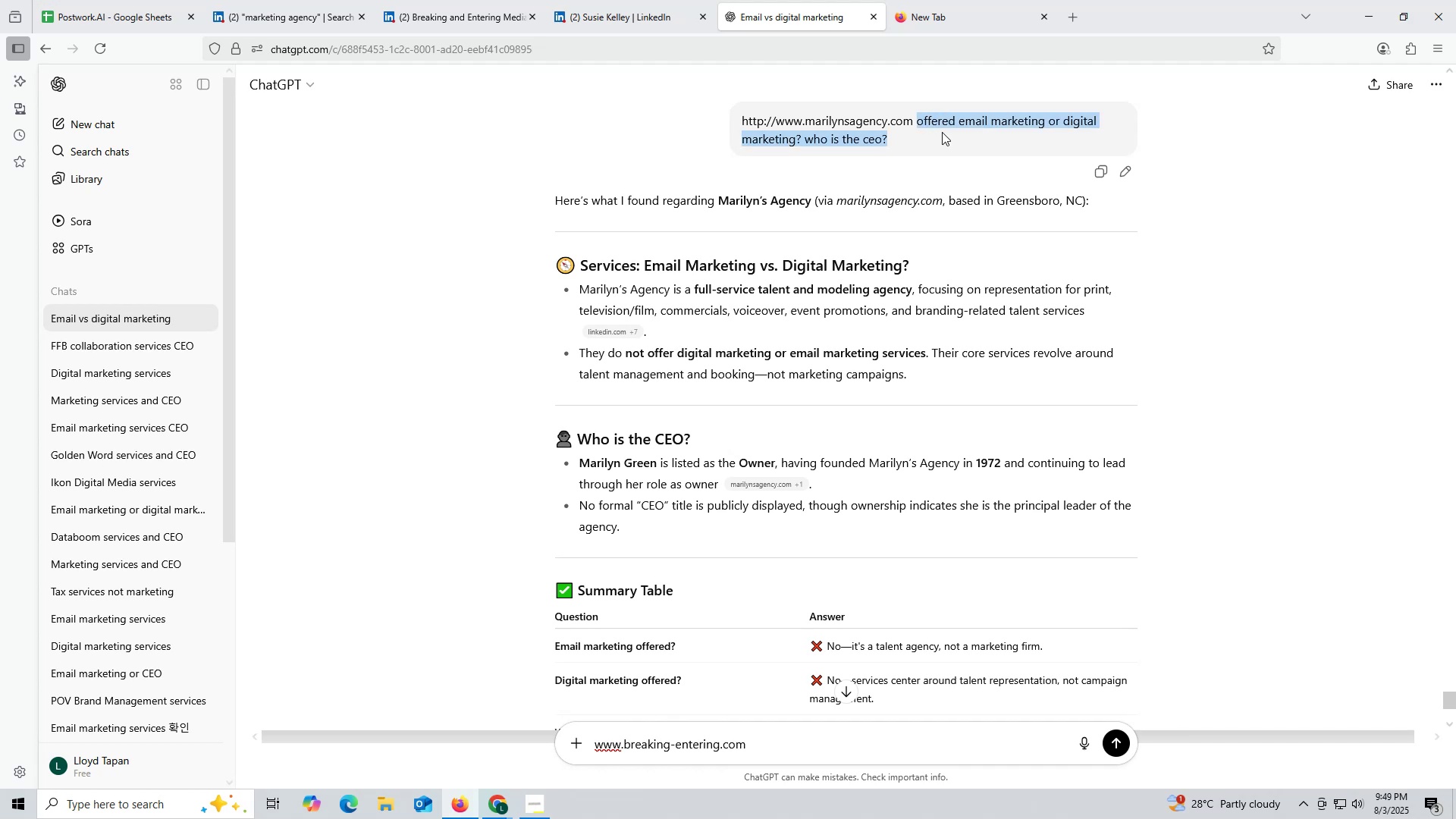 
key(Control+C)
 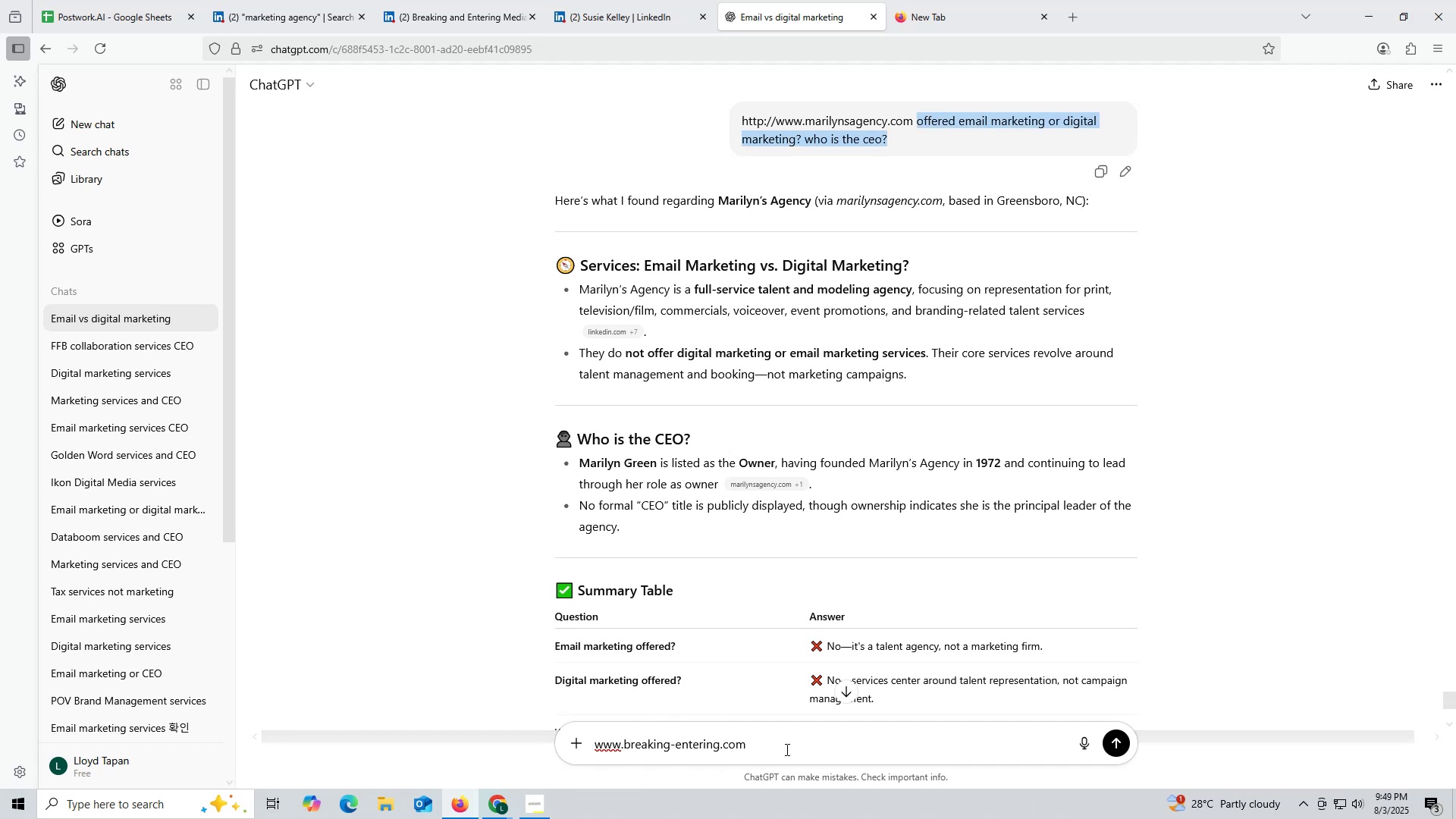 
key(Control+ControlLeft)
 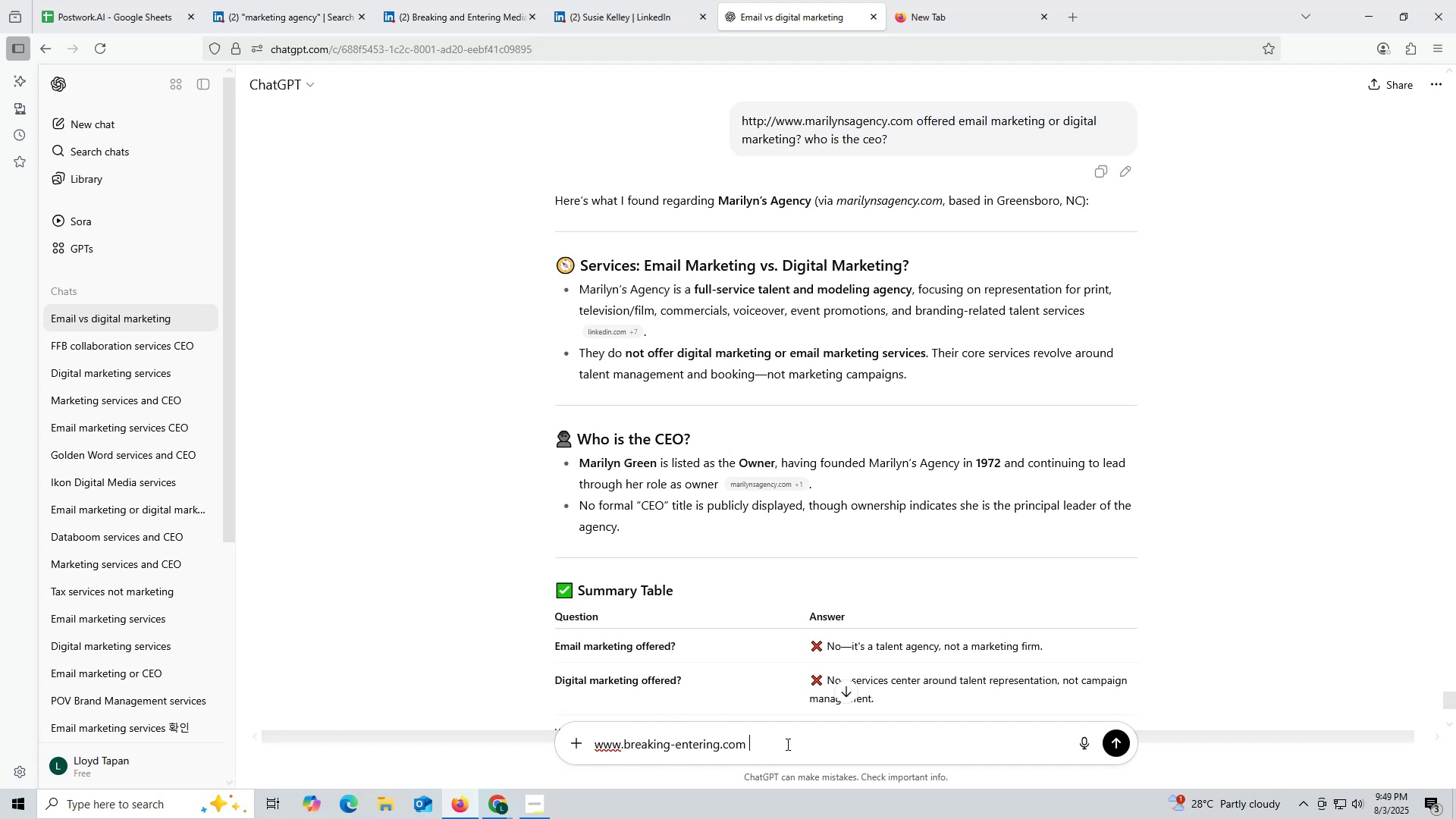 
key(Control+V)
 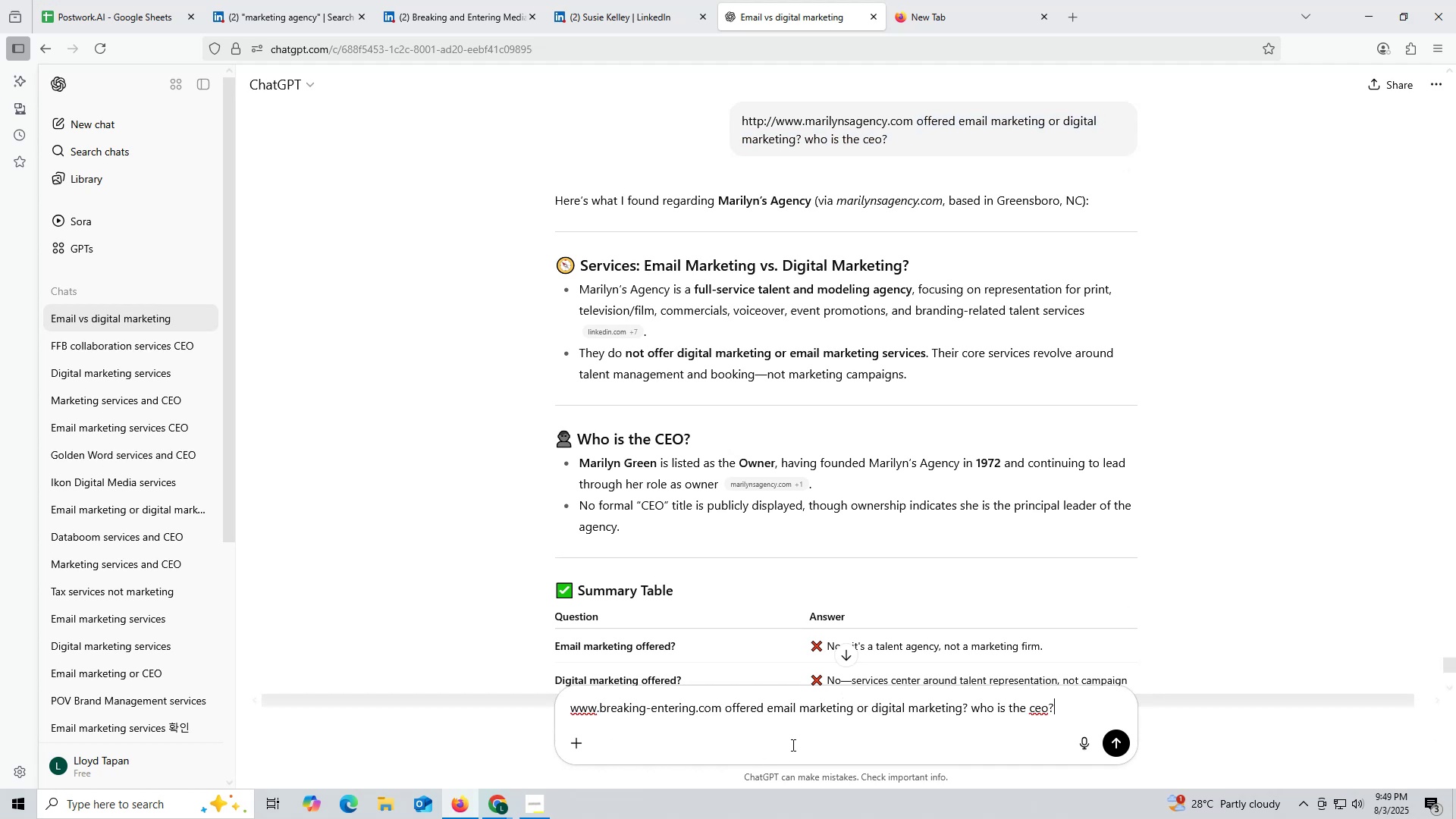 
key(Enter)
 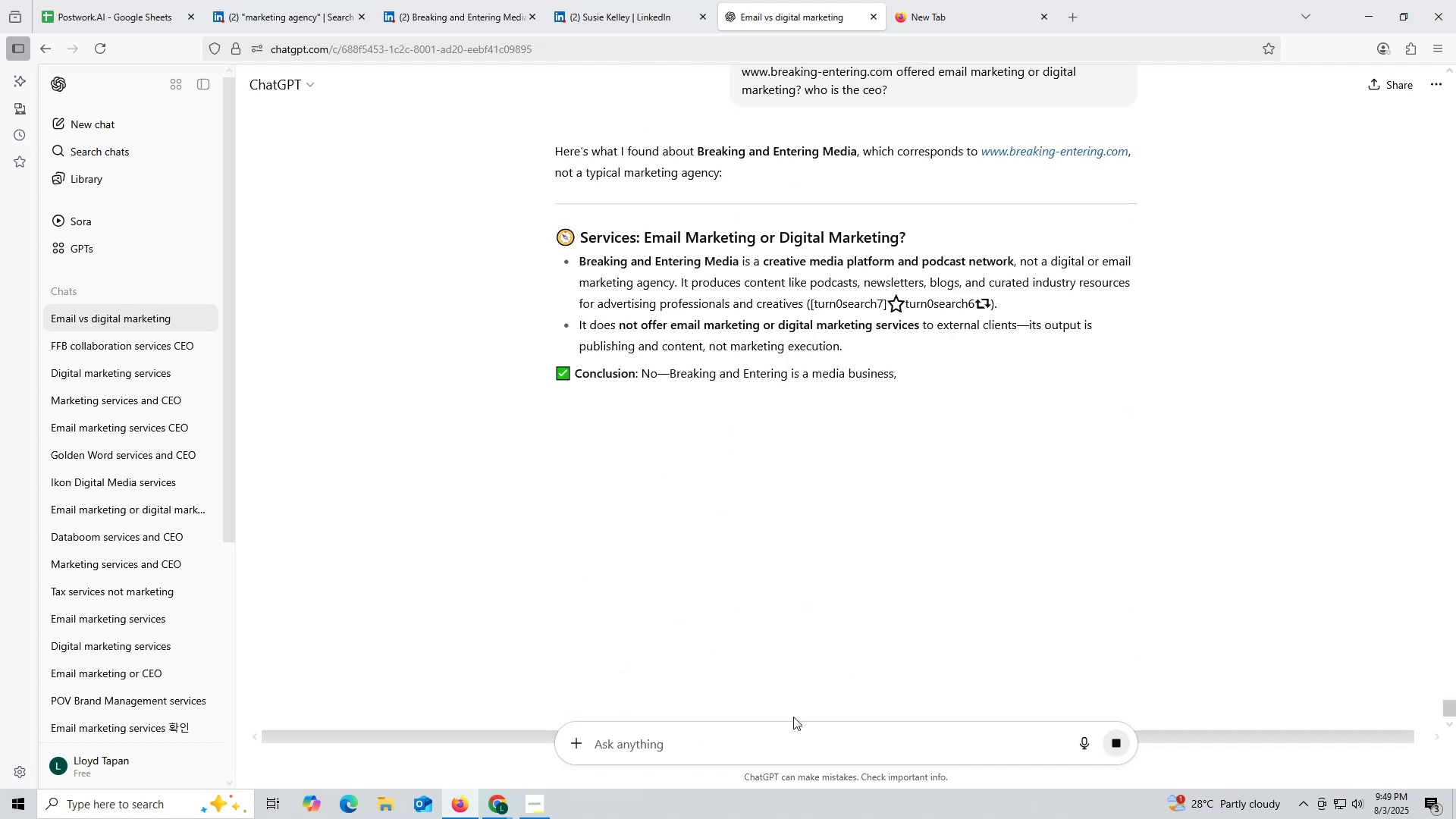 
wait(7.34)
 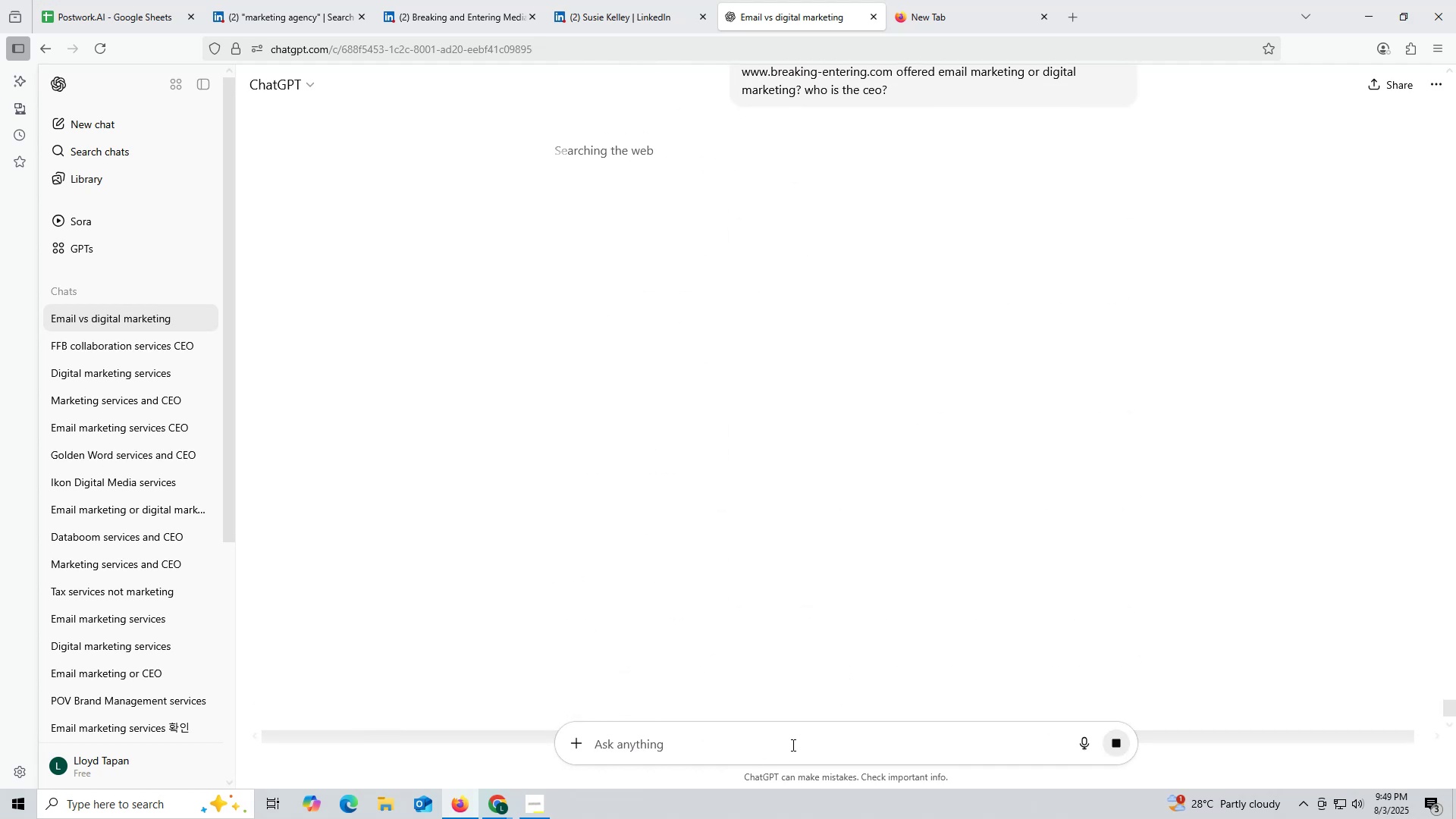 
scroll: coordinate [675, 434], scroll_direction: down, amount: 2.0
 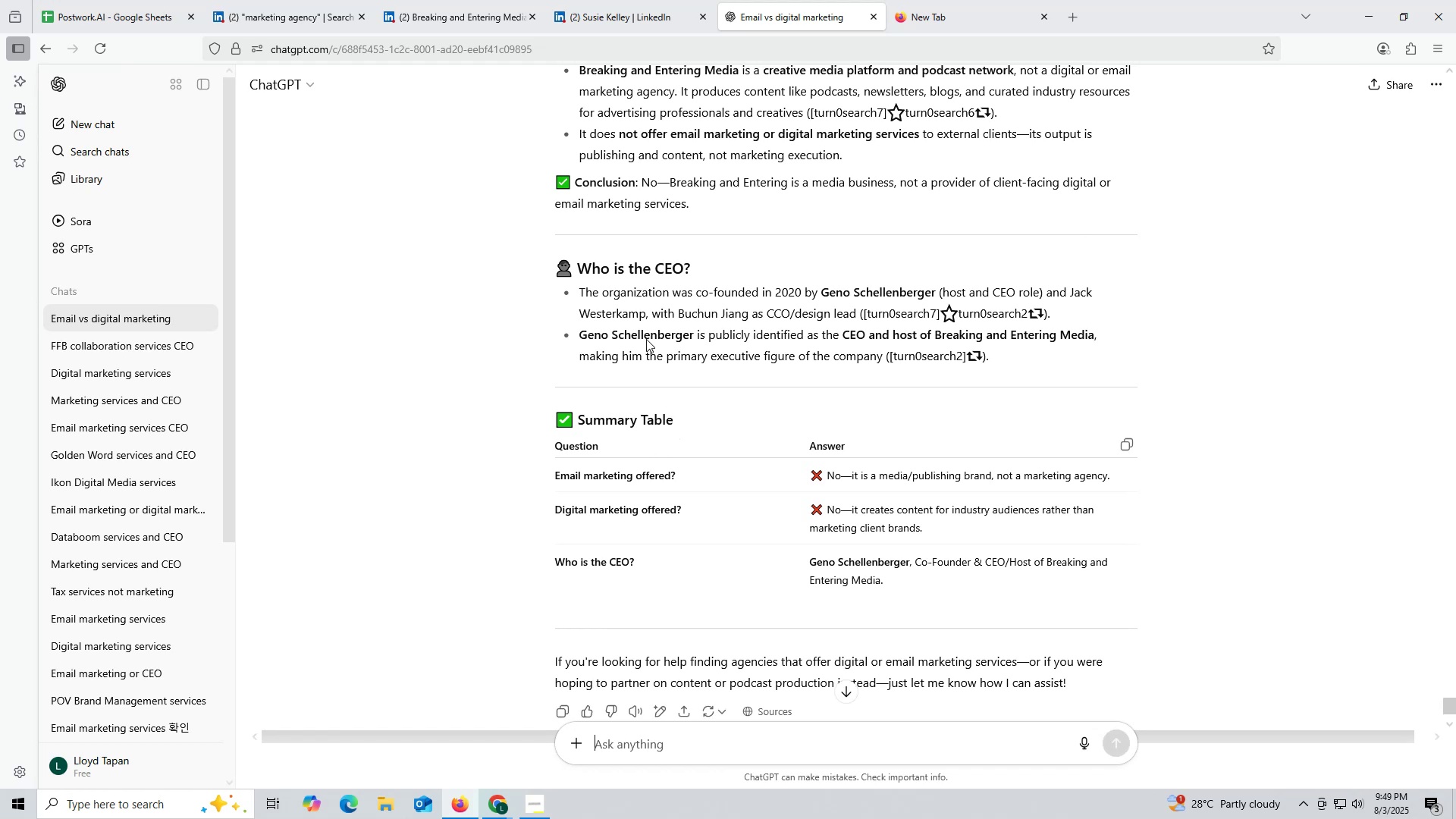 
left_click_drag(start_coordinate=[428, 17], to_coordinate=[435, 17])
 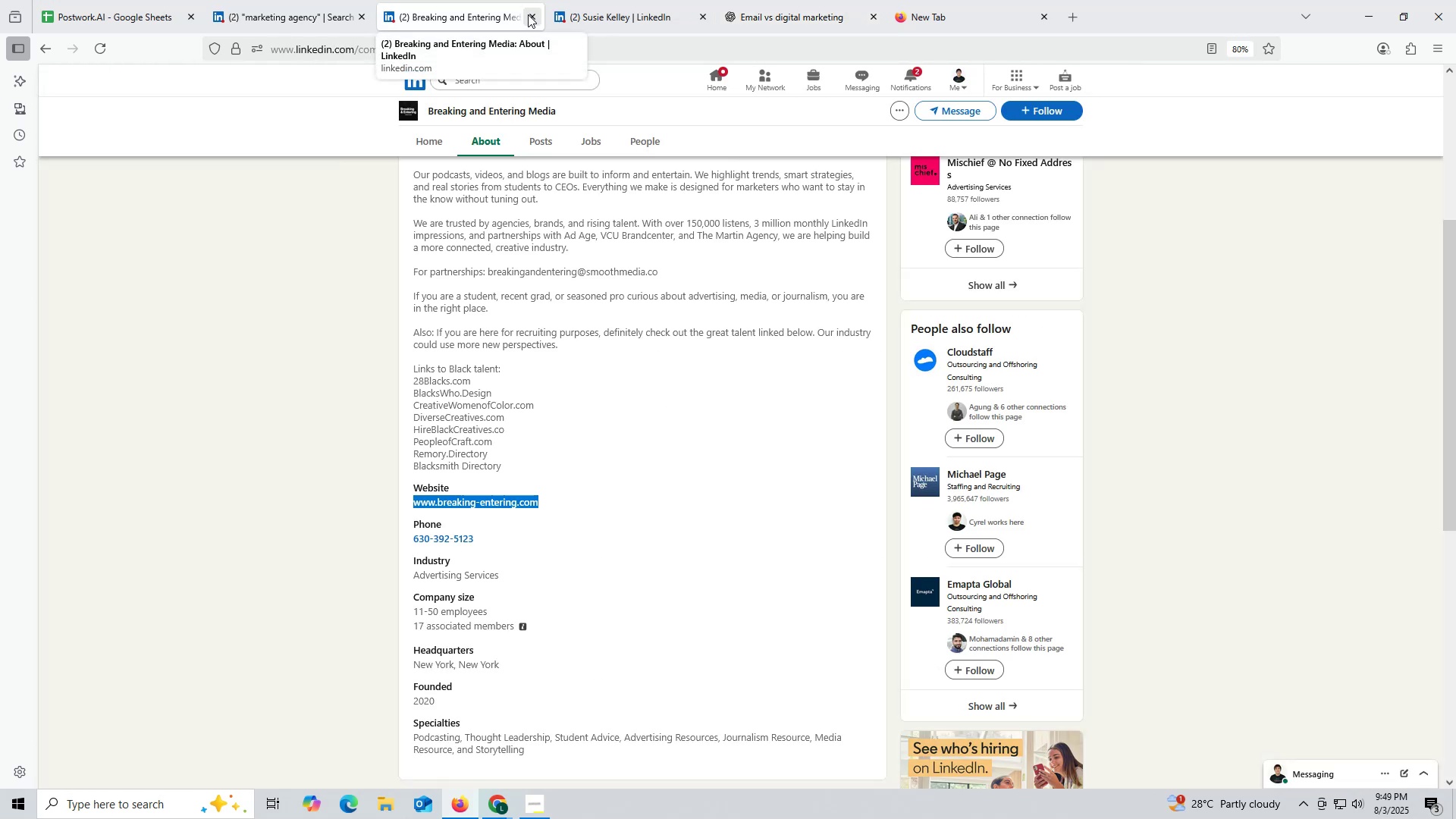 
left_click([535, 14])
 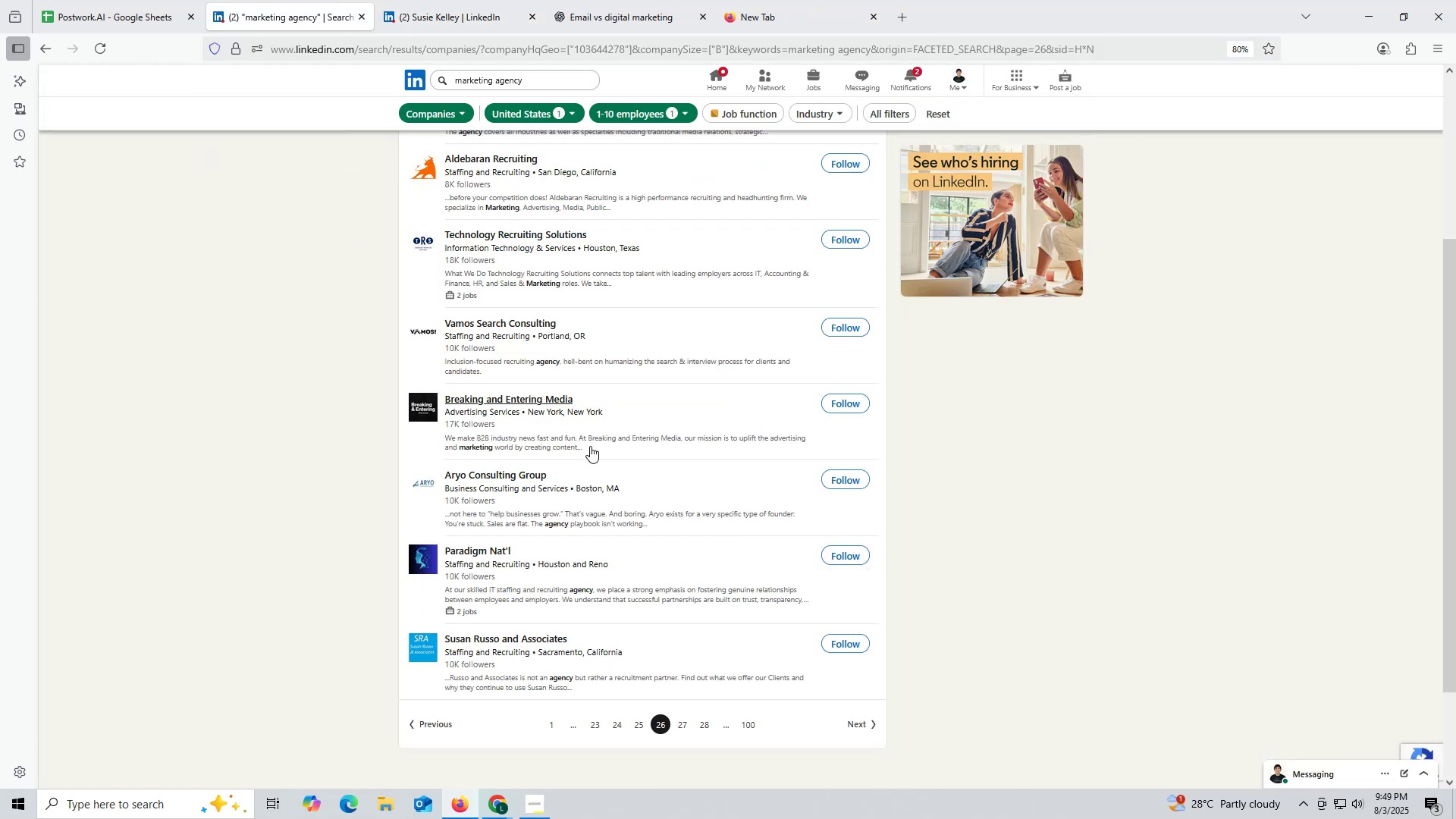 
scroll: coordinate [607, 438], scroll_direction: up, amount: 5.0
 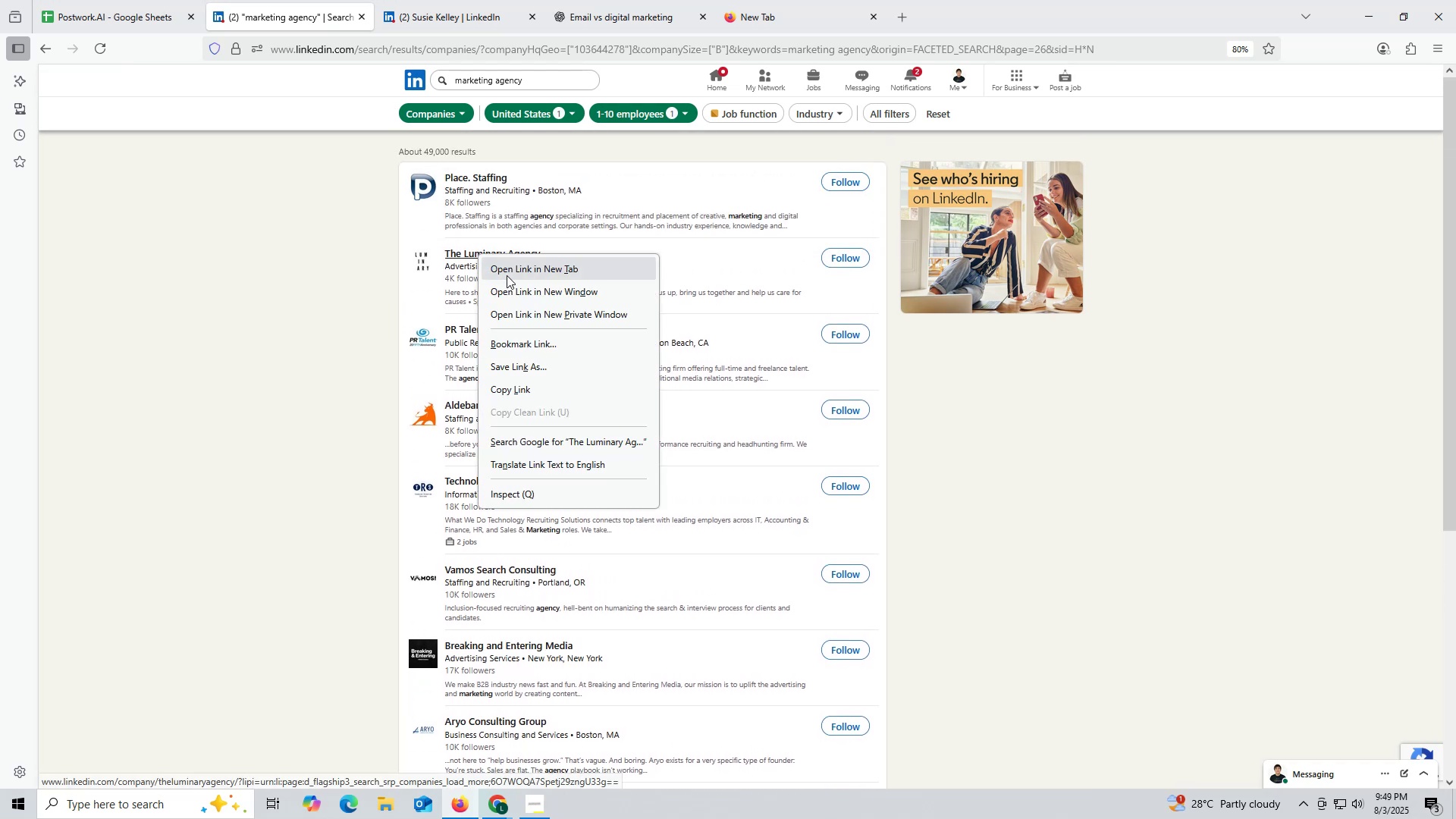 
left_click([511, 278])
 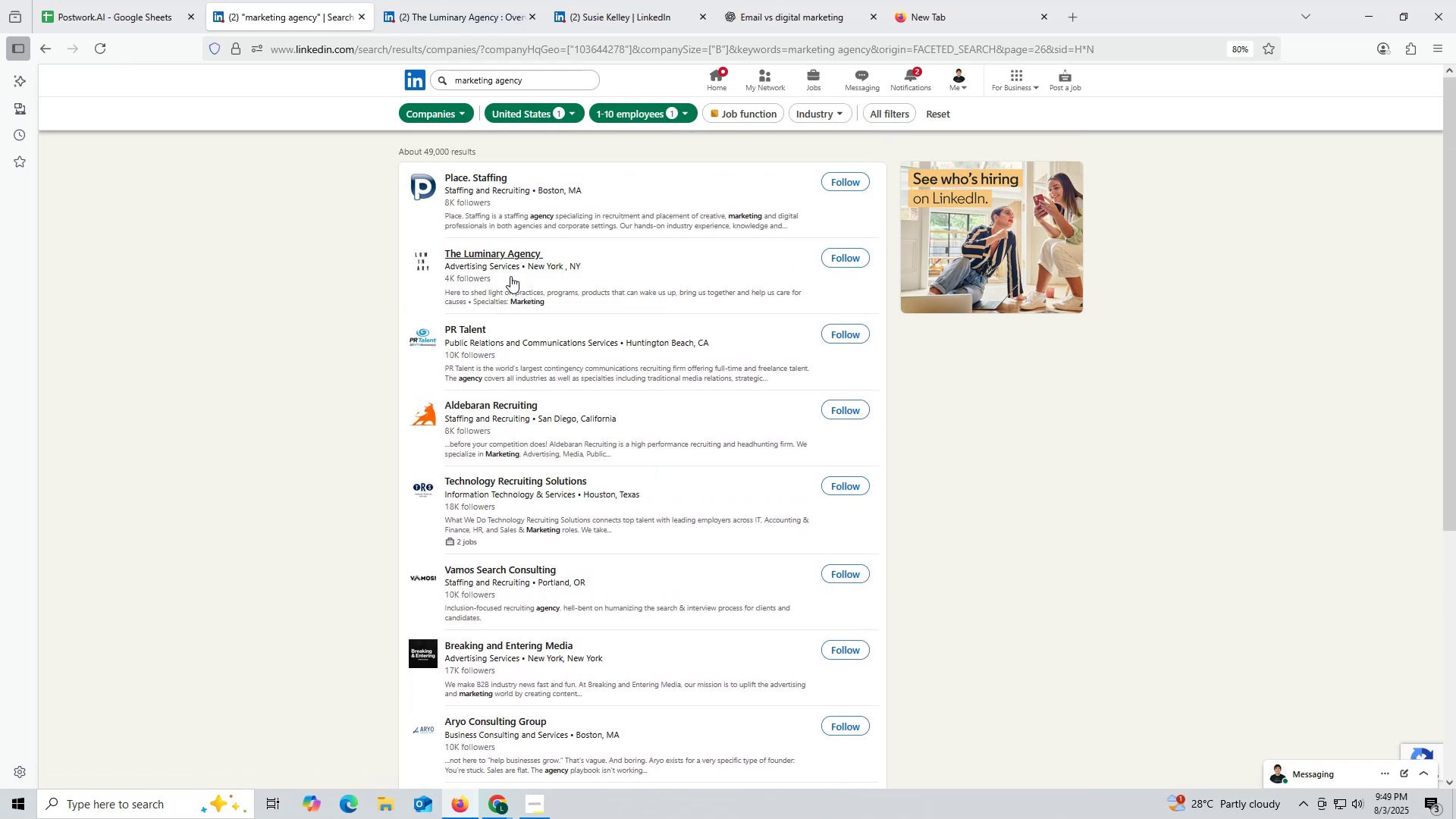 
wait(11.65)
 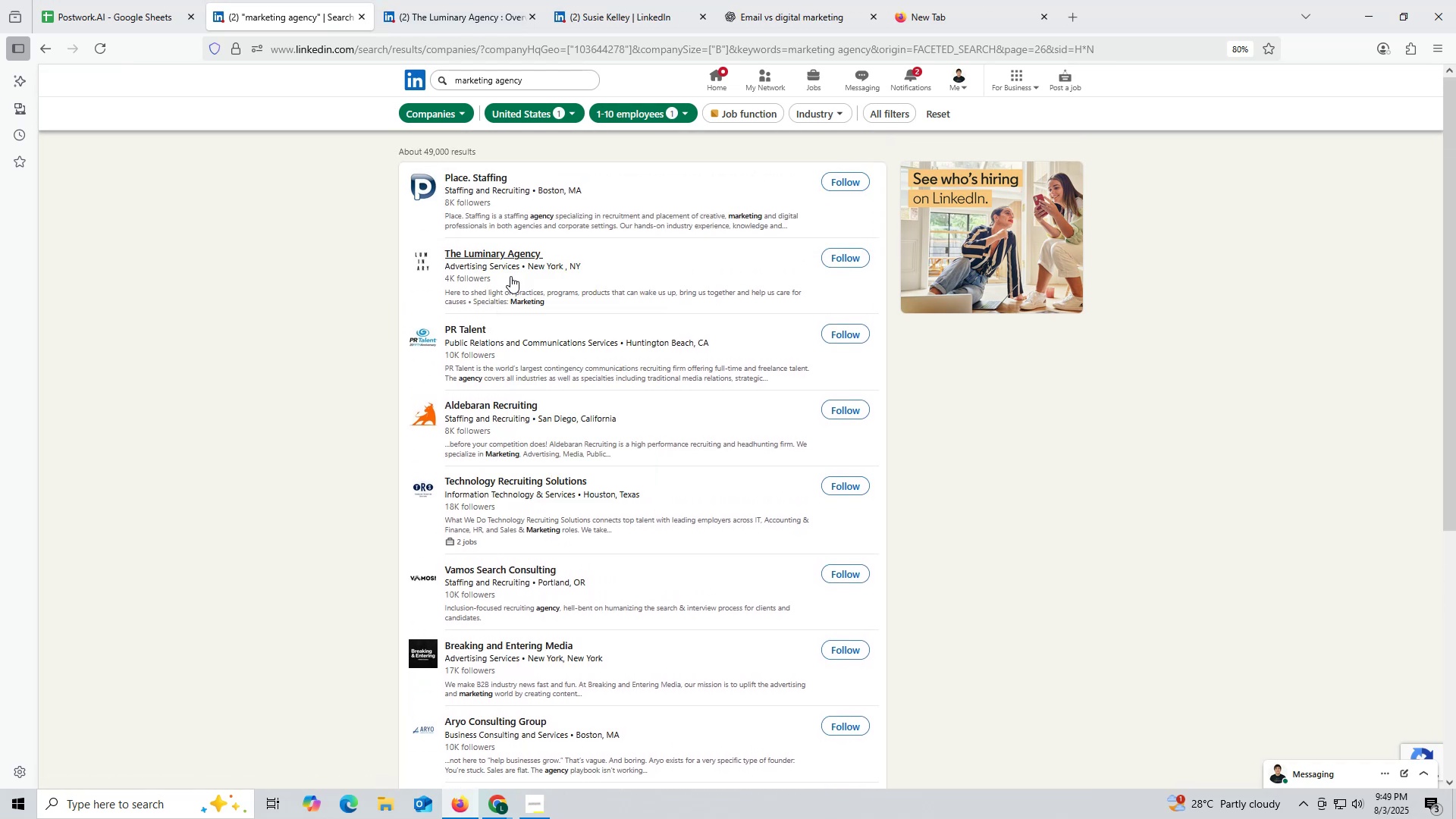 
left_click([466, 15])
 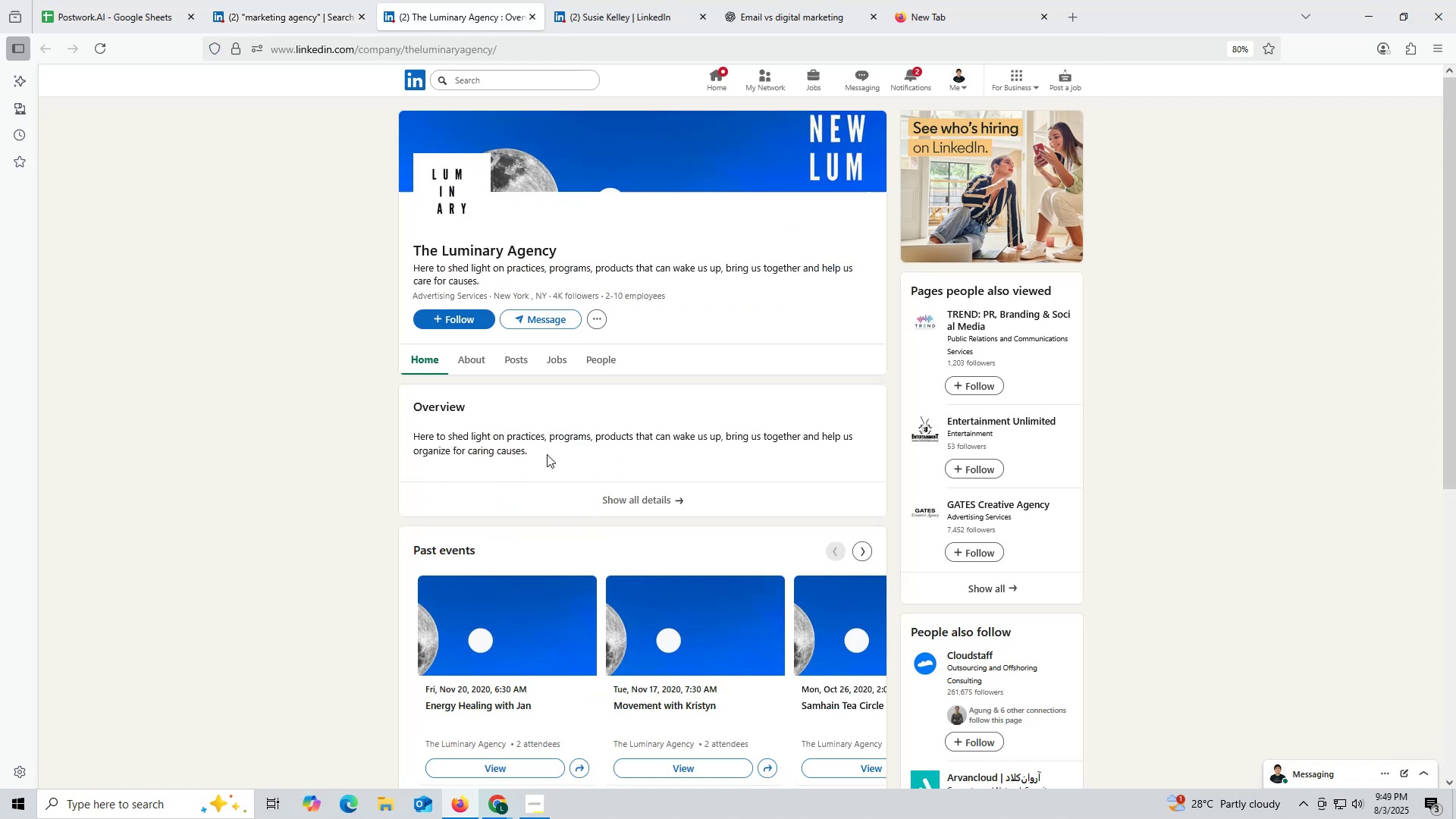 
scroll: coordinate [547, 454], scroll_direction: down, amount: 2.0
 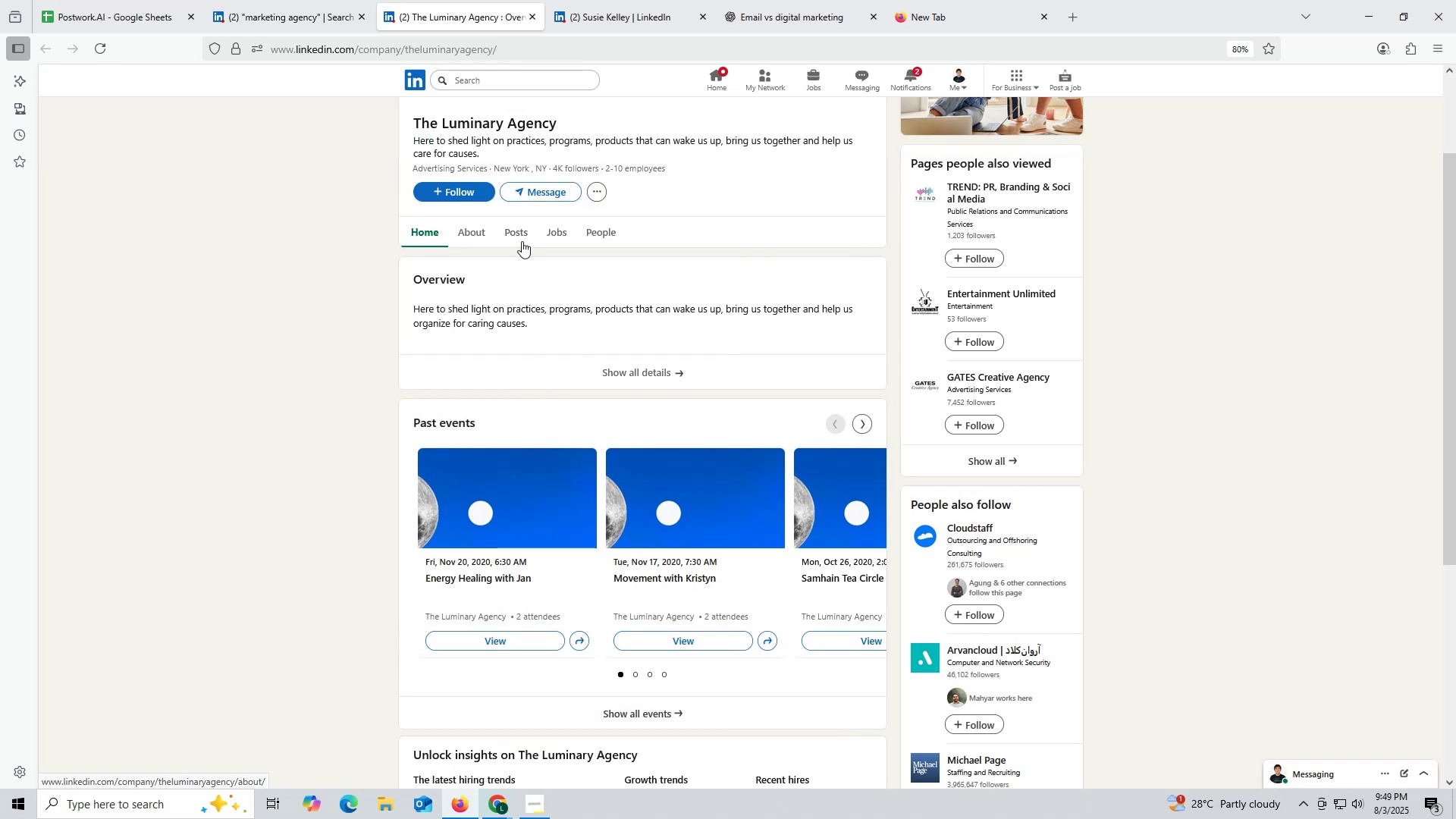 
left_click([521, 229])
 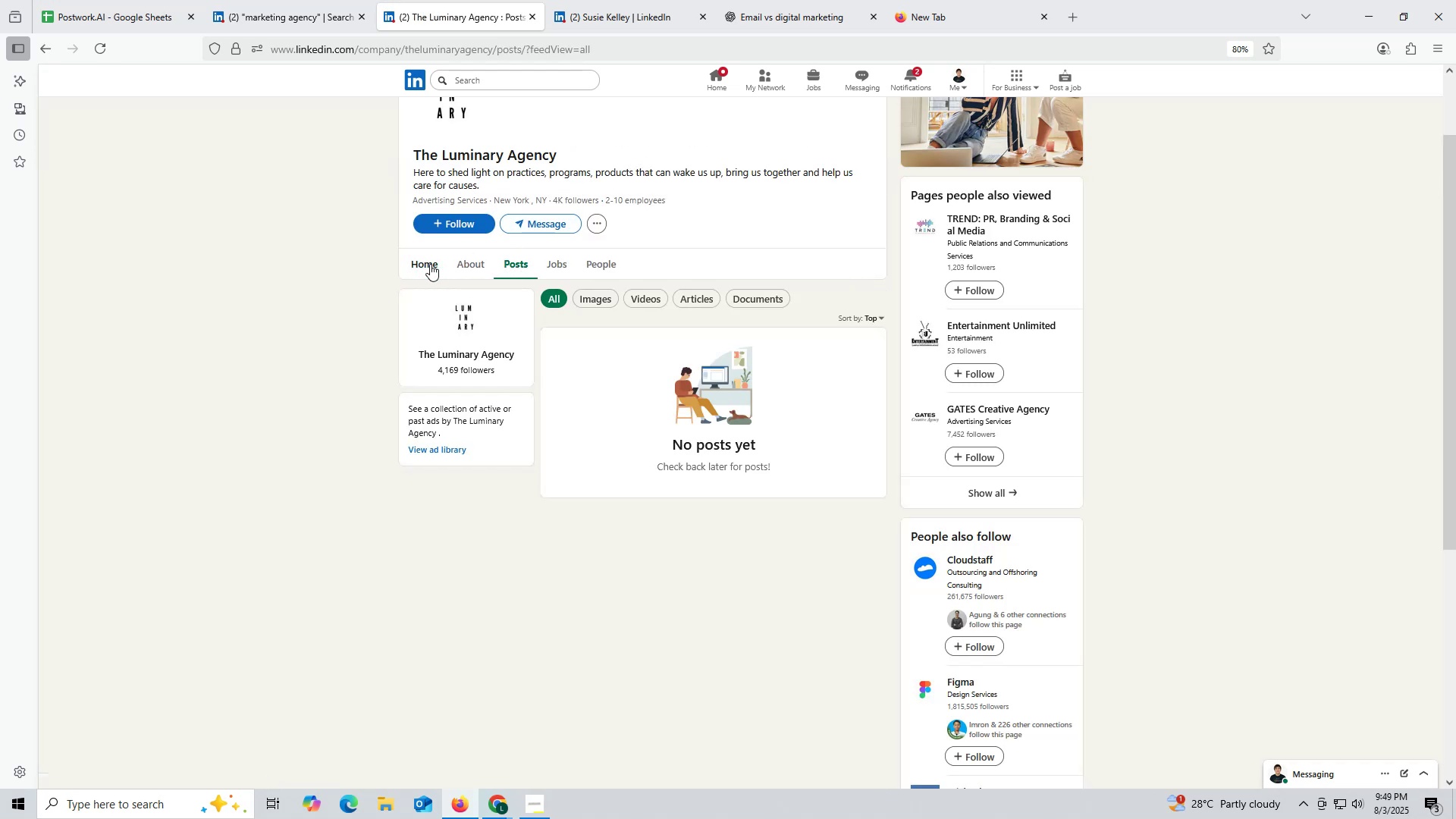 
left_click([409, 262])
 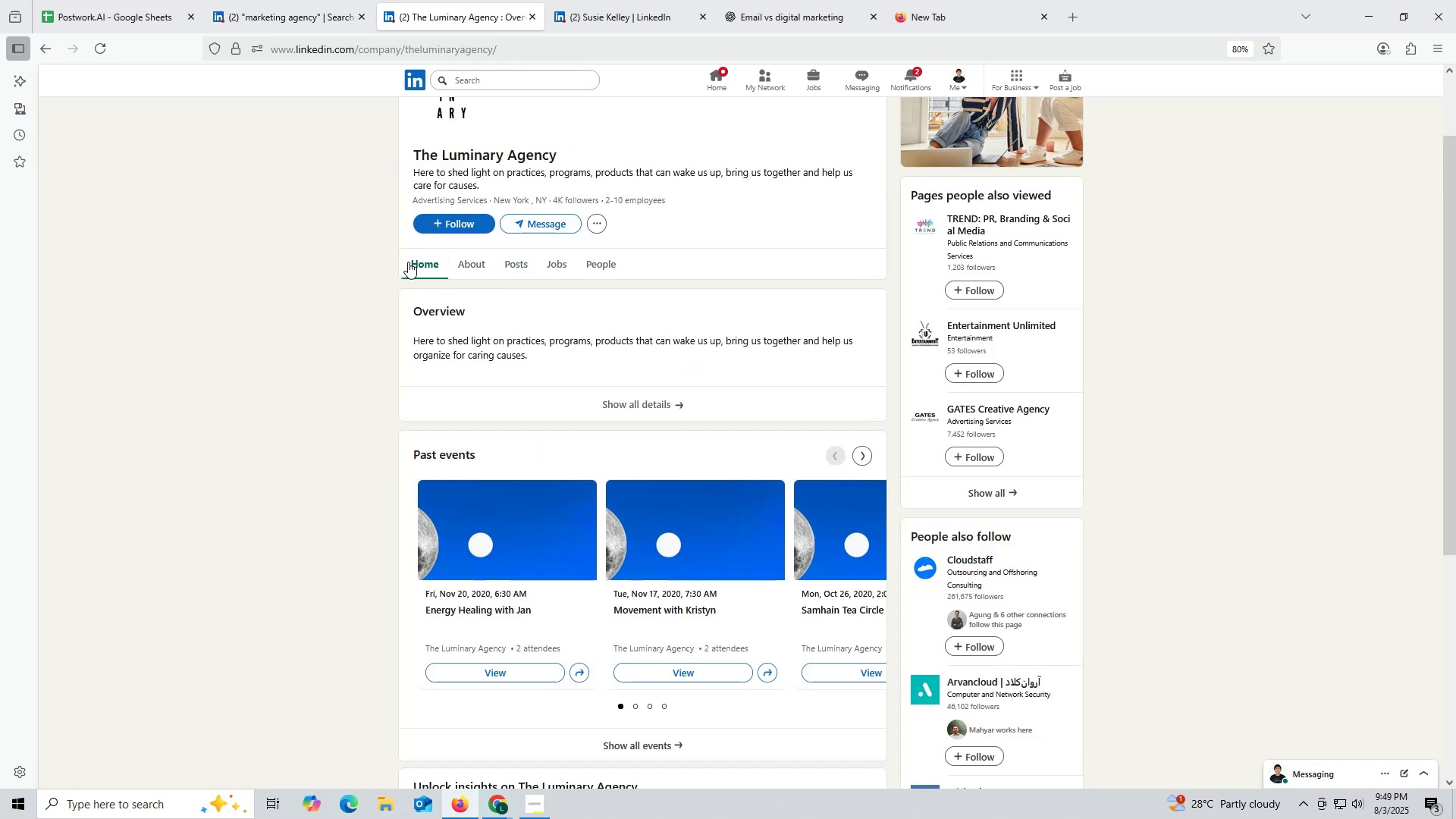 
wait(8.26)
 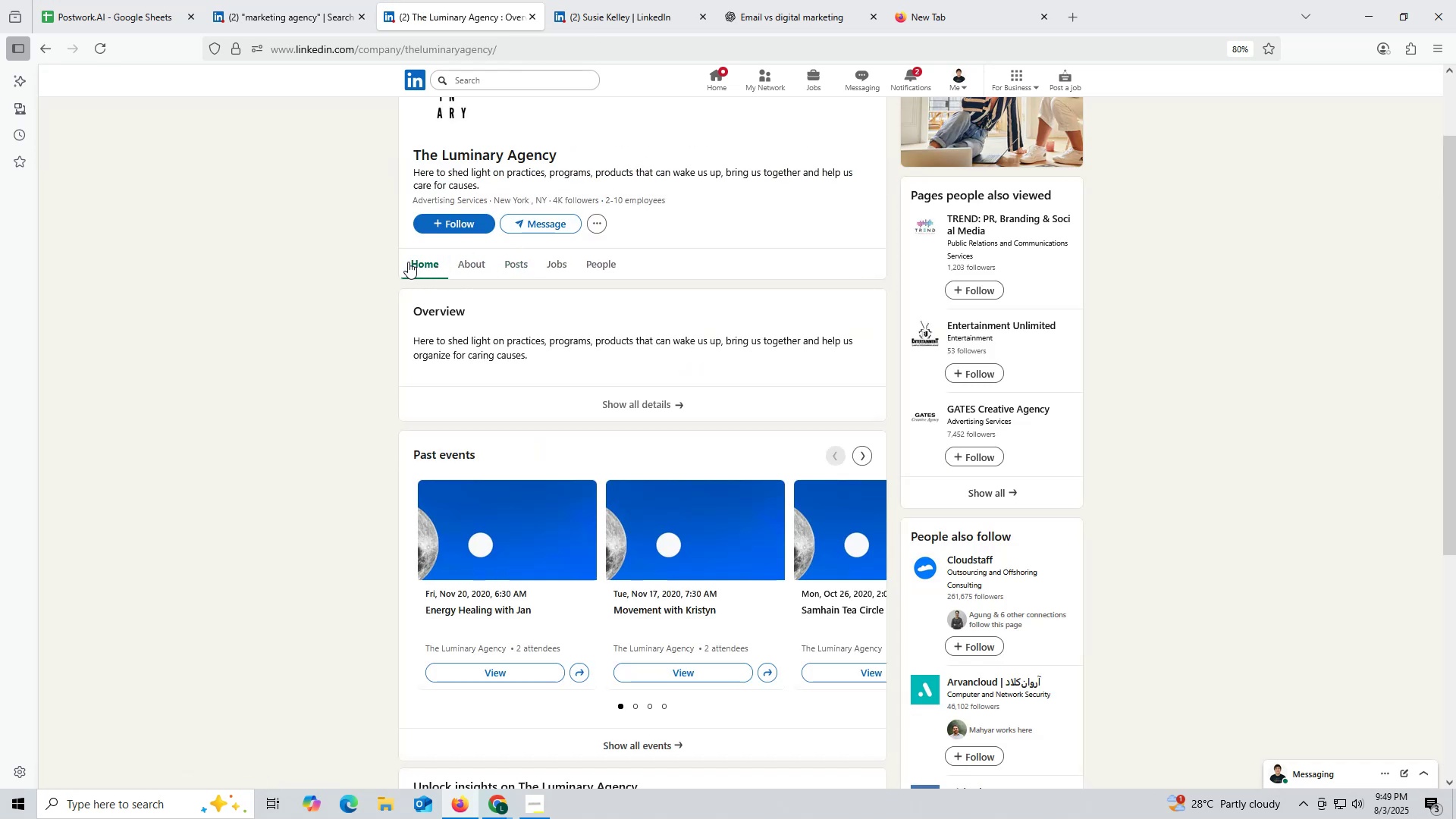 
left_click_drag(start_coordinate=[464, 16], to_coordinate=[469, 16])
 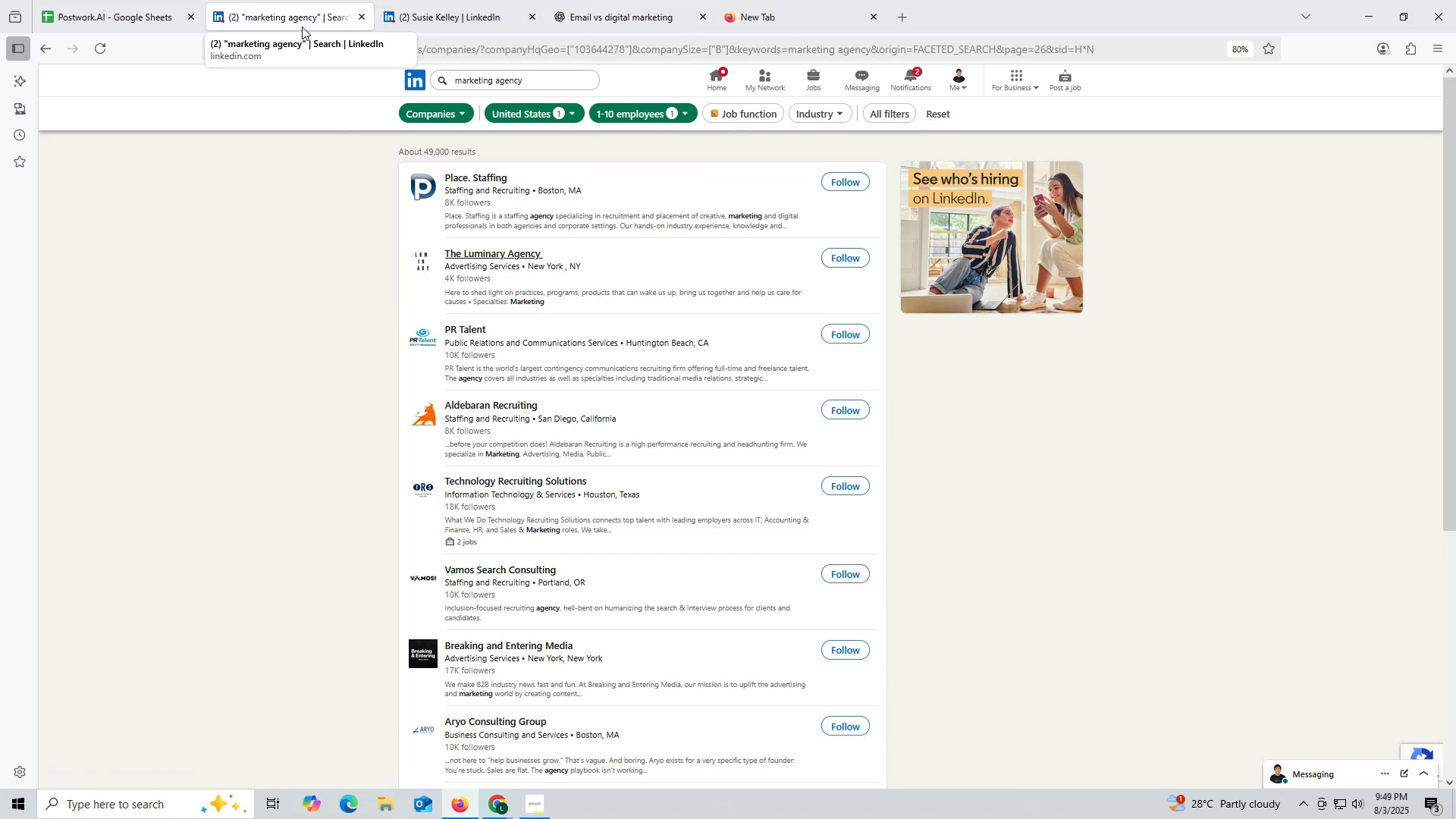 
left_click([278, 12])
 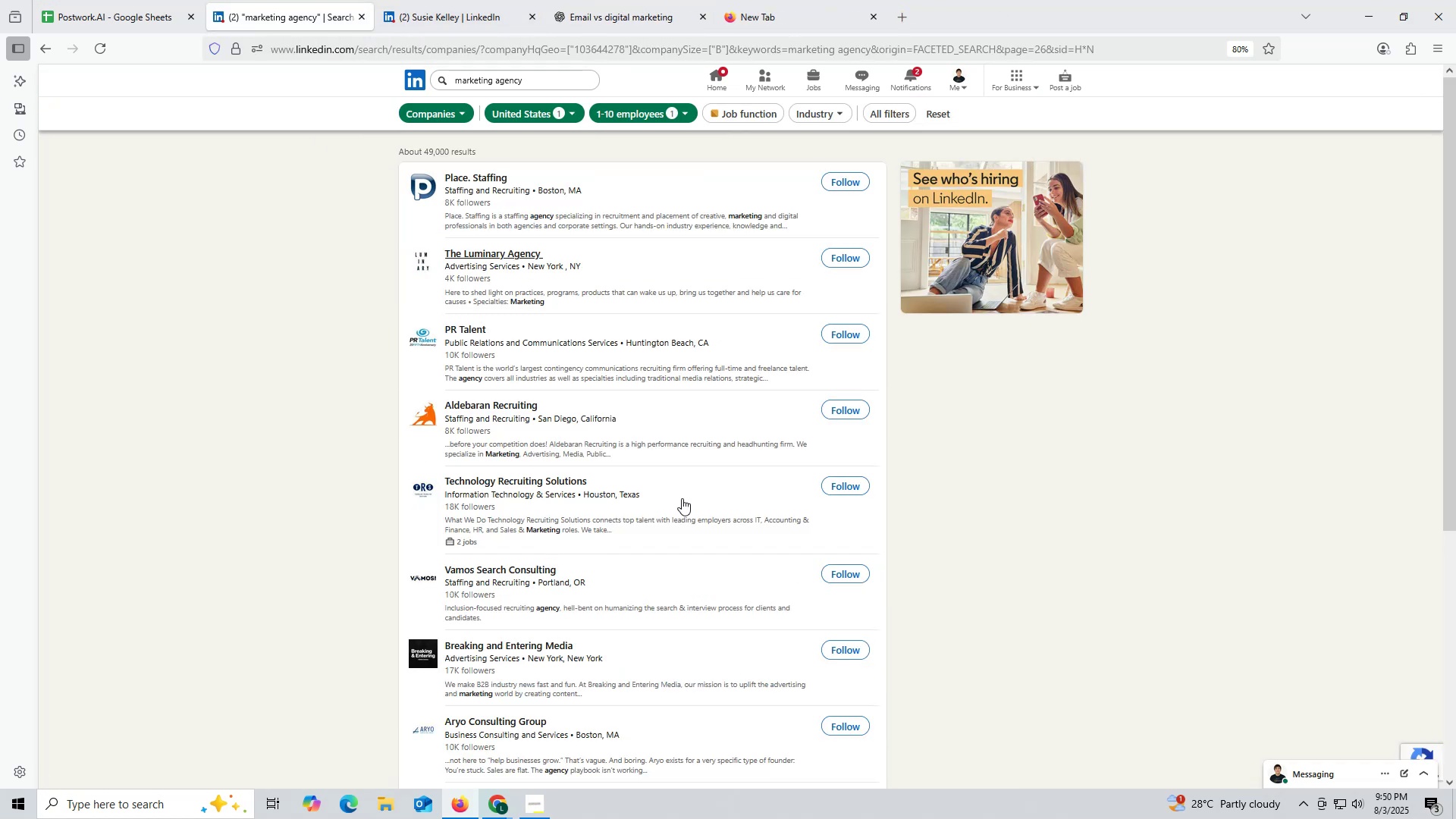 
wait(8.71)
 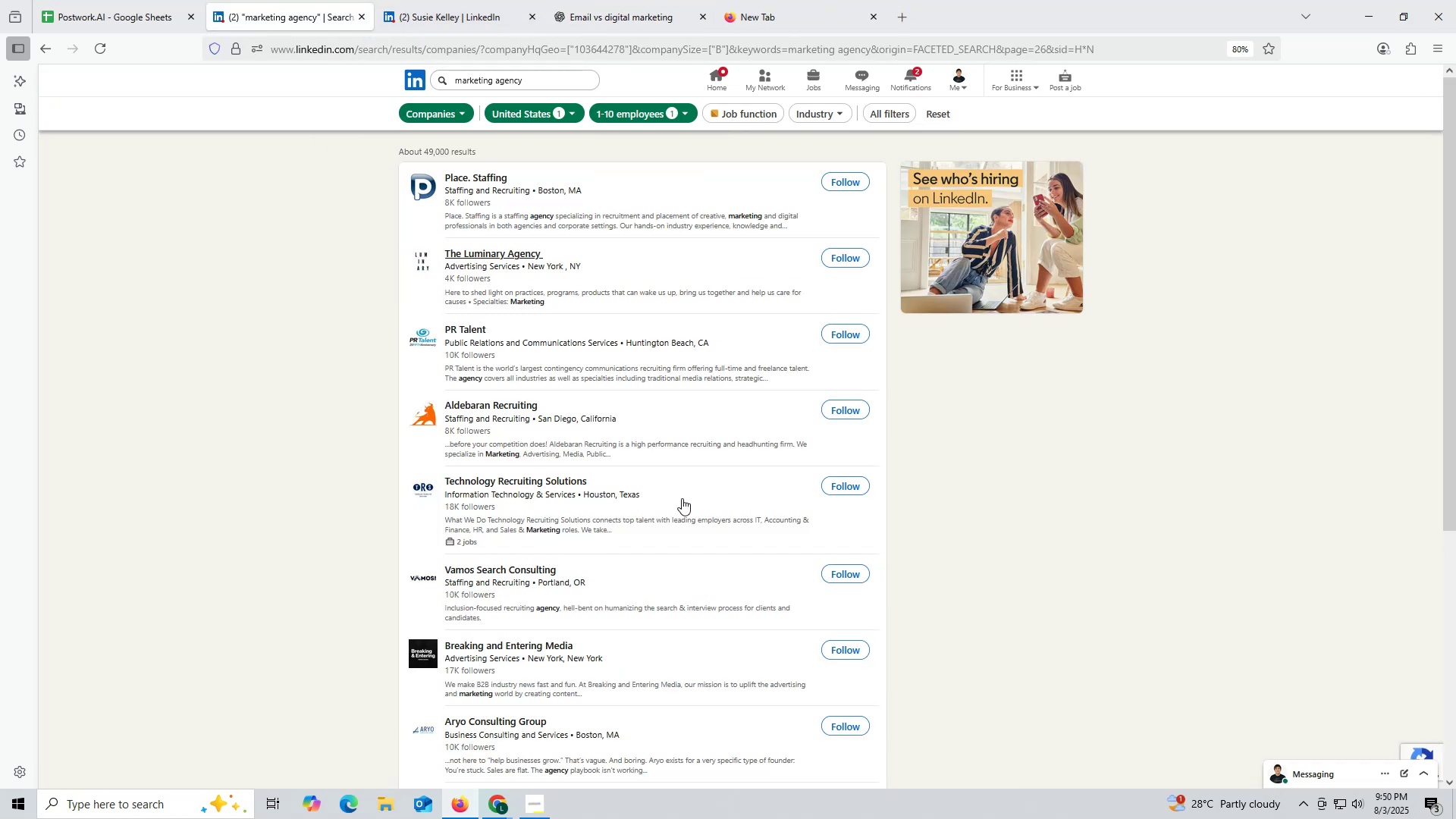 
scroll: coordinate [690, 497], scroll_direction: down, amount: 1.0
 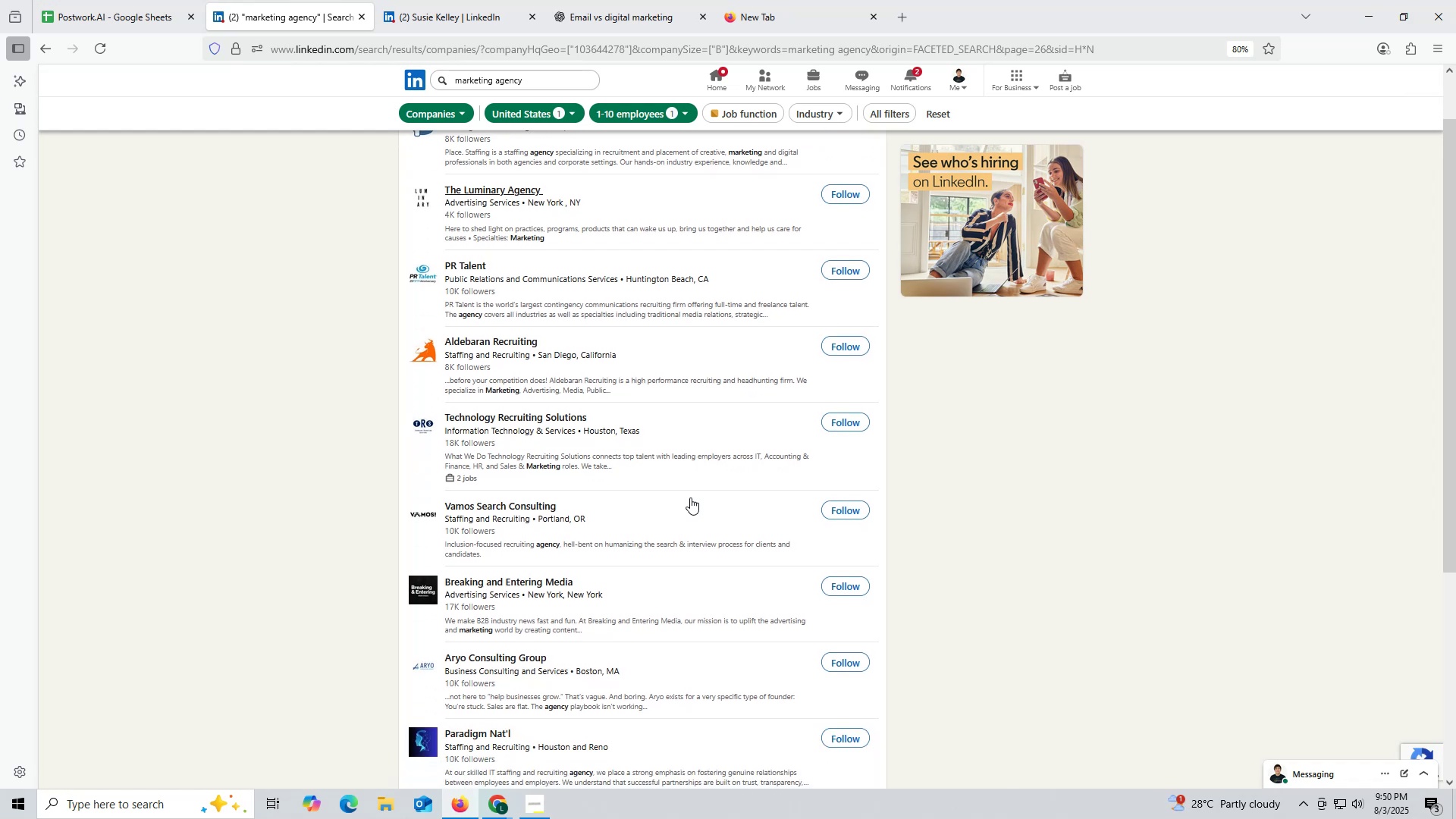 
scroll: coordinate [690, 497], scroll_direction: up, amount: 3.0
 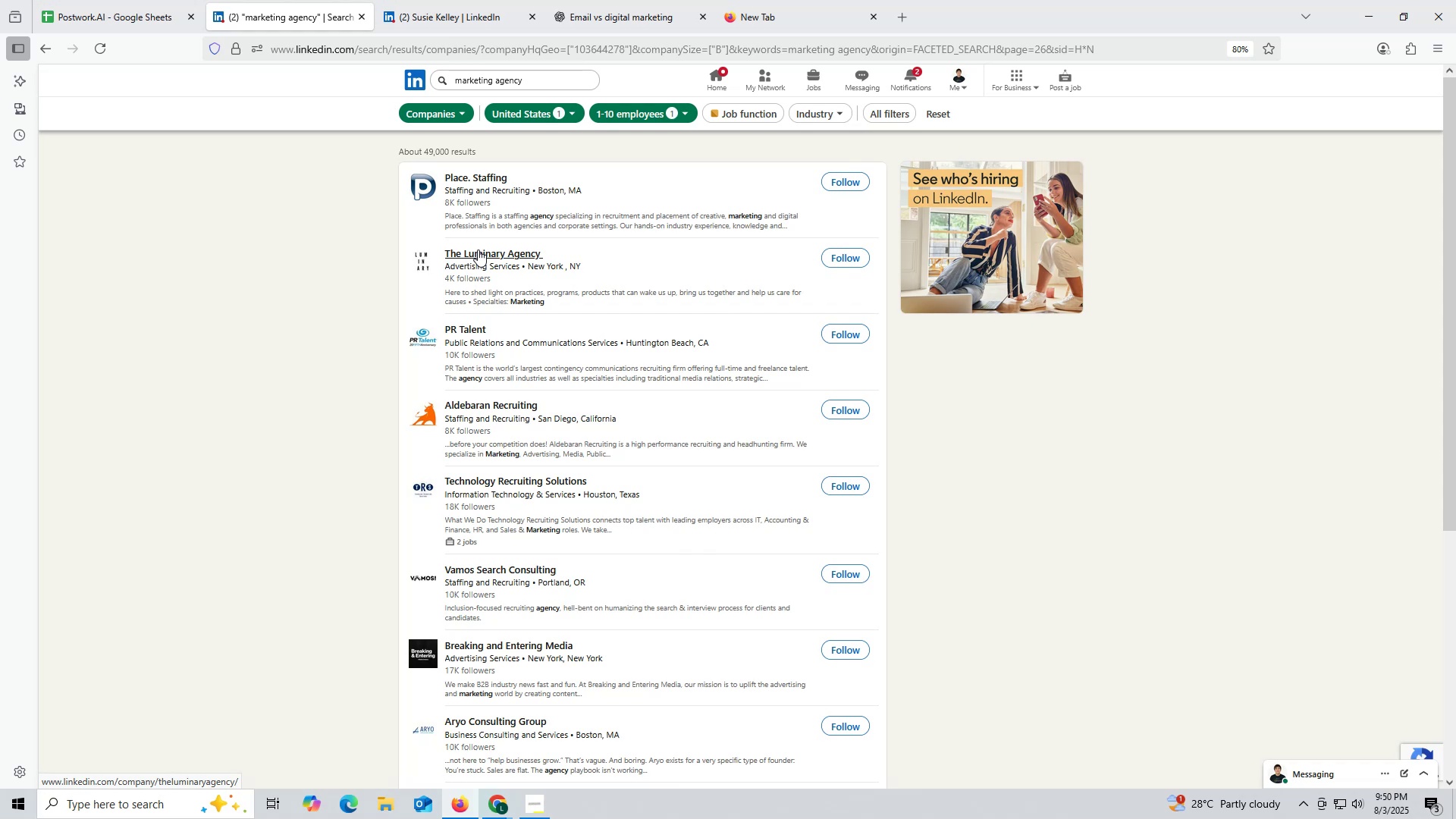 
wait(14.66)
 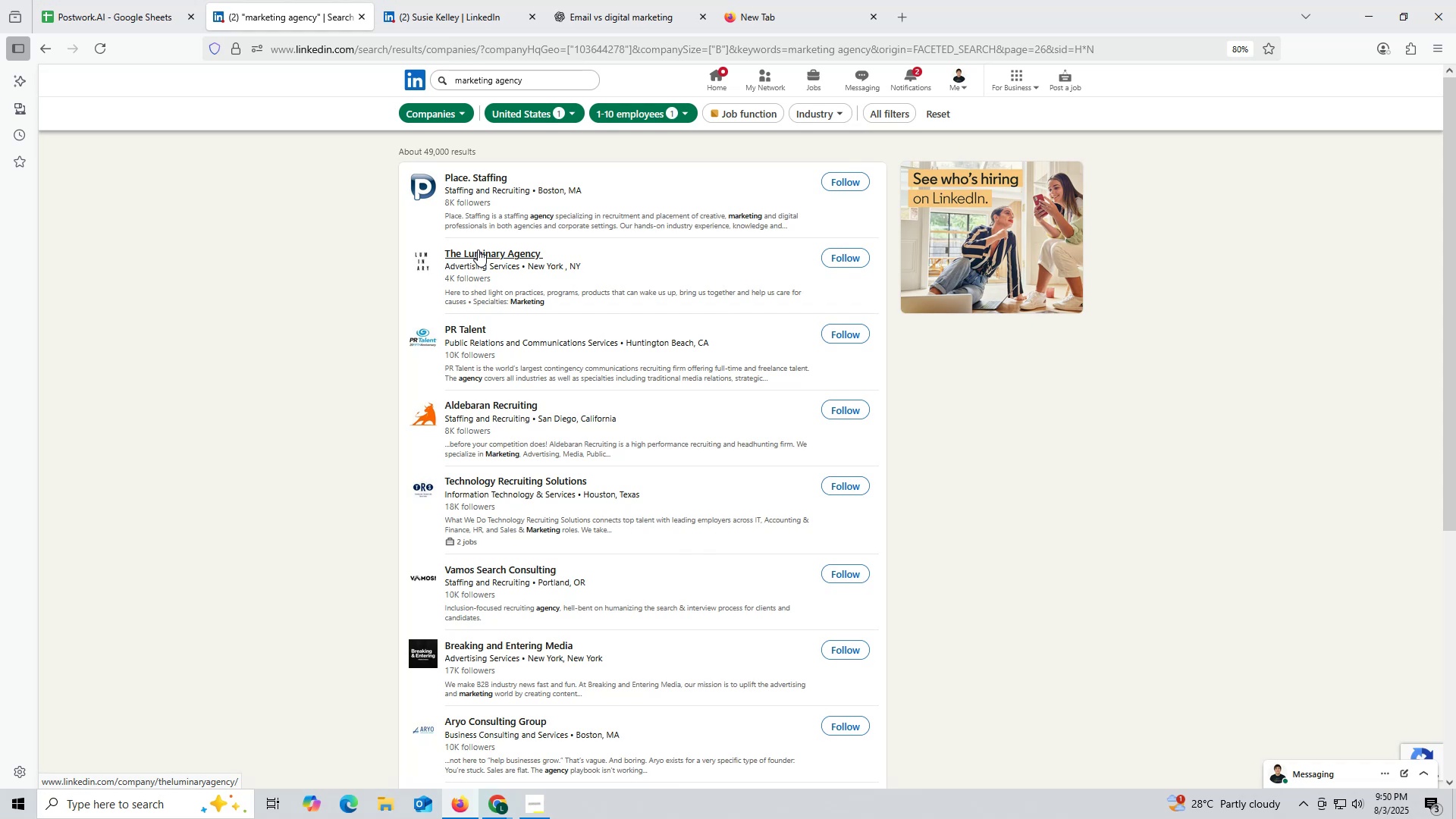 
scroll: coordinate [518, 494], scroll_direction: down, amount: 9.0
 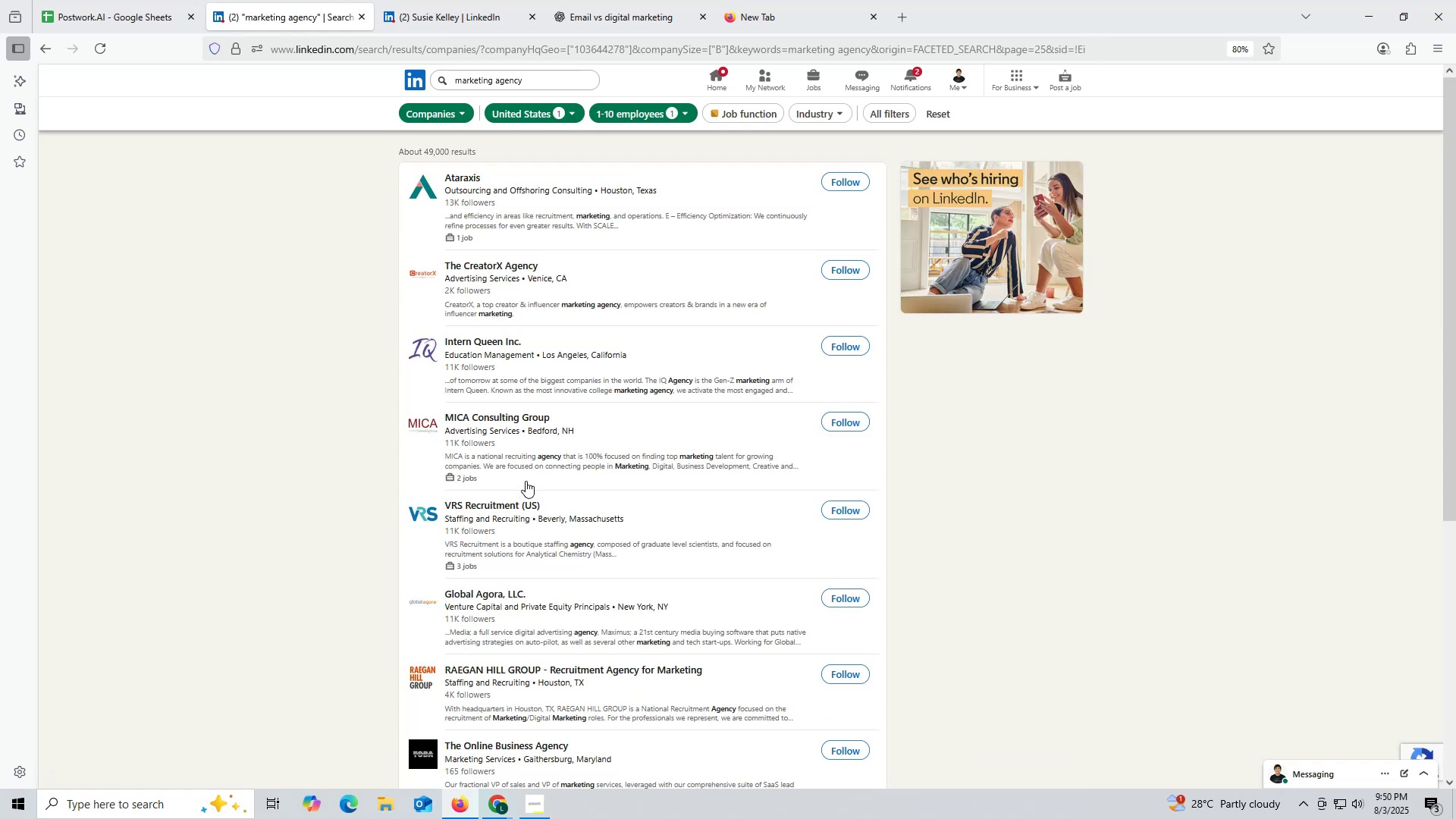 
wait(7.3)
 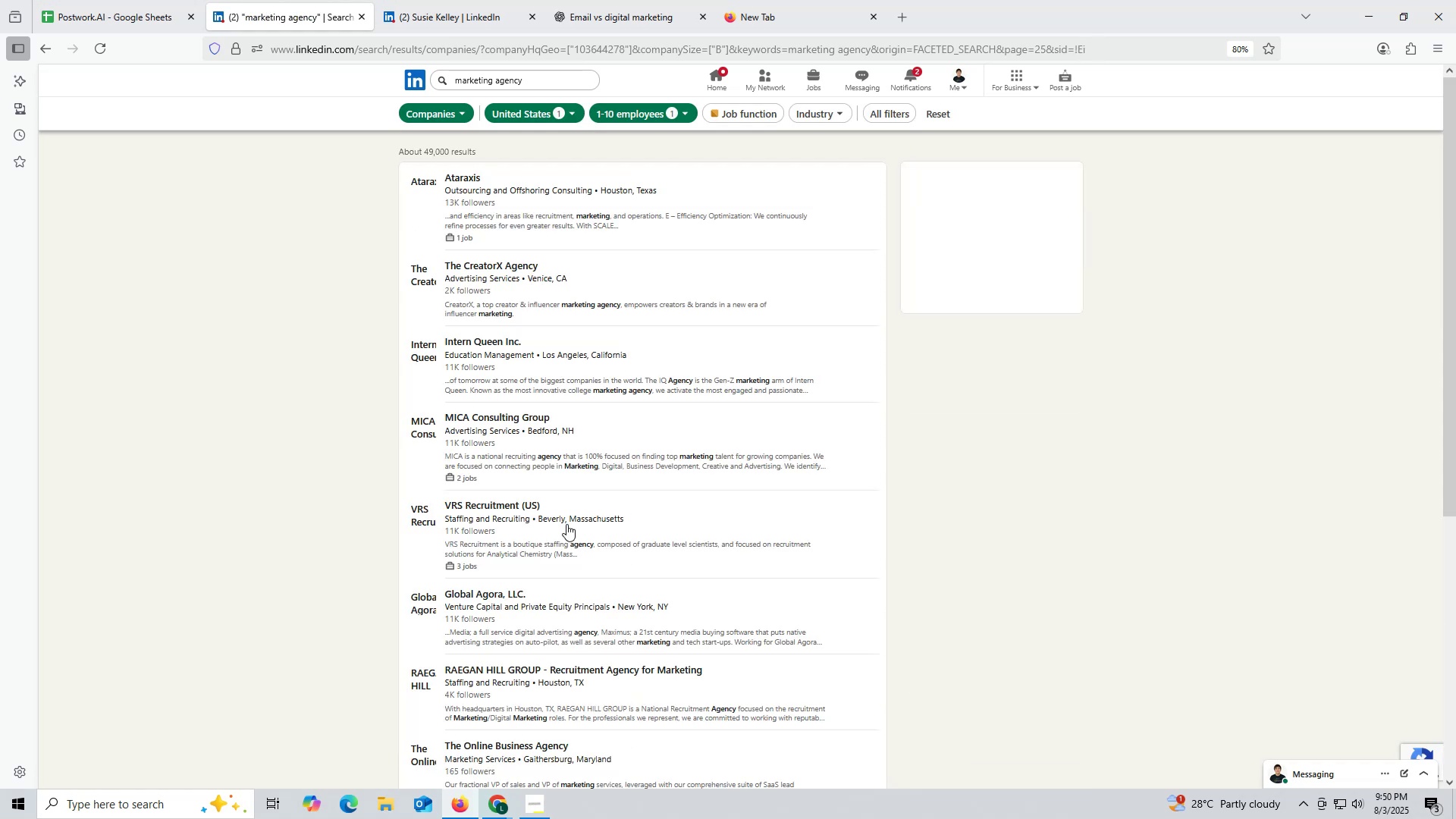 
scroll: coordinate [573, 428], scroll_direction: down, amount: 11.0
 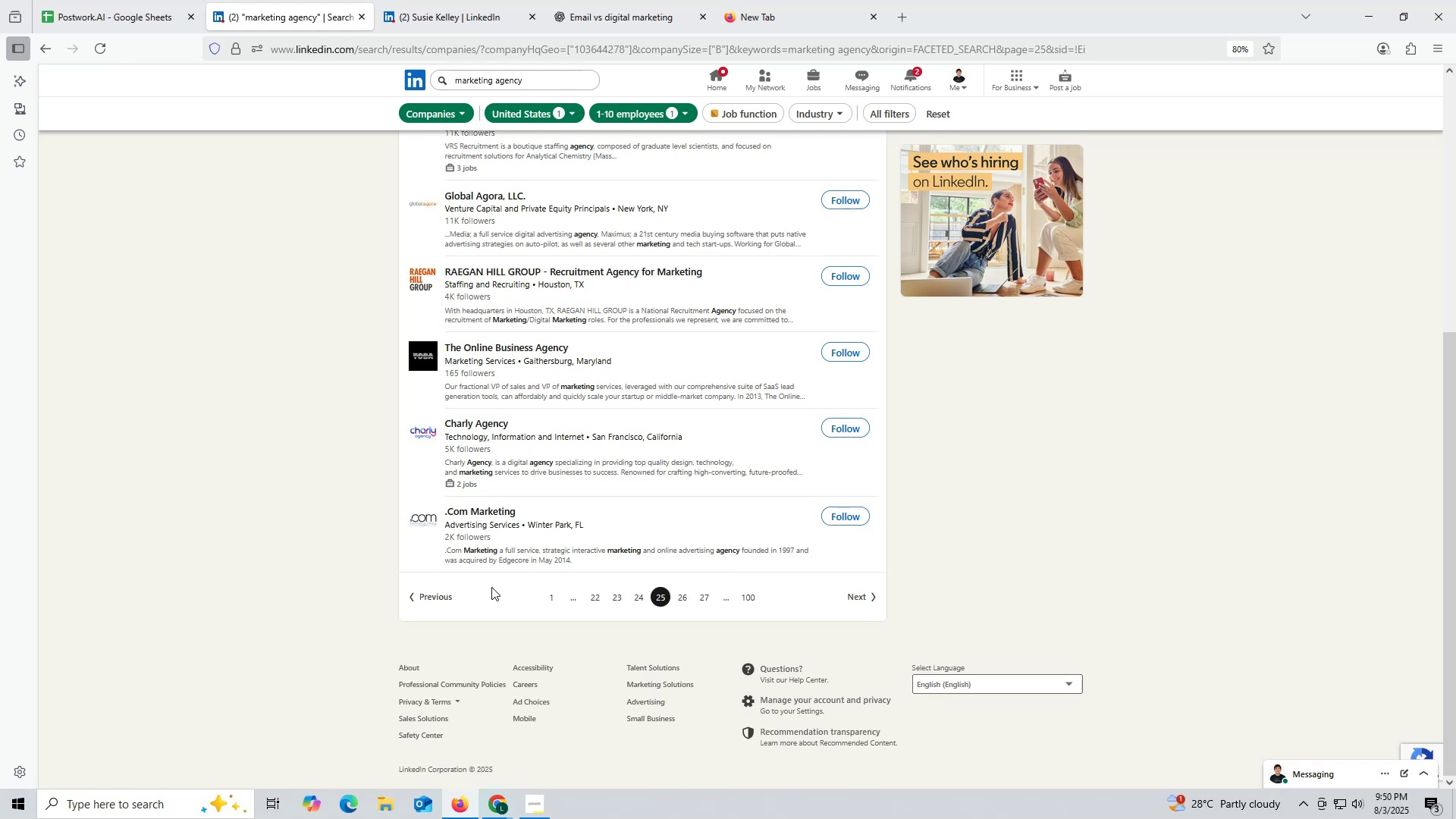 
wait(7.23)
 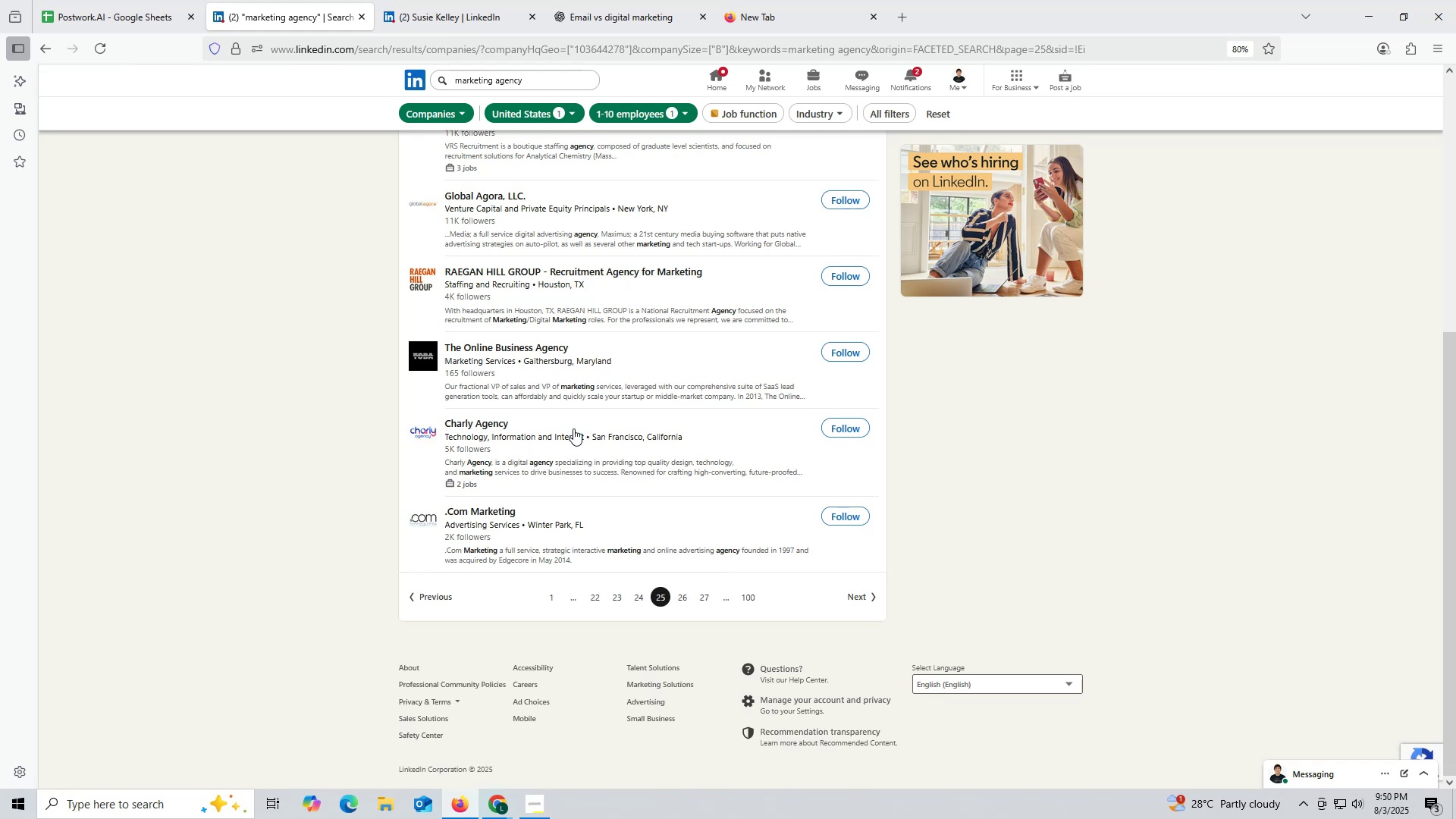 
left_click([496, 525])
 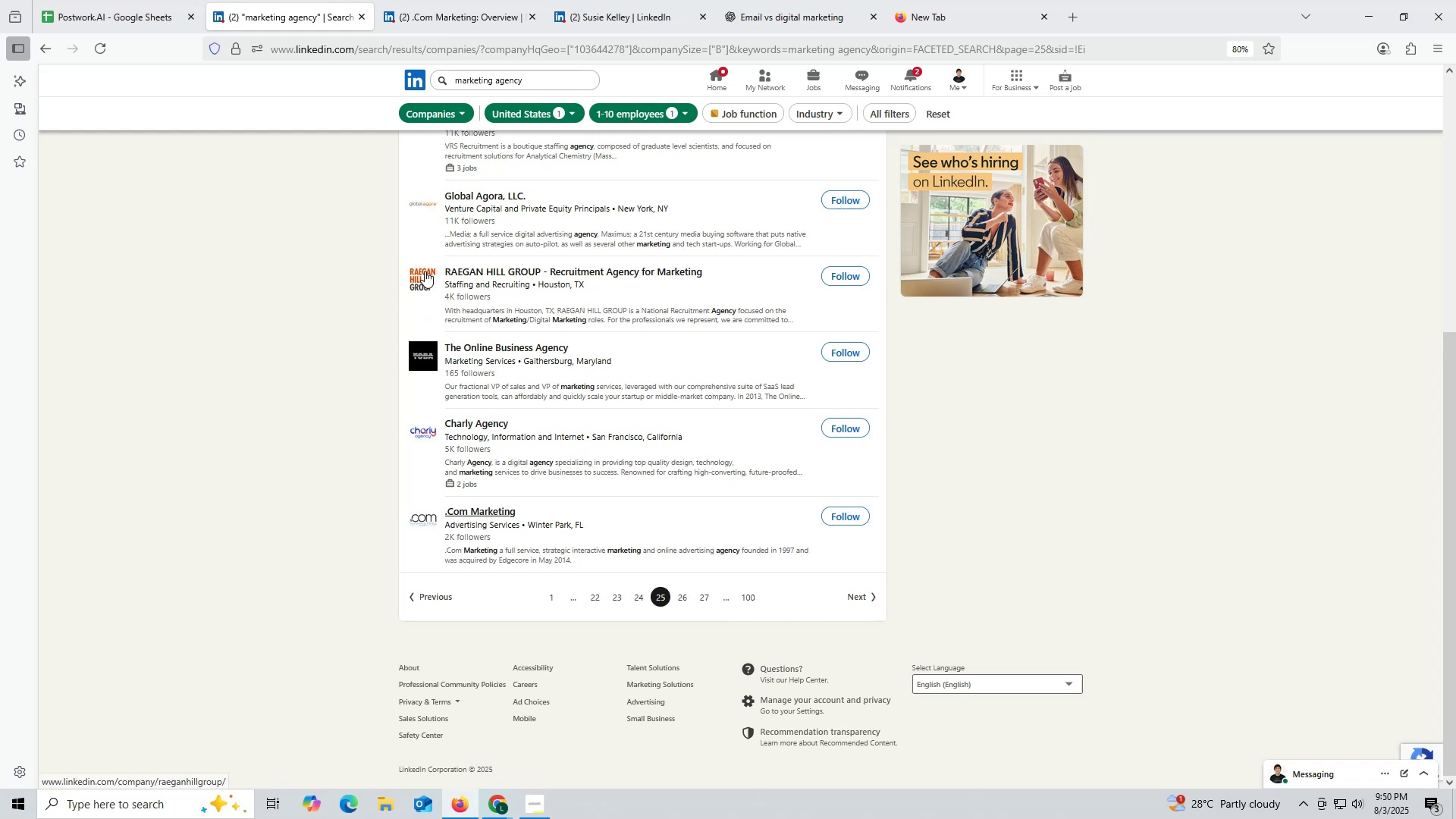 
wait(8.0)
 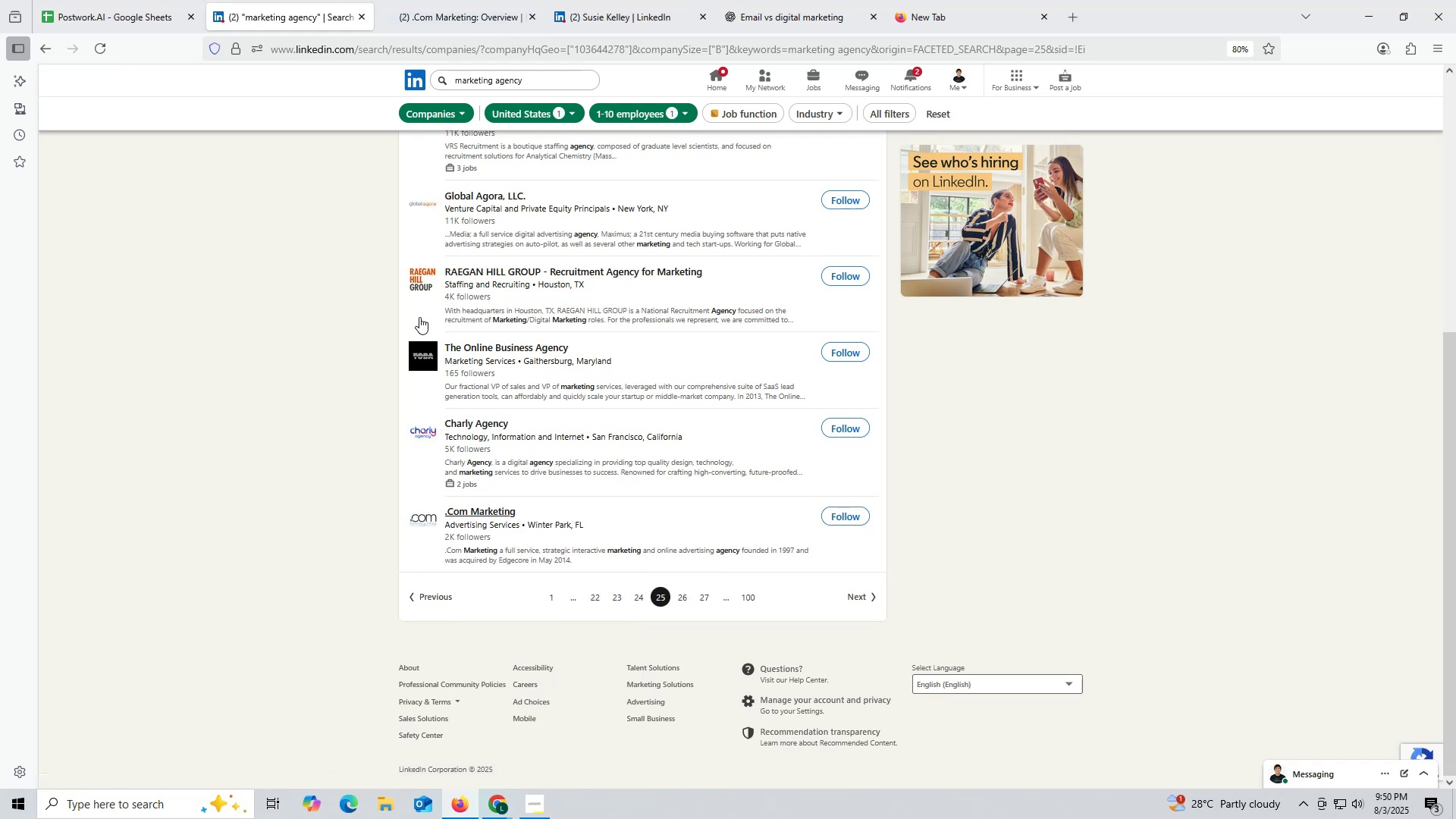 
left_click([439, 15])
 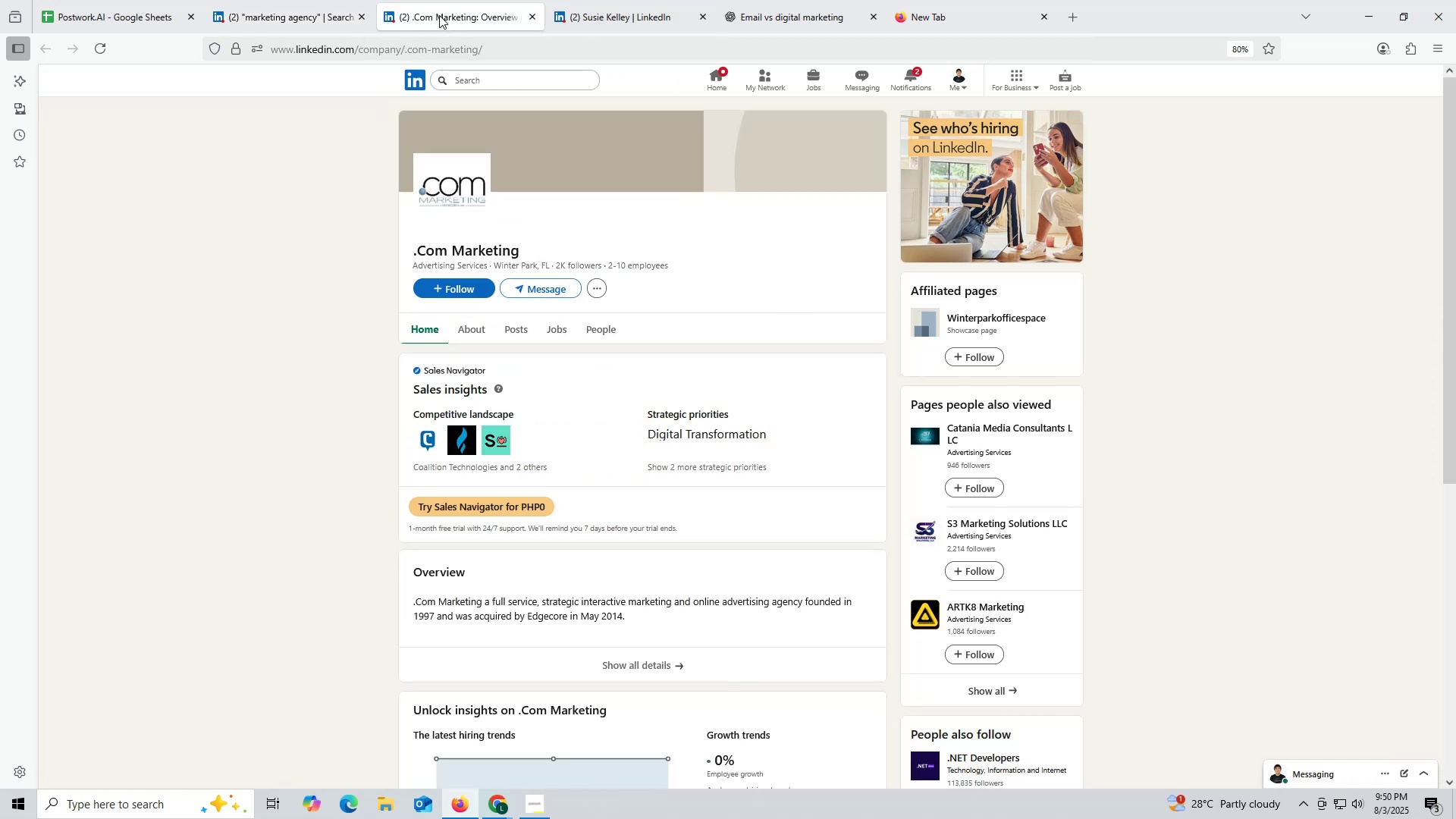 
wait(8.93)
 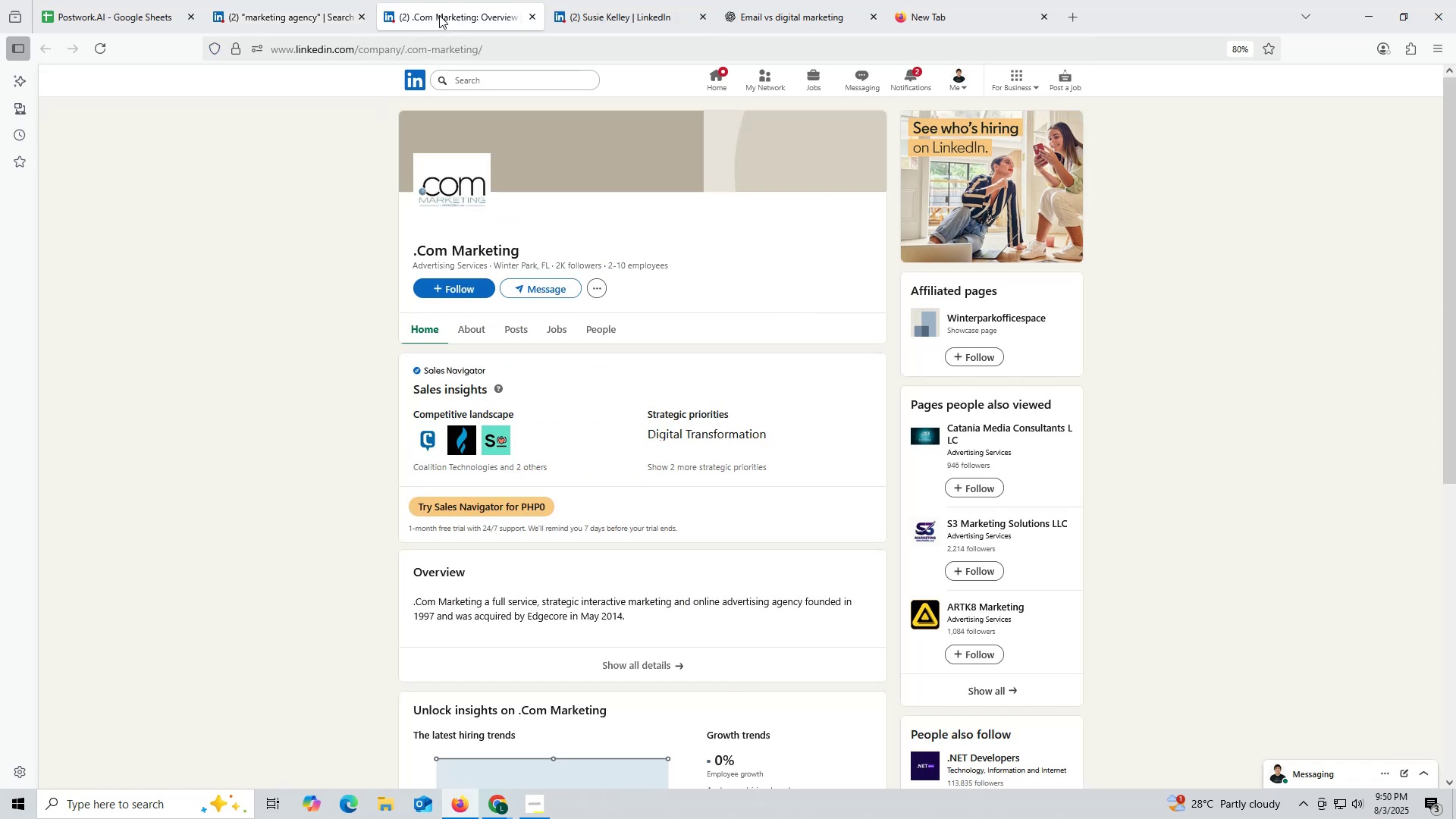 
left_click([515, 329])
 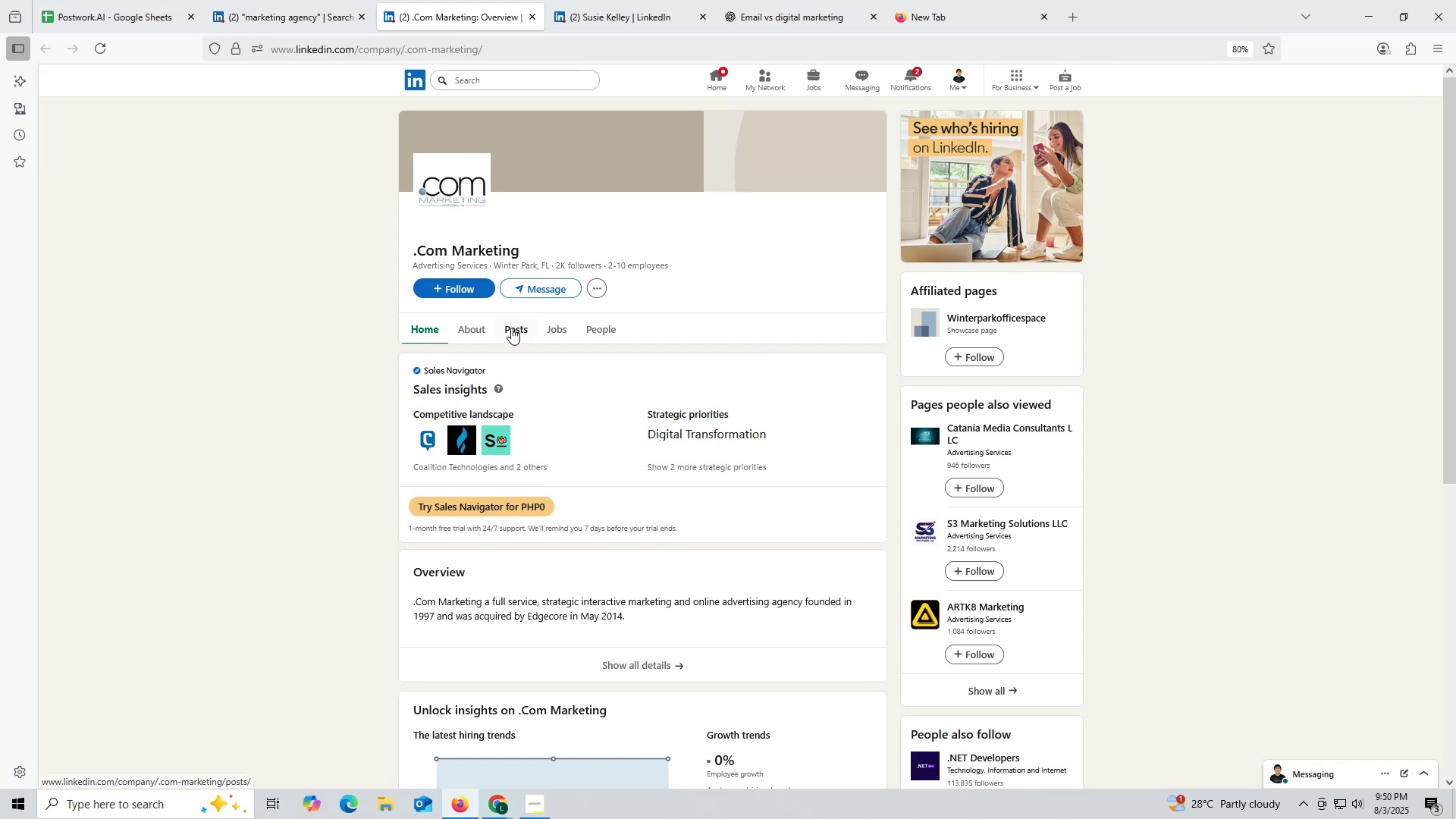 
mouse_move([487, 302])
 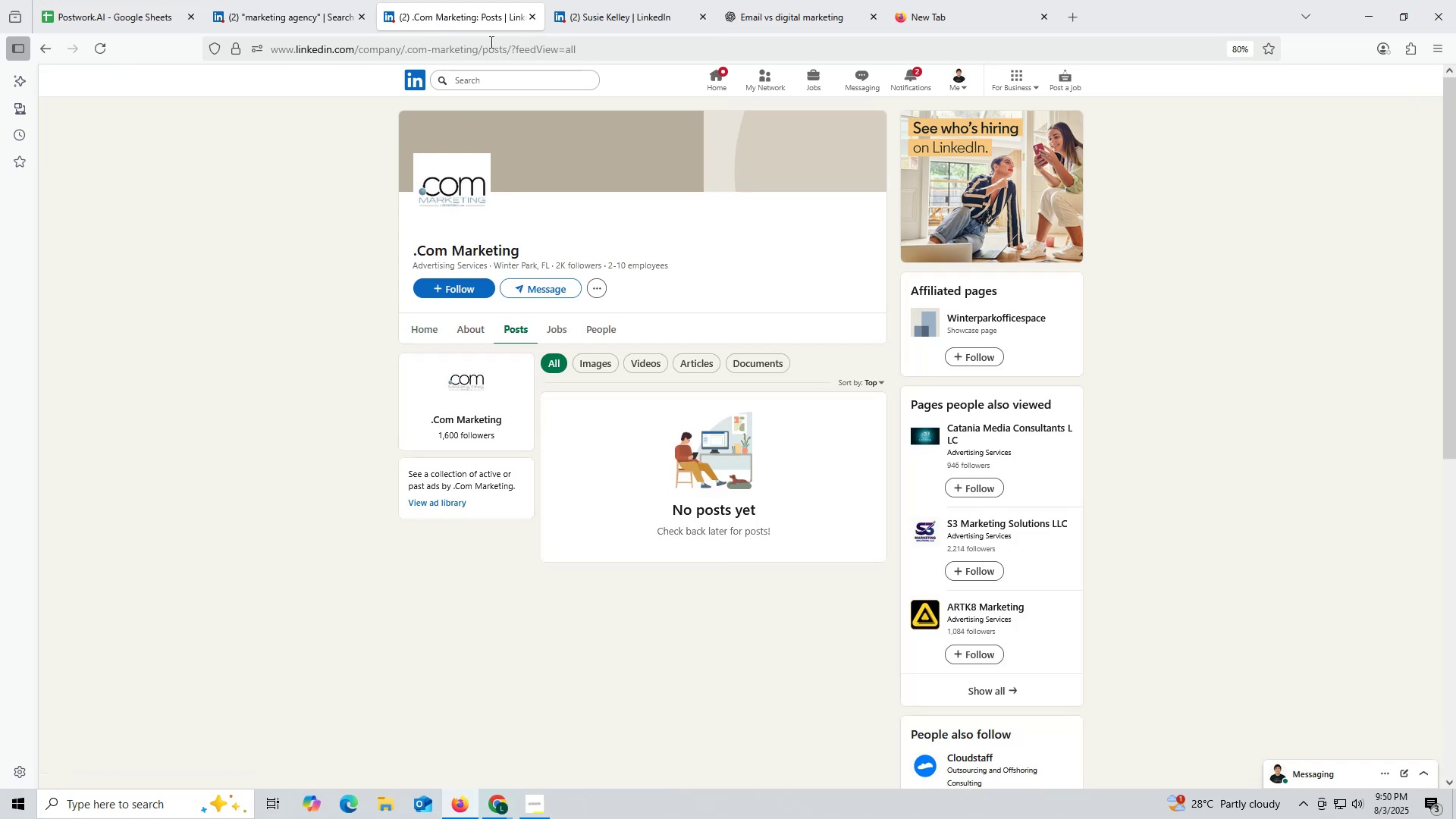 
left_click([475, 17])
 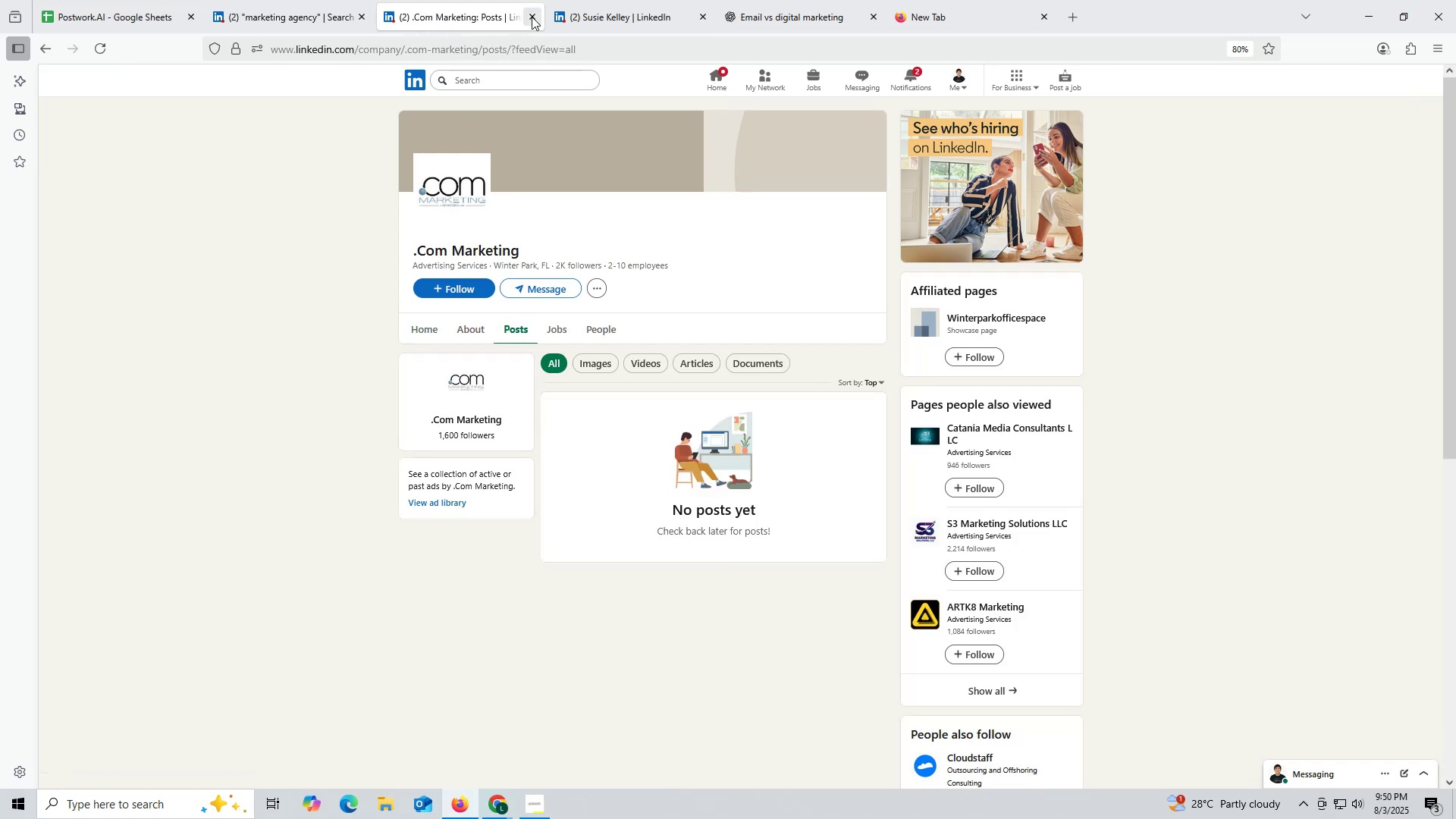 
left_click([531, 17])
 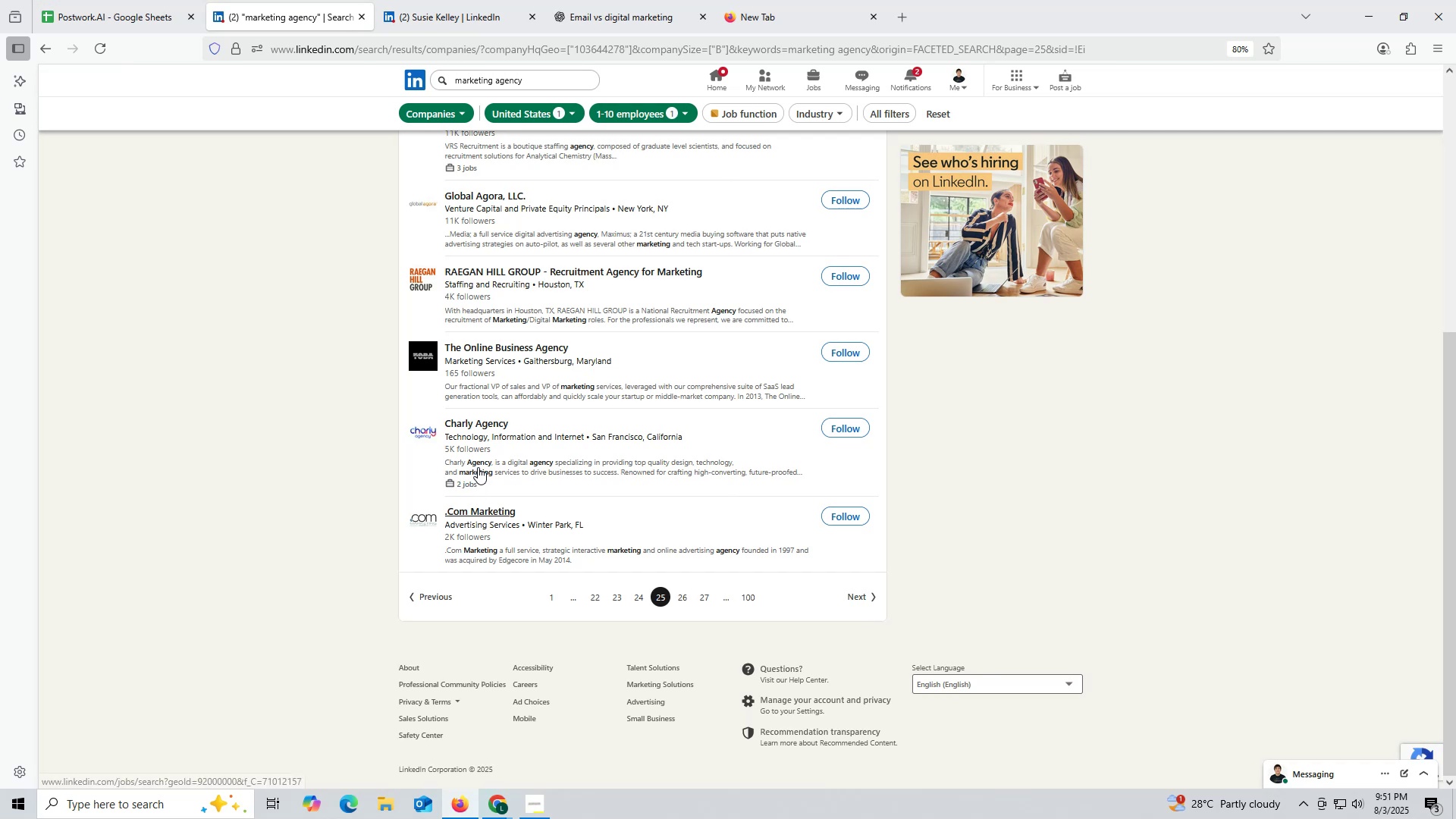 
wait(5.53)
 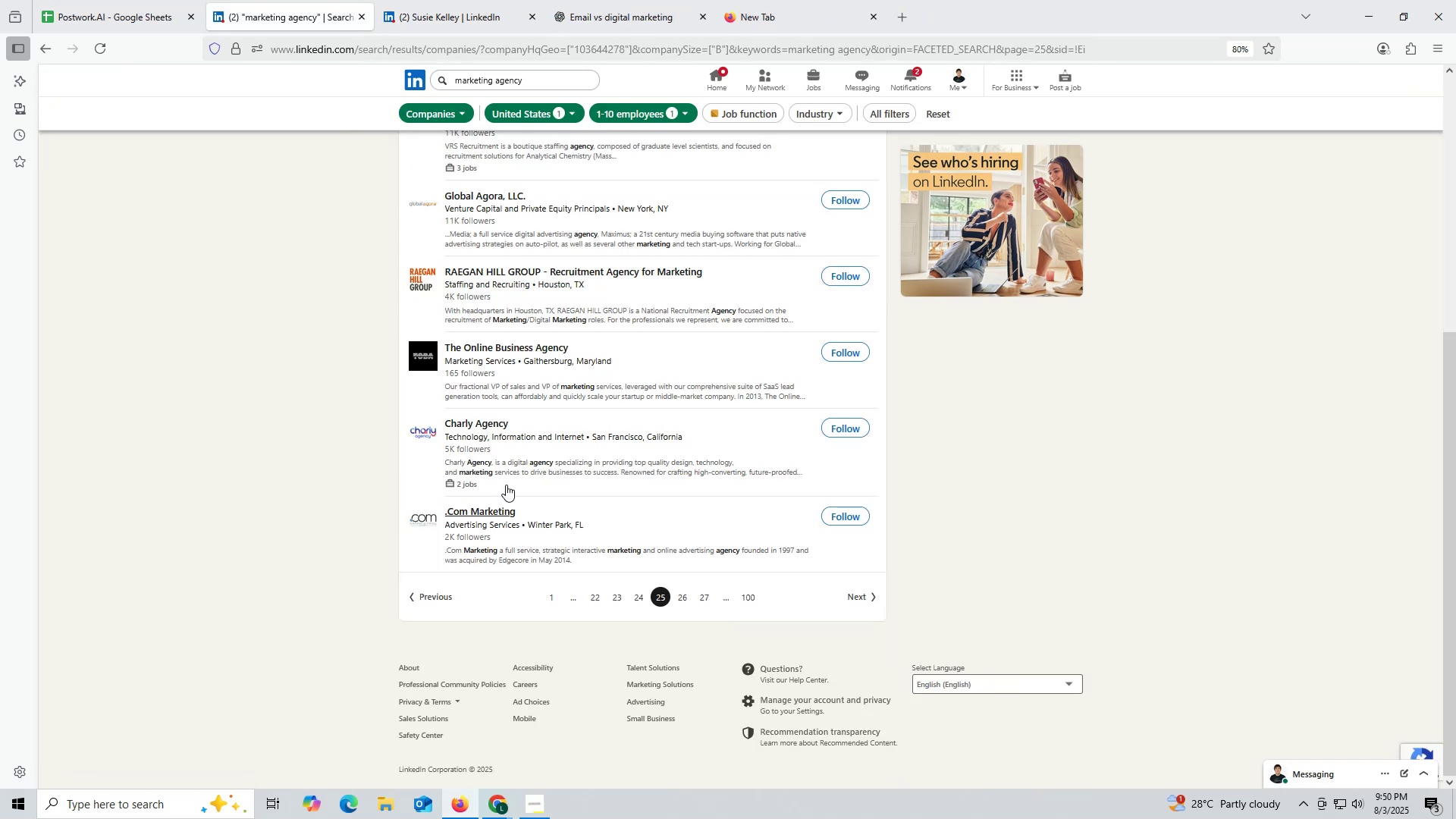 
scroll: coordinate [497, 456], scroll_direction: up, amount: 1.0
 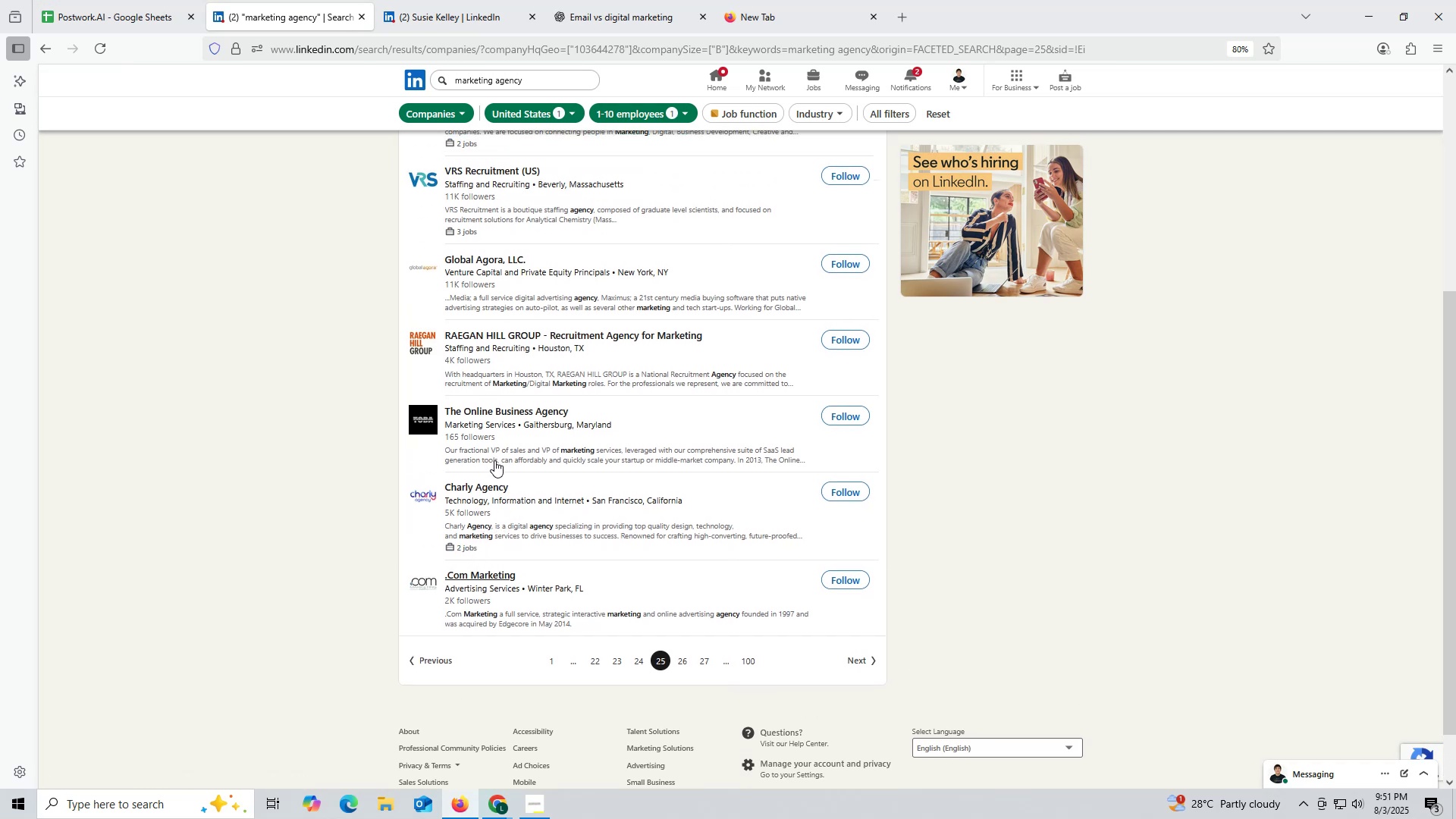 
wait(5.65)
 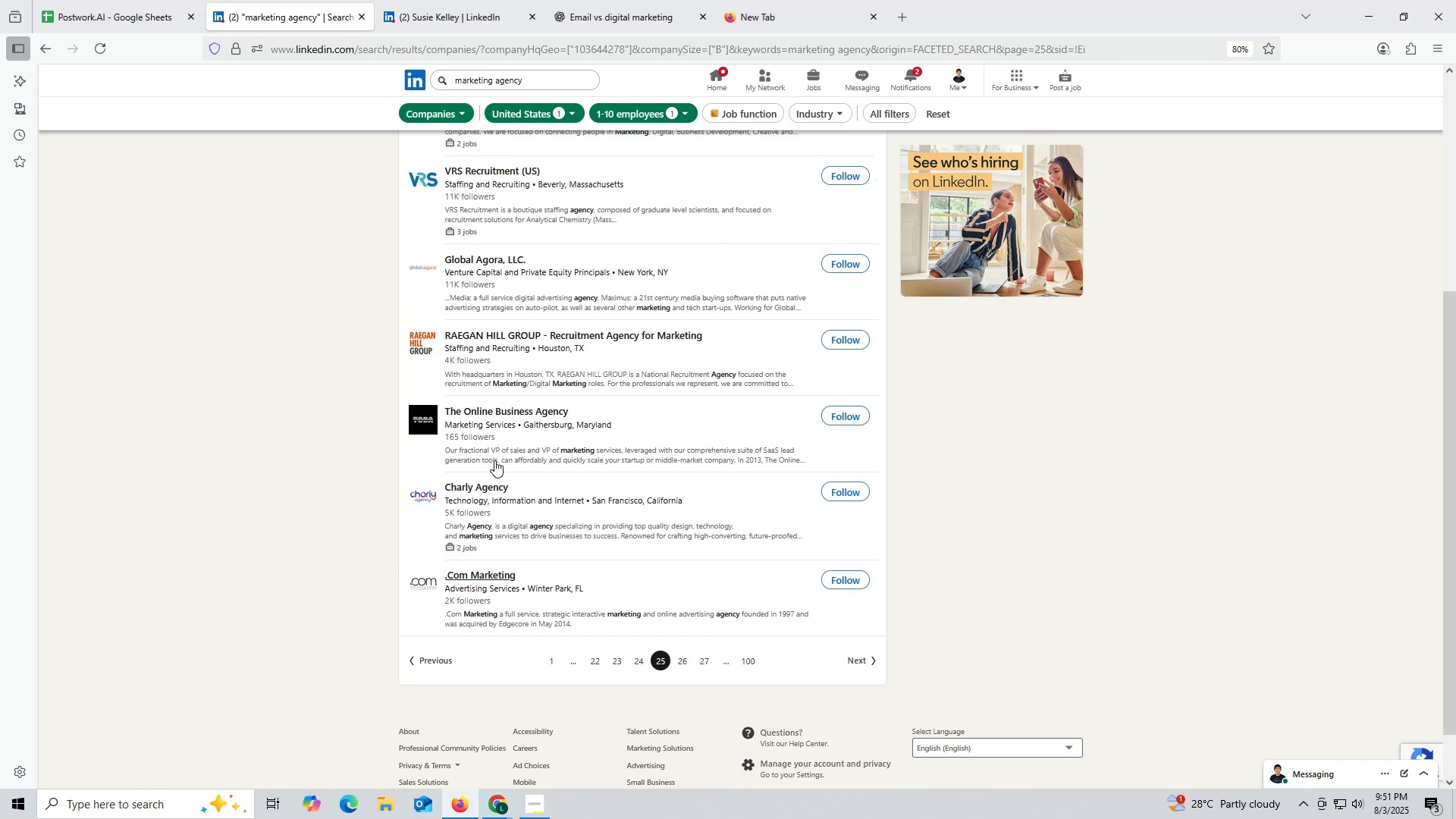 
right_click([481, 406])
 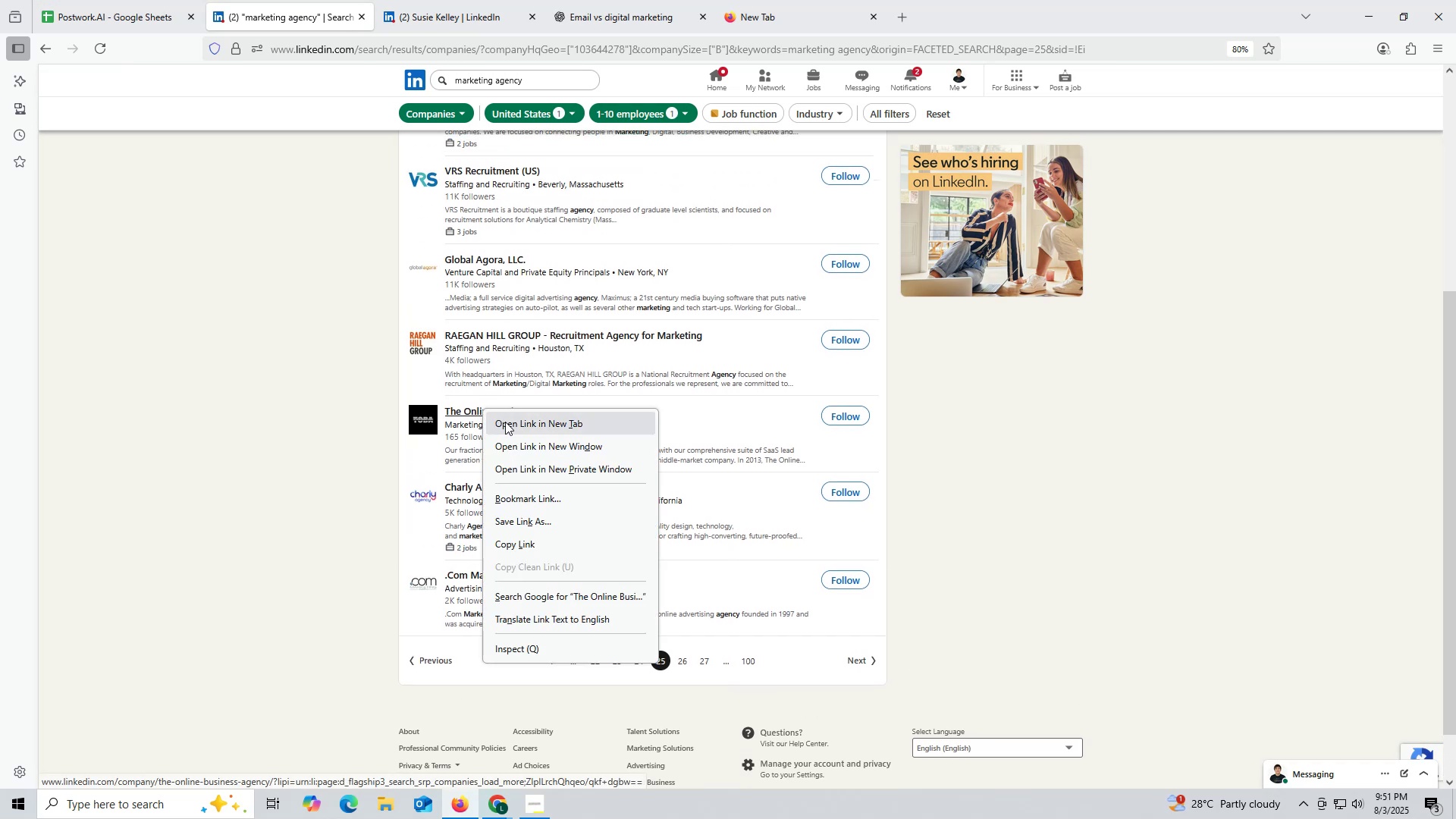 
left_click([505, 422])
 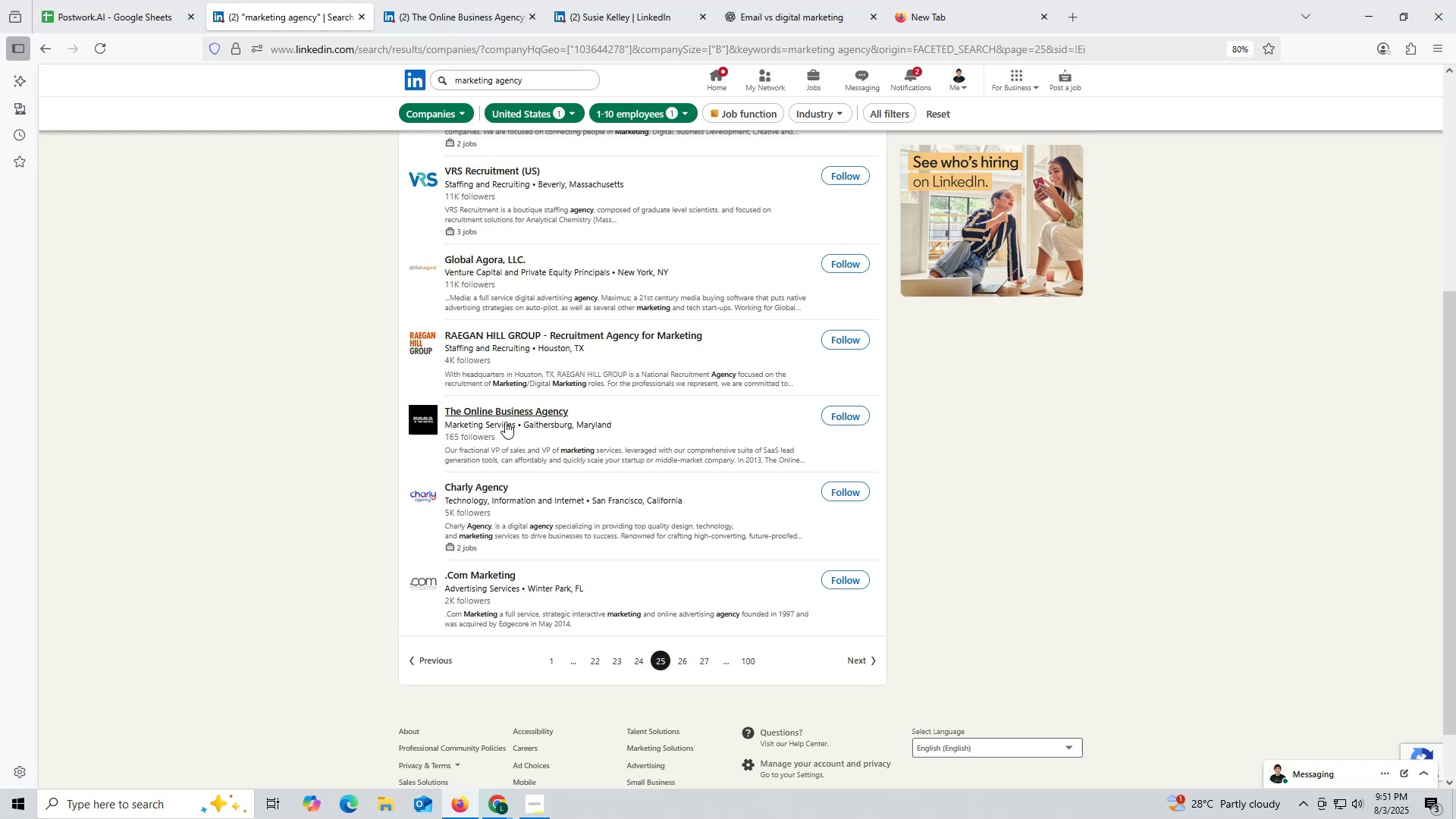 
wait(9.78)
 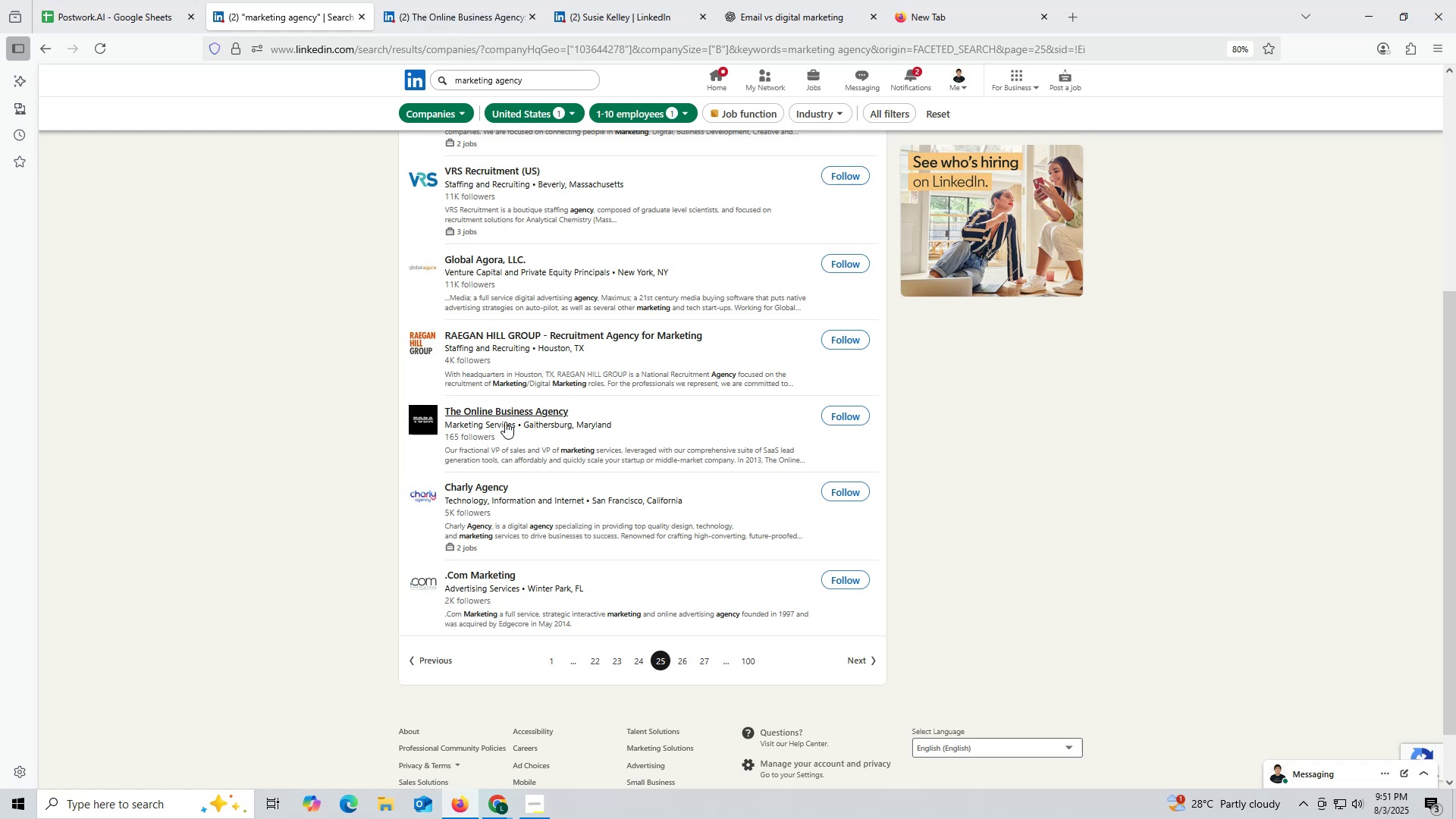 
left_click([452, 10])
 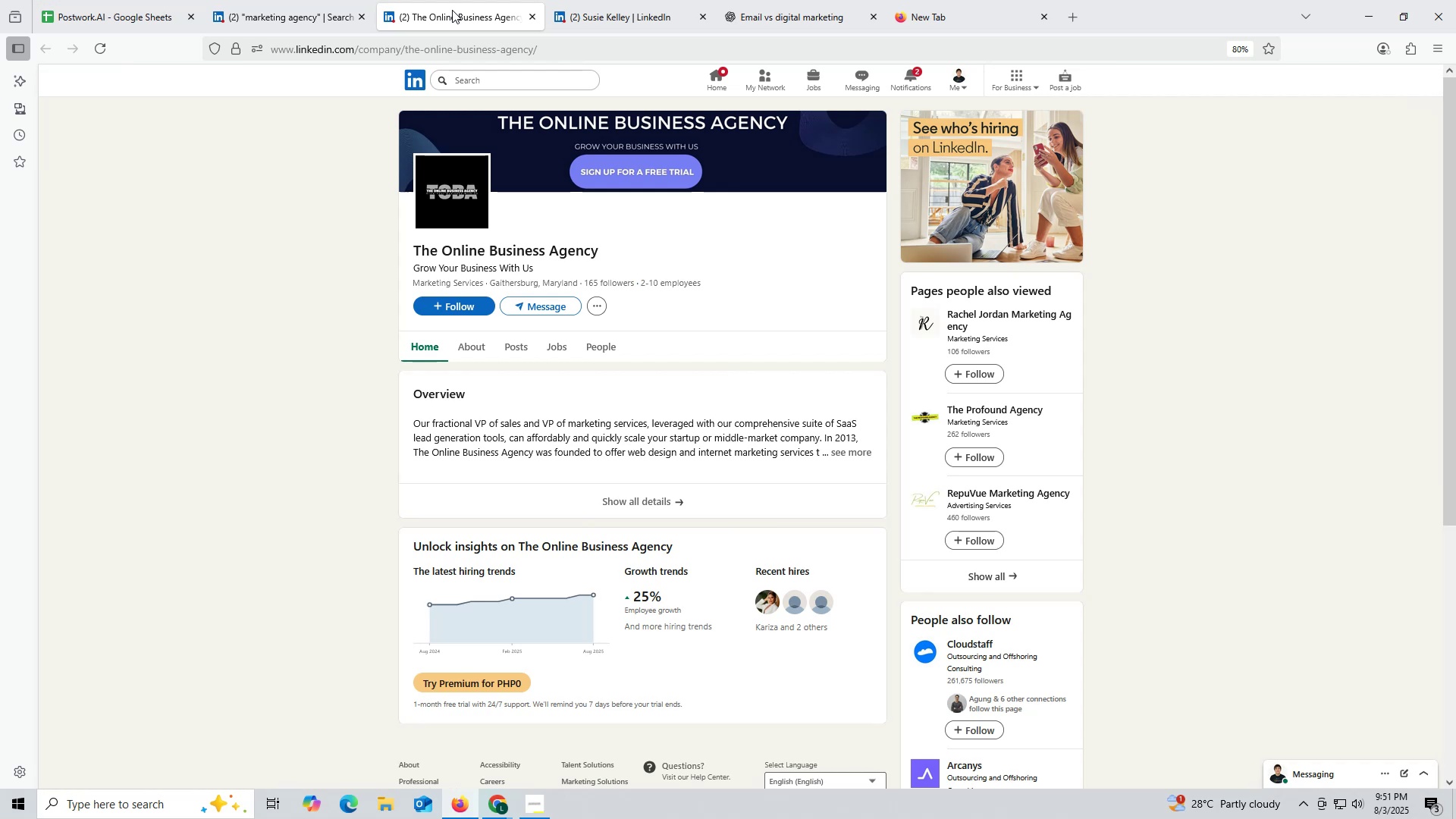 
wait(7.33)
 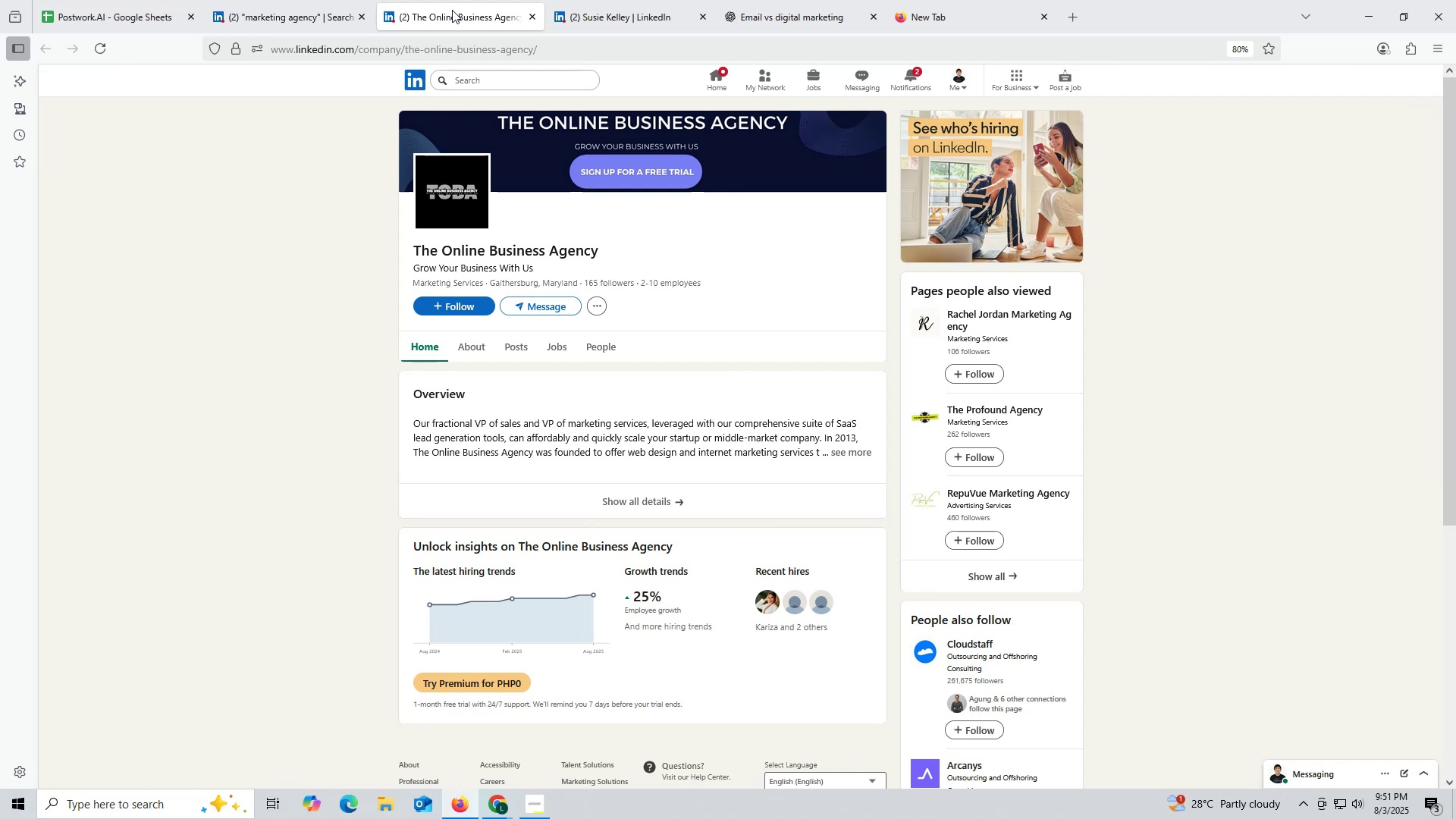 
left_click([514, 349])
 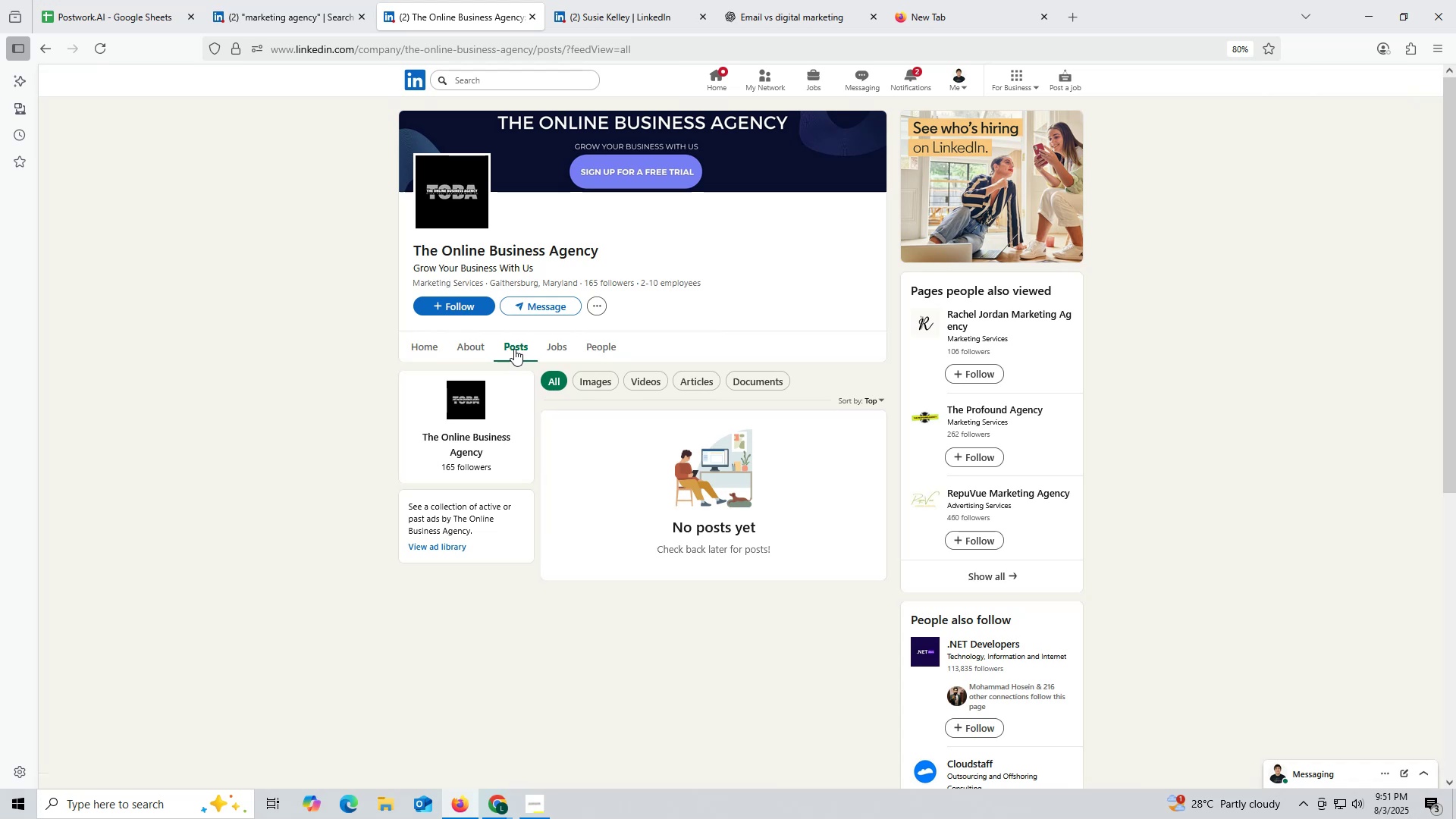 
wait(7.22)
 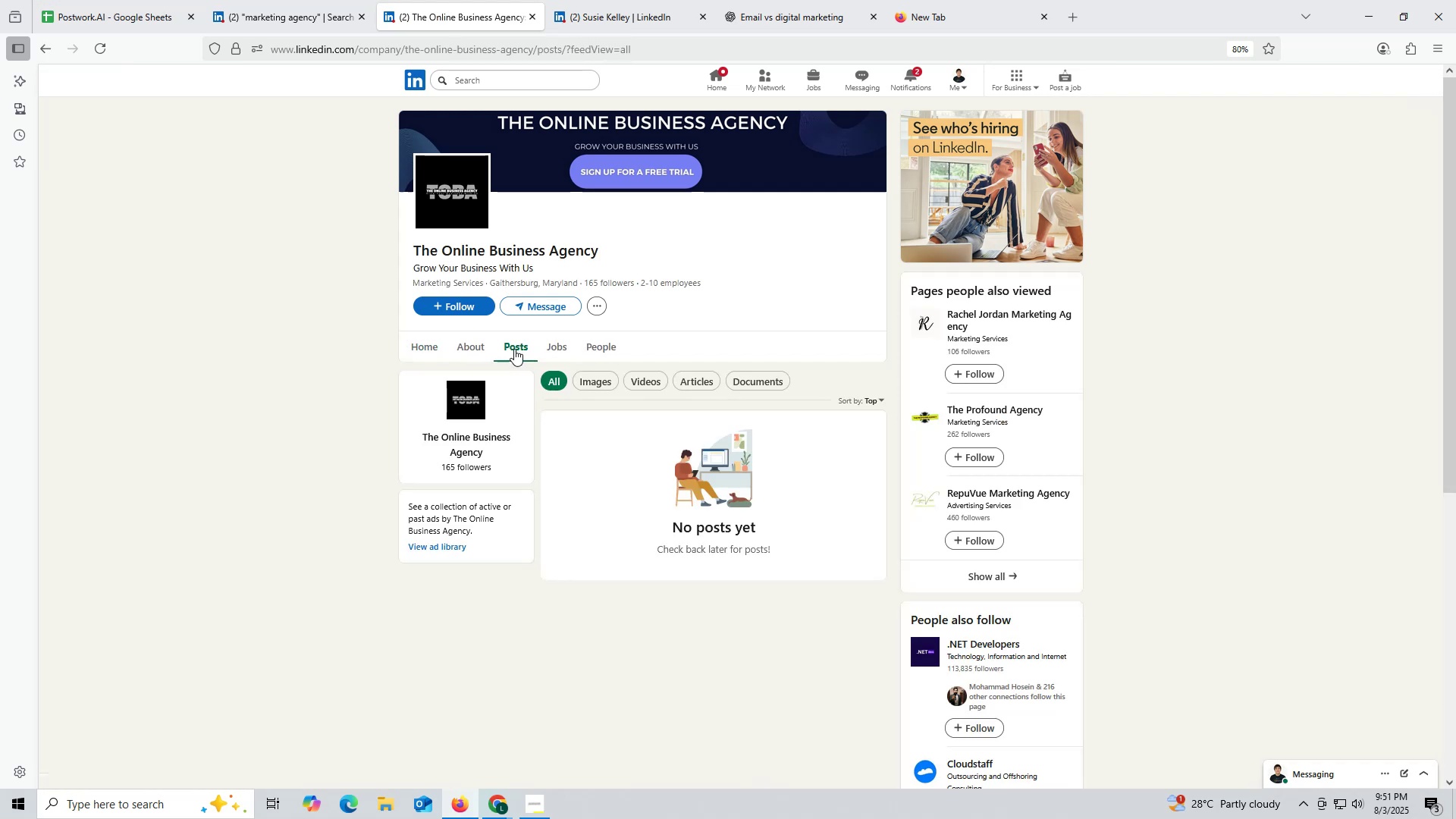 
left_click([456, 12])
 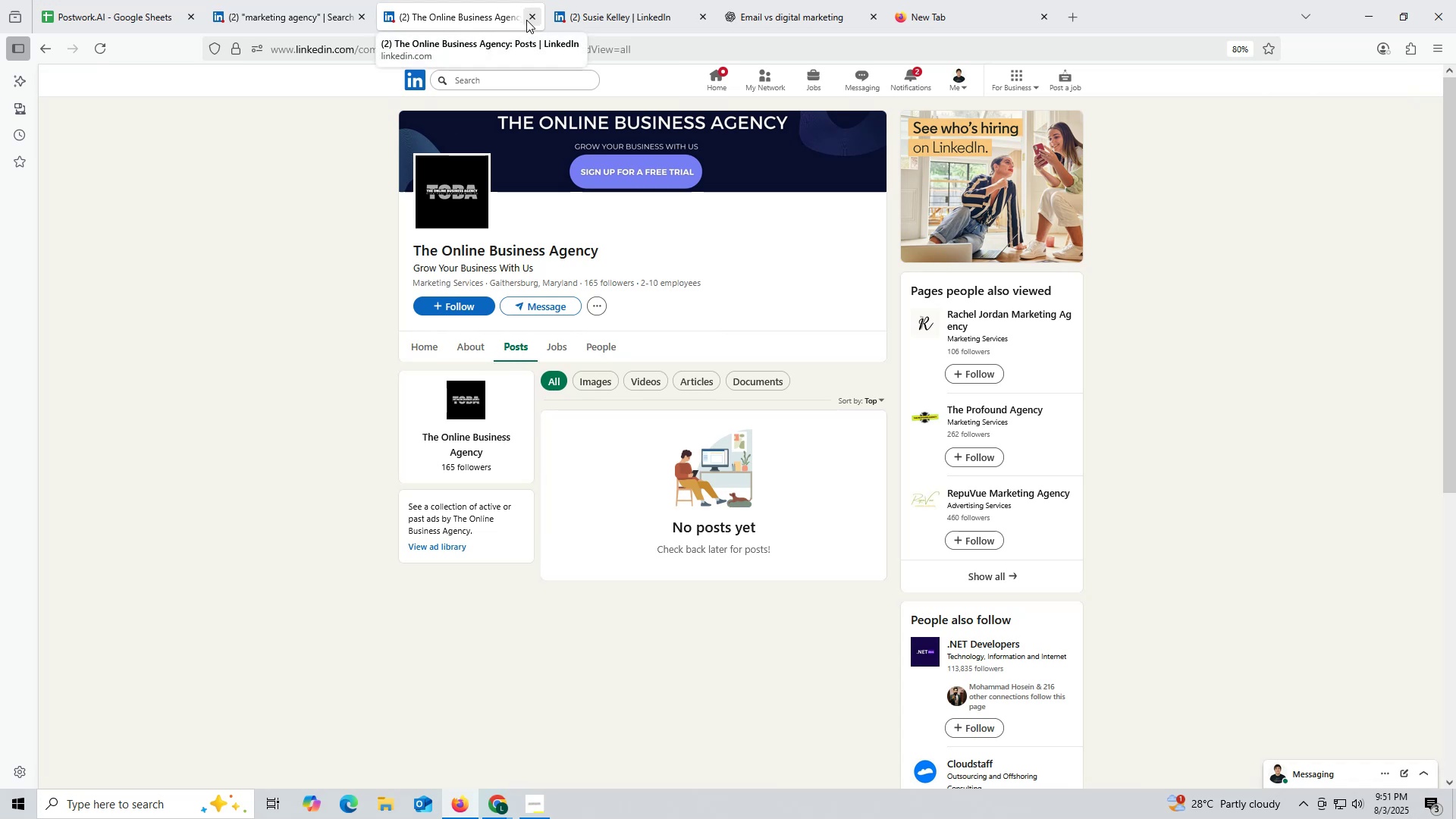 
left_click([529, 20])
 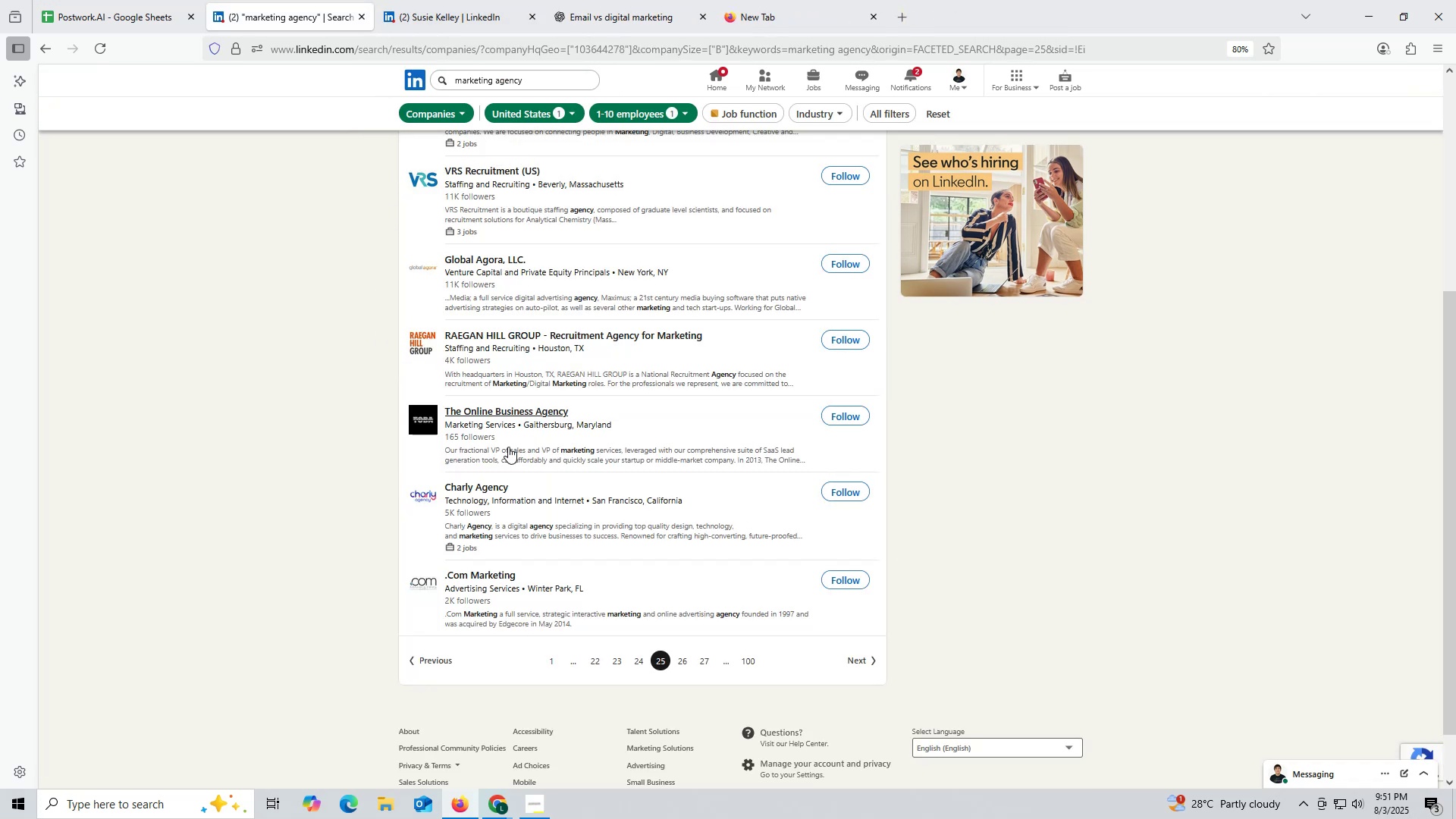 
scroll: coordinate [497, 375], scroll_direction: up, amount: 3.0
 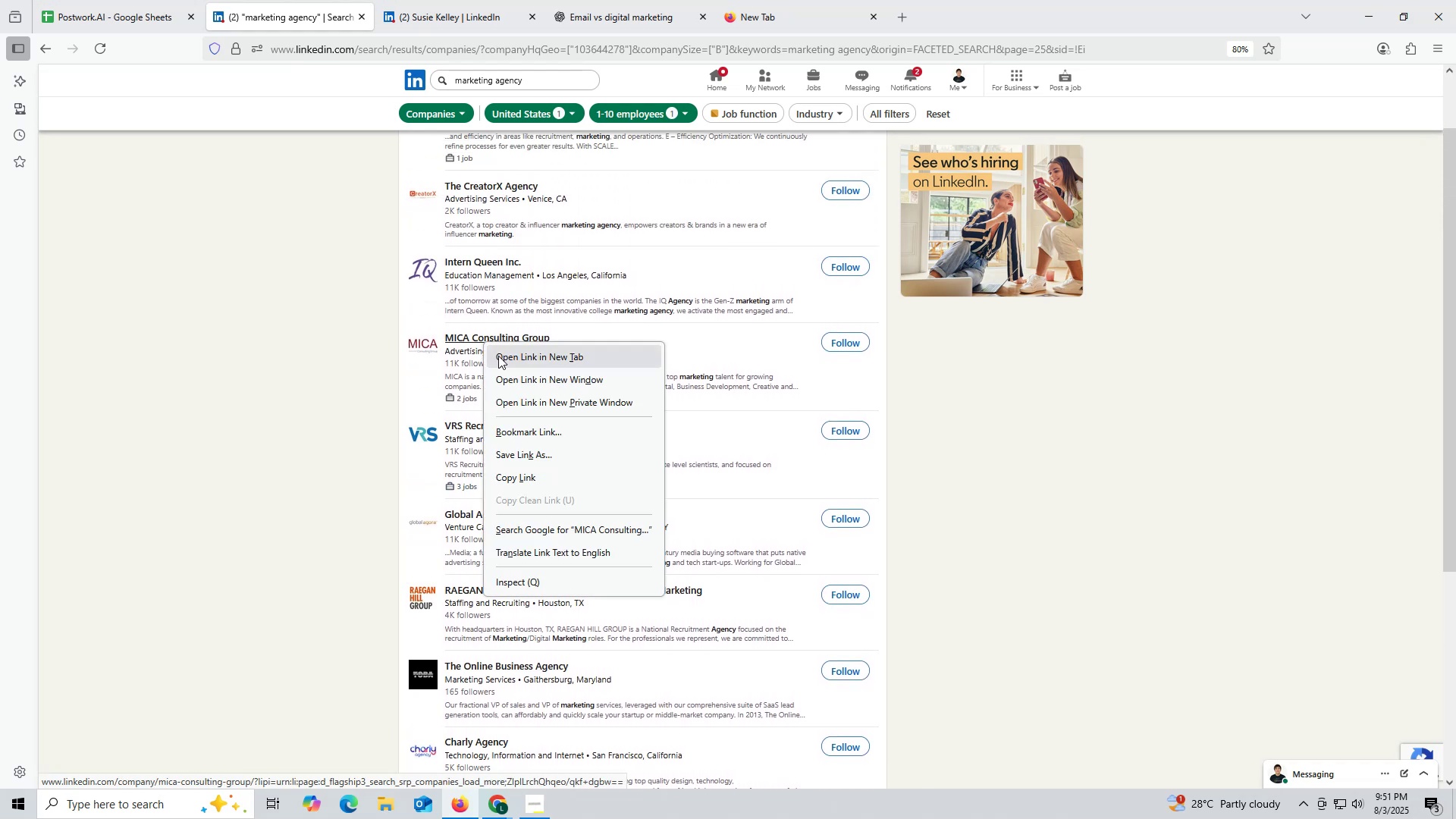 
left_click([500, 356])
 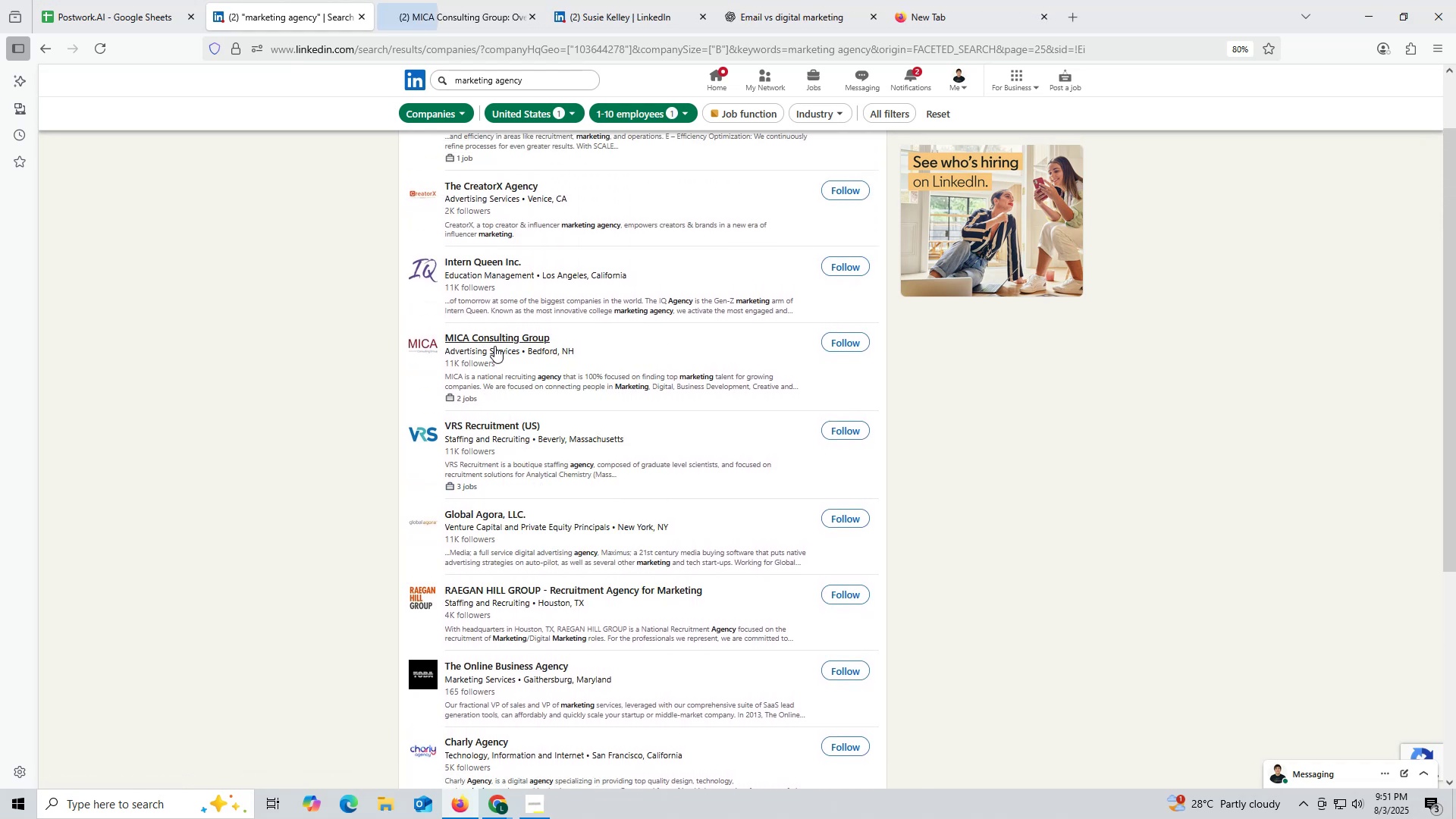 
scroll: coordinate [487, 307], scroll_direction: up, amount: 1.0
 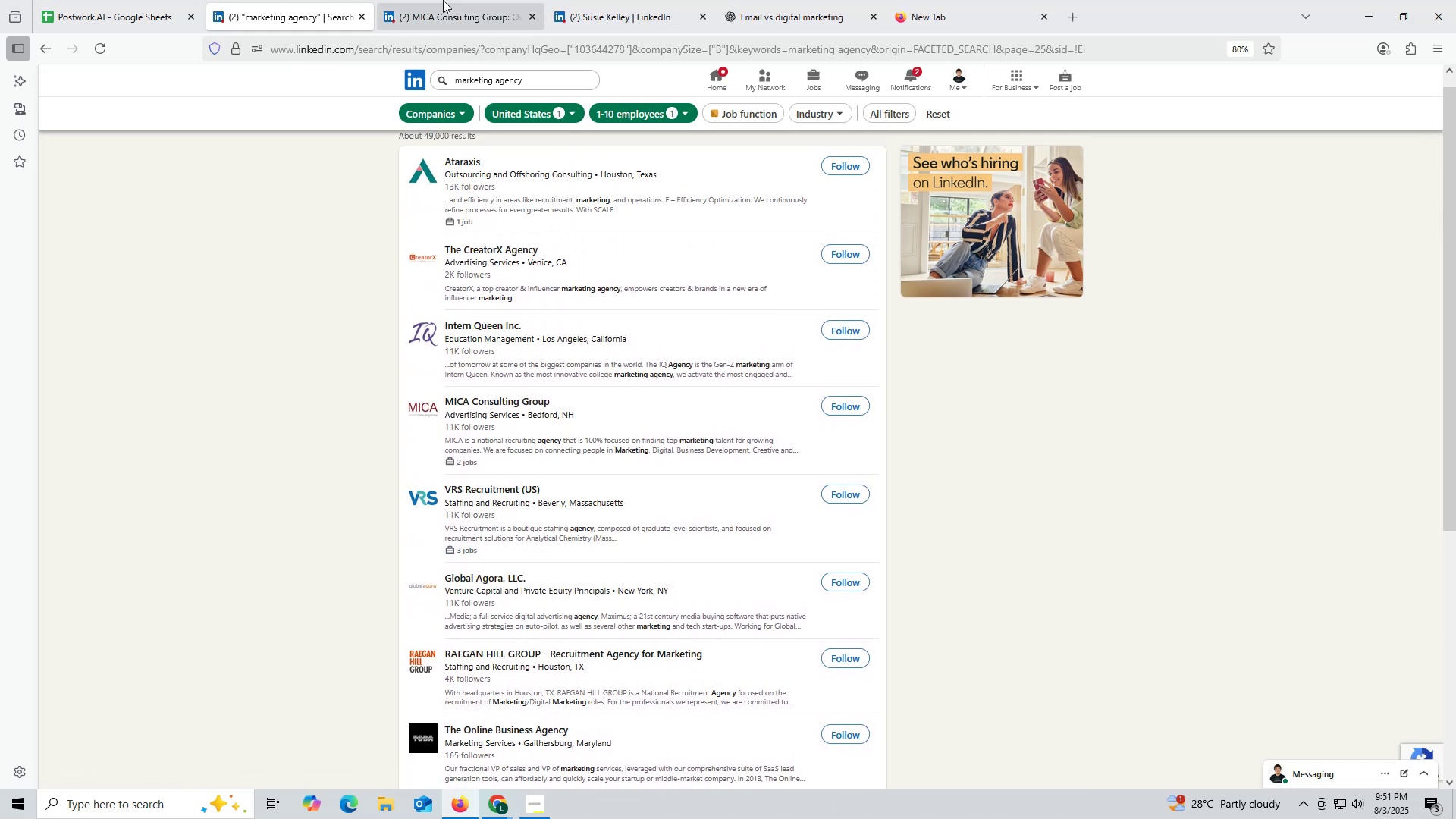 
left_click([445, 10])
 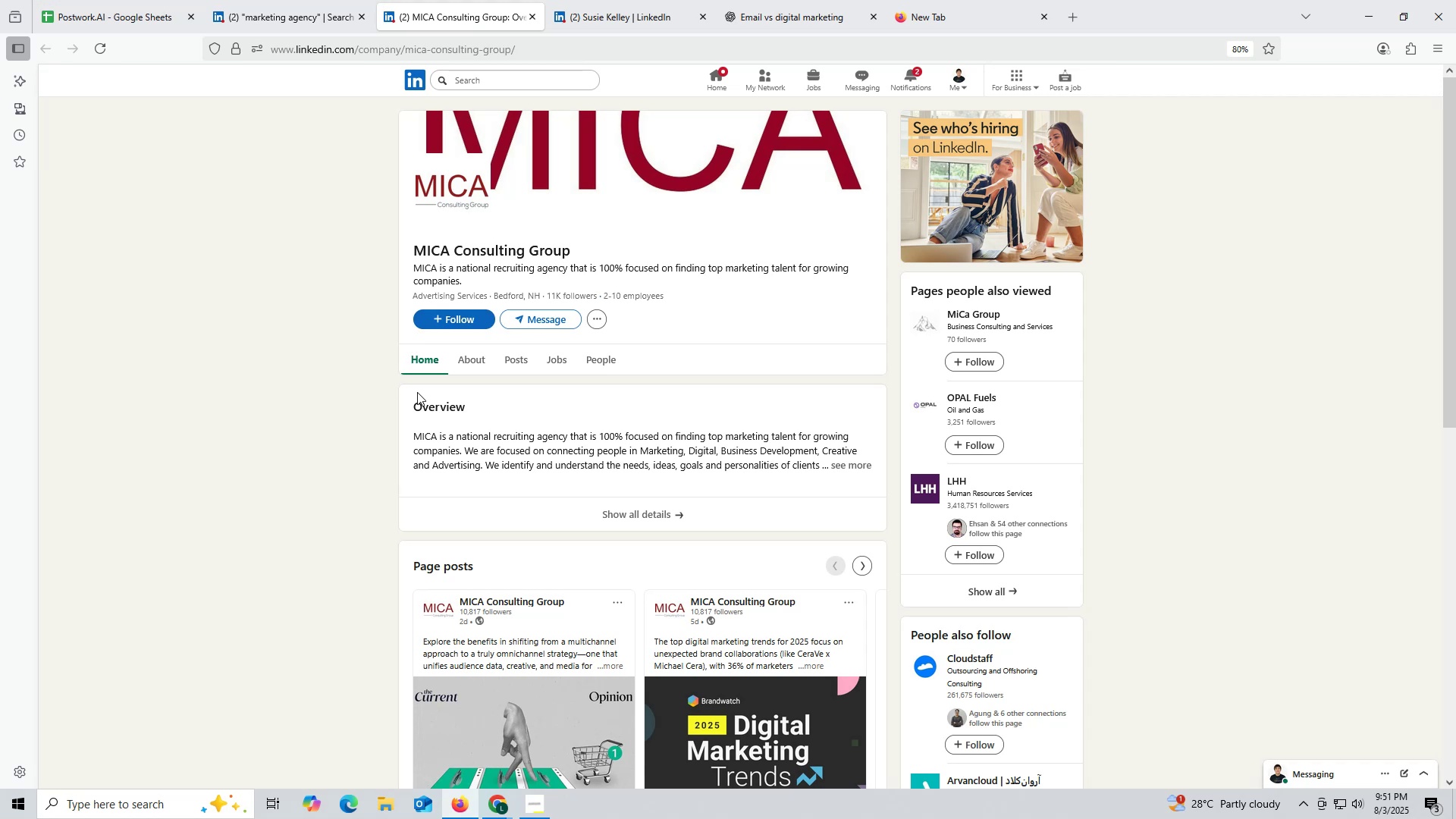 
left_click([515, 359])
 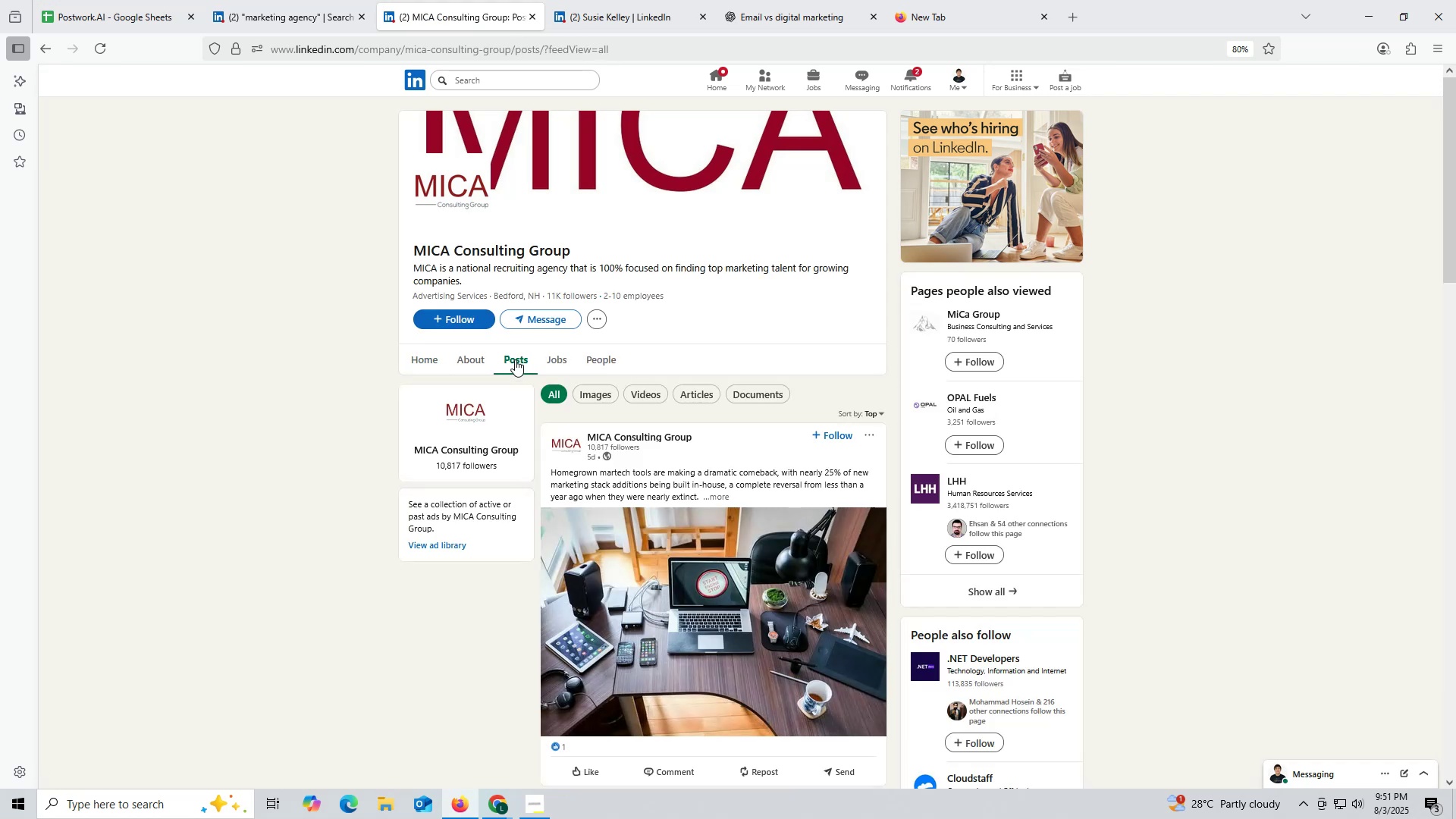 
left_click([452, 362])
 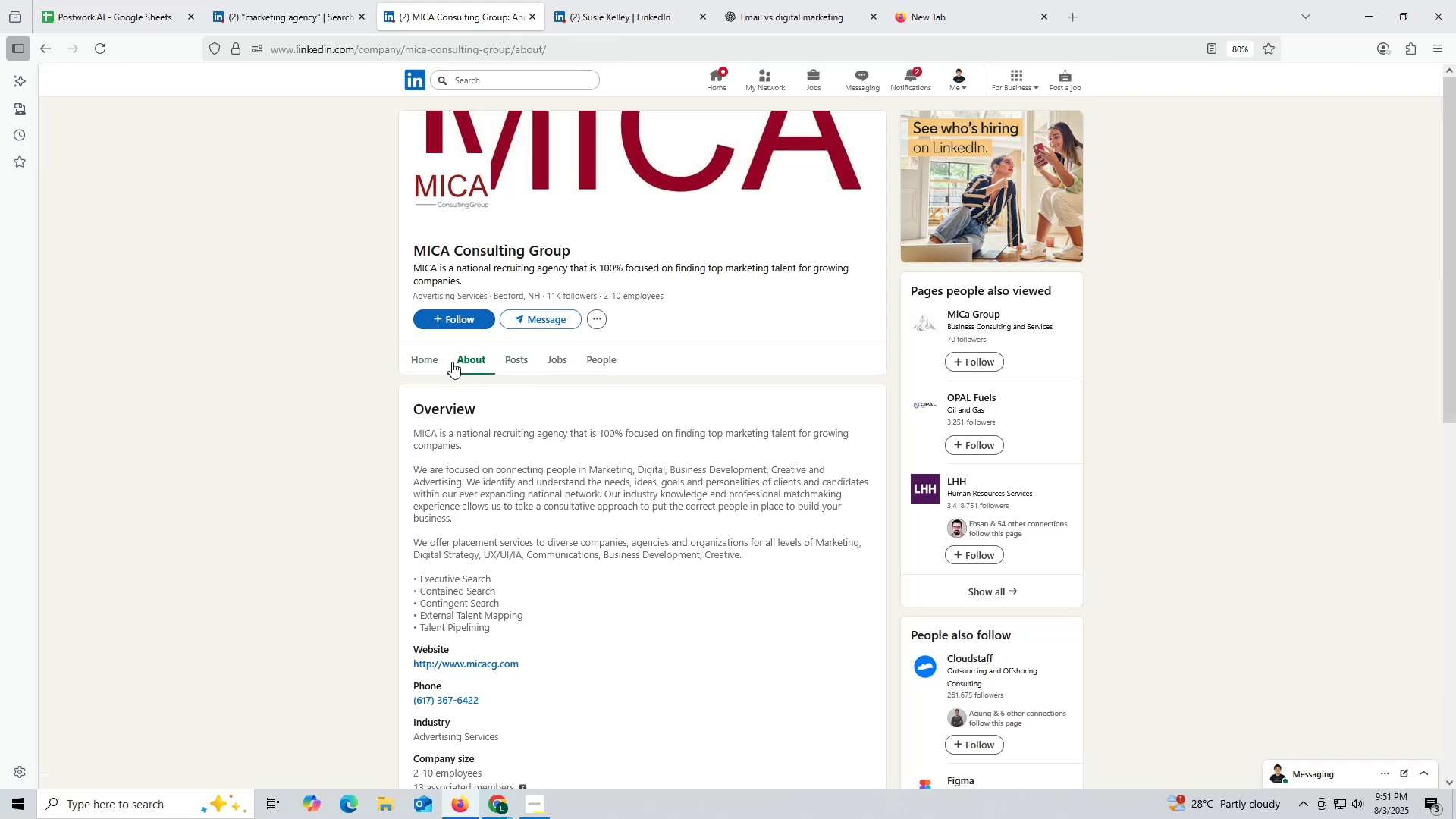 
scroll: coordinate [565, 545], scroll_direction: down, amount: 1.0
 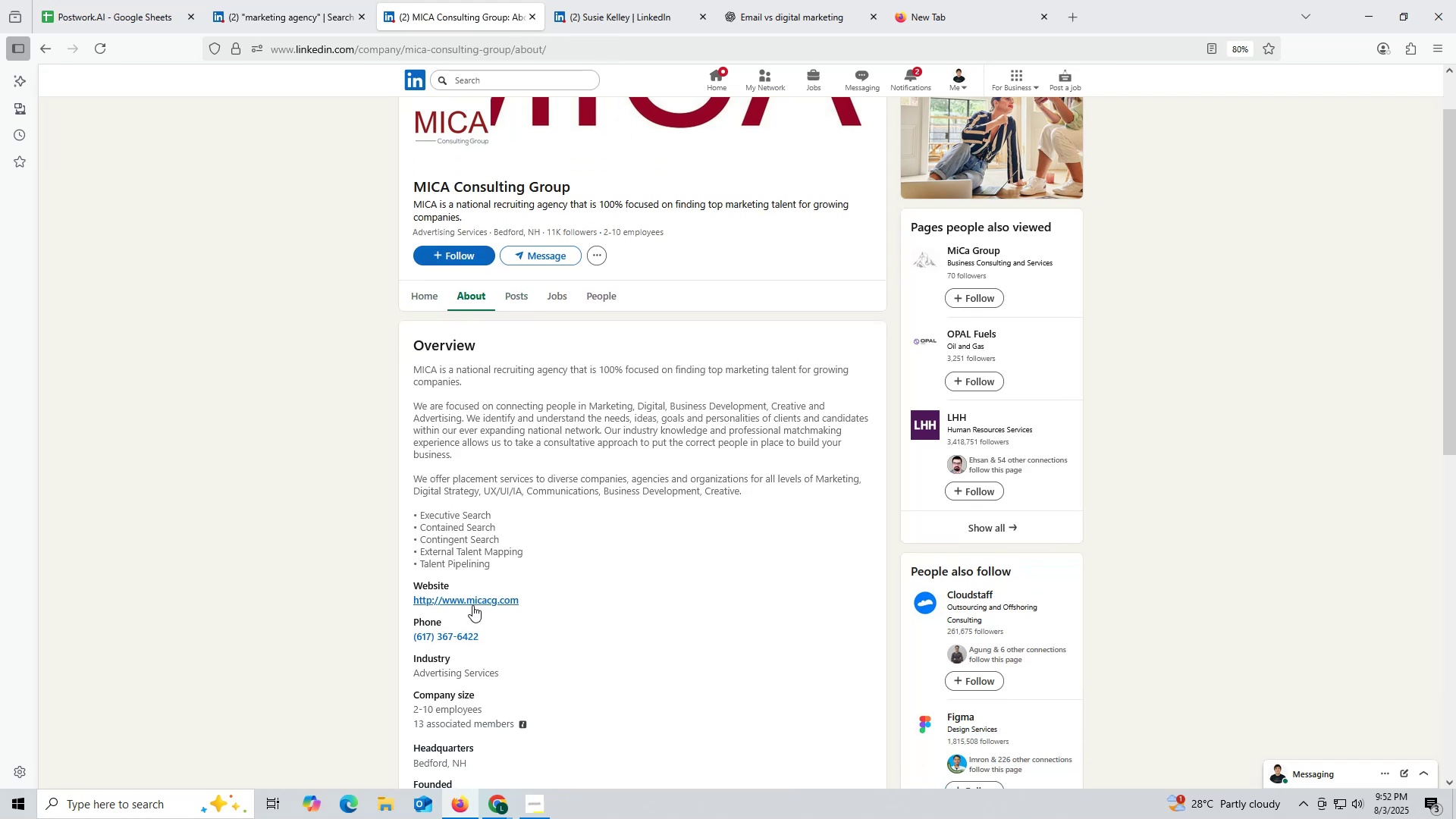 
right_click([472, 601])
 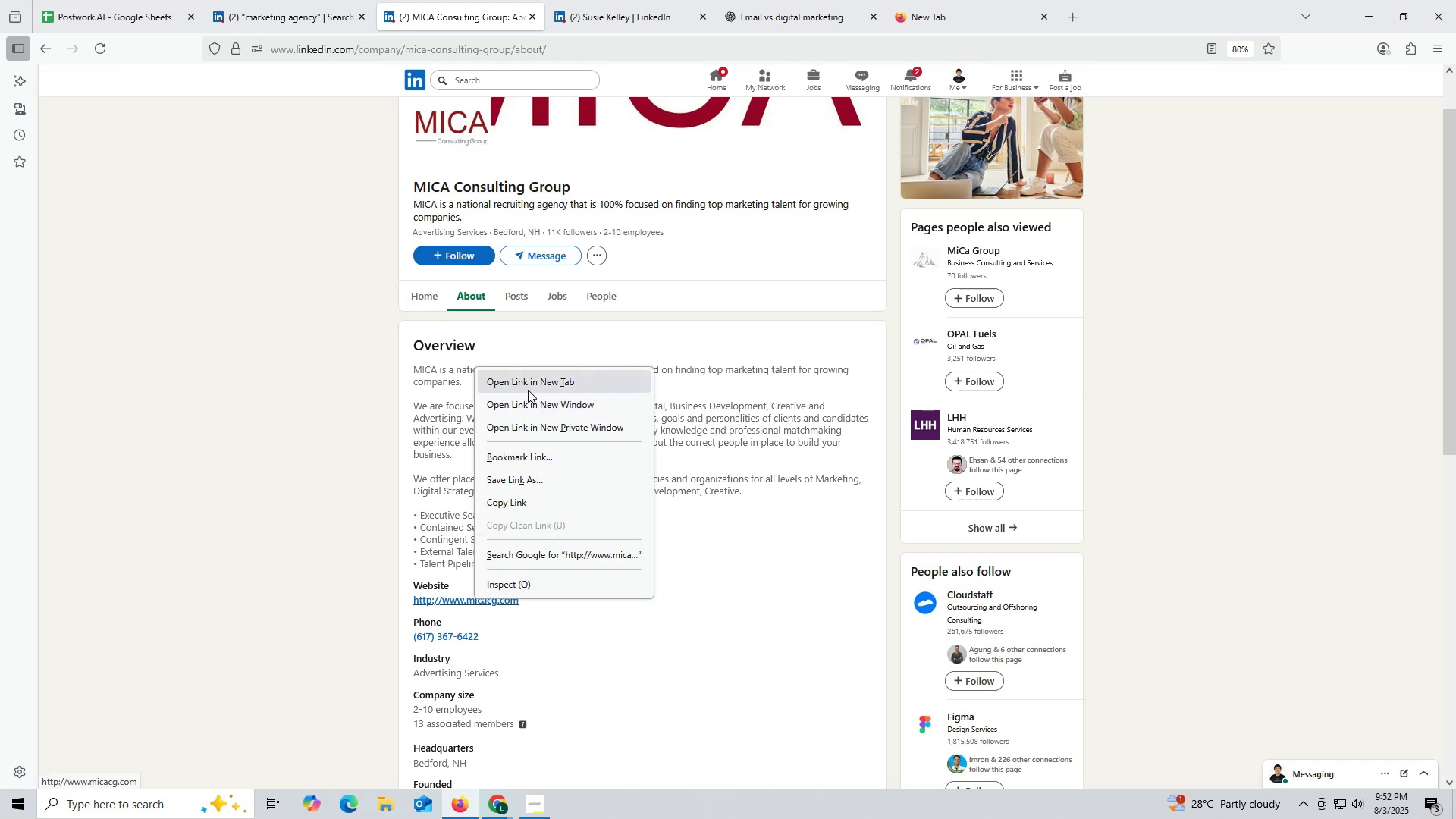 
left_click([528, 384])
 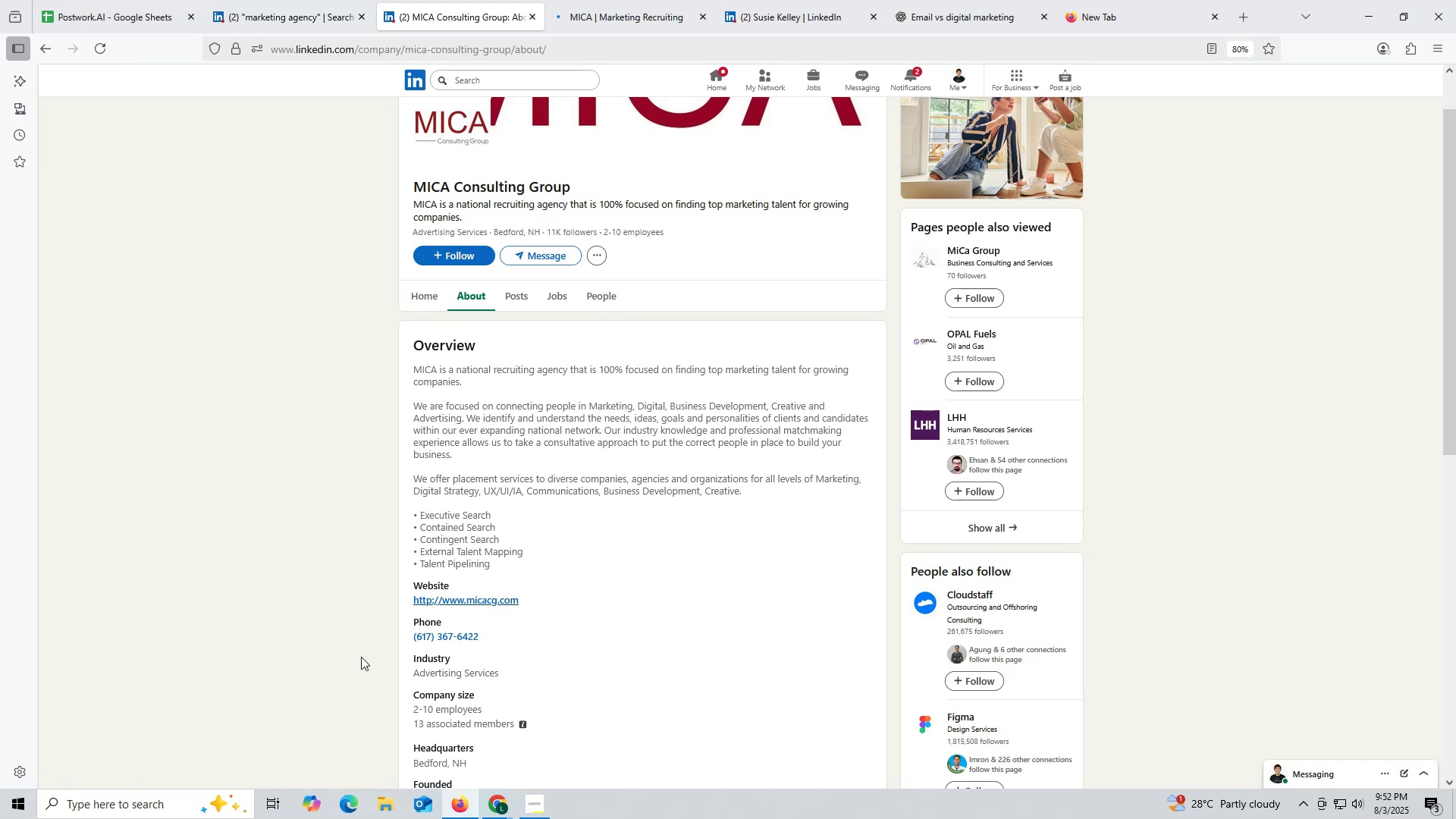 
left_click_drag(start_coordinate=[410, 600], to_coordinate=[544, 598])
 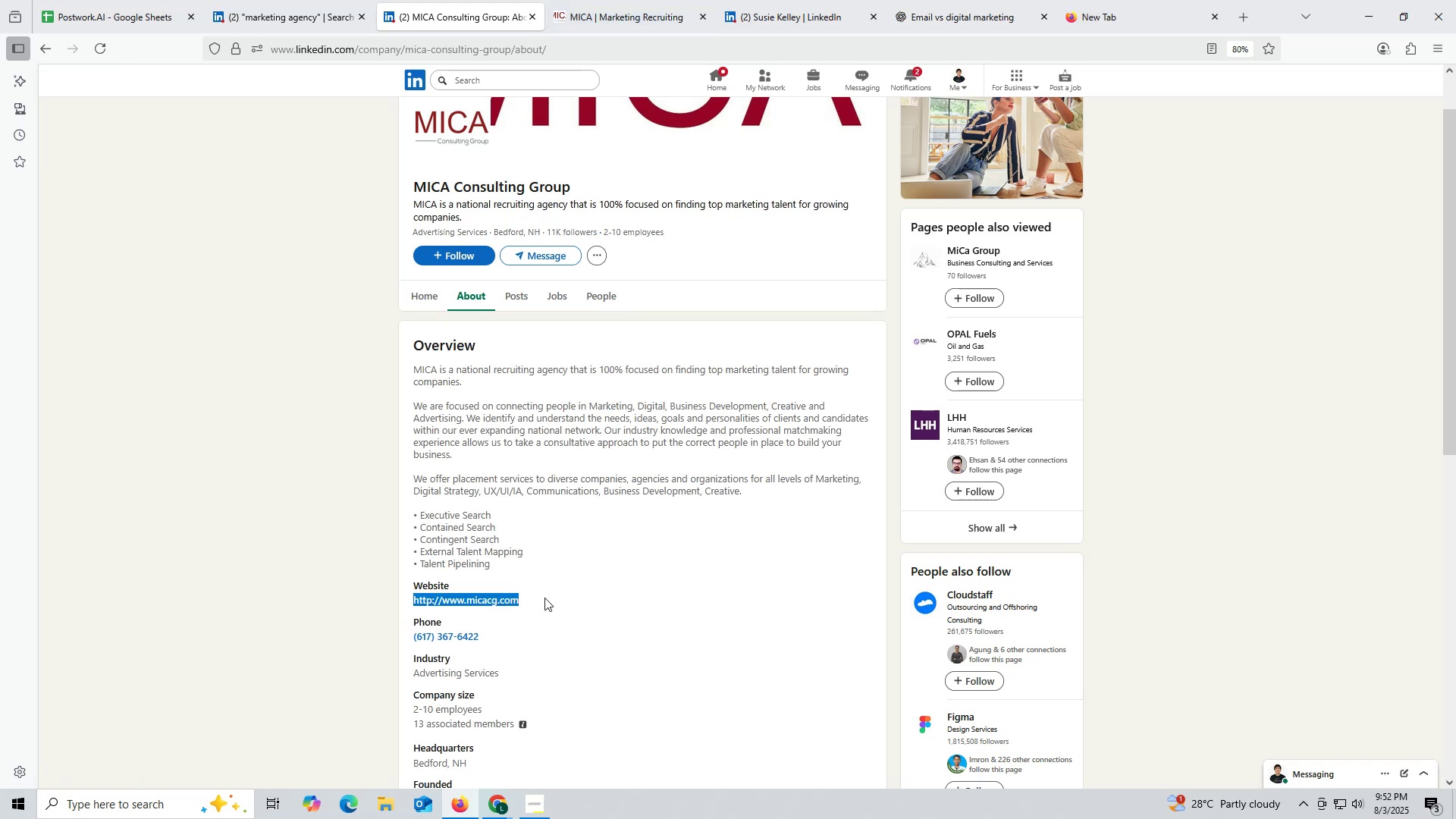 
key(Control+ControlLeft)
 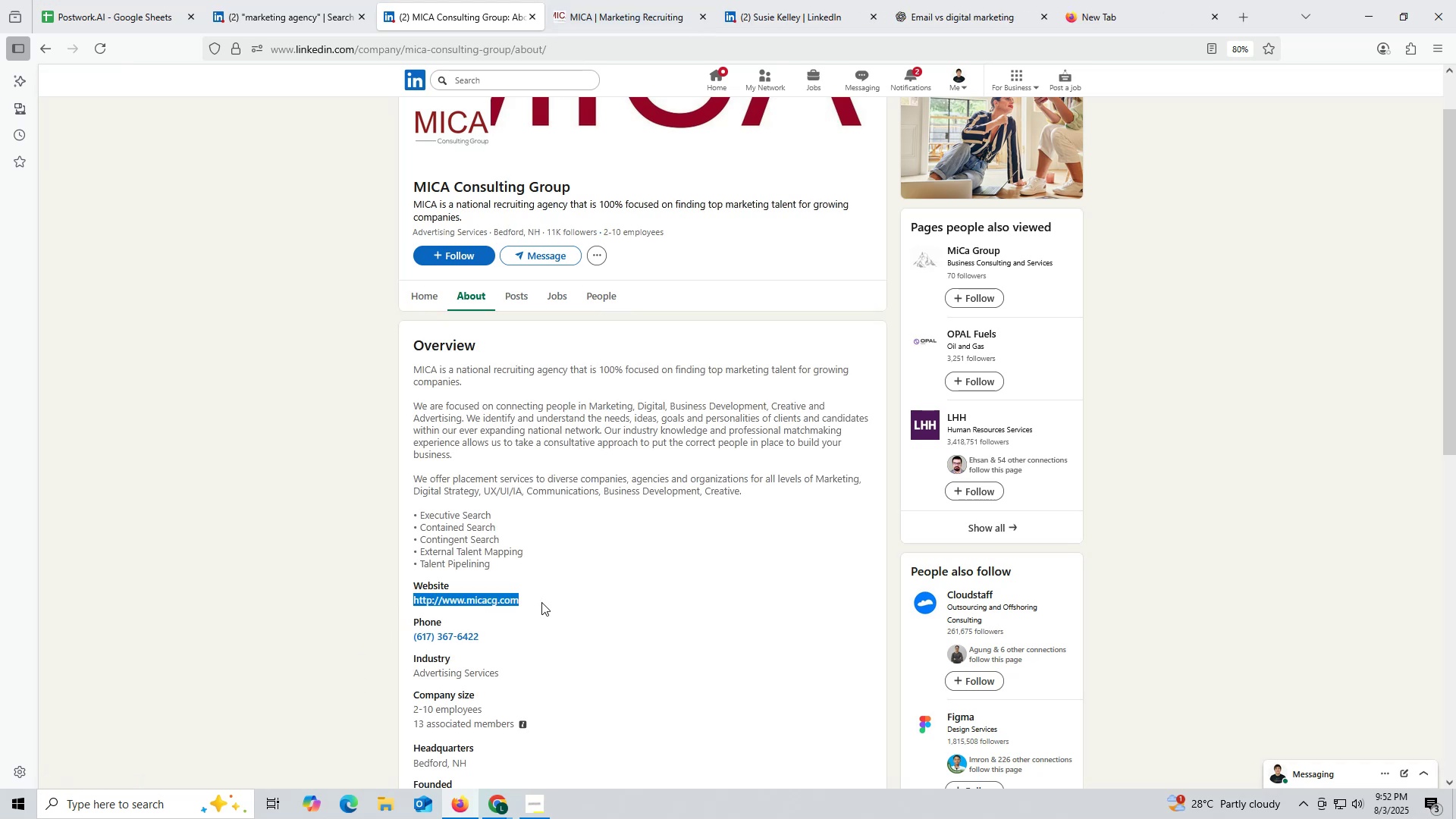 
key(Control+C)
 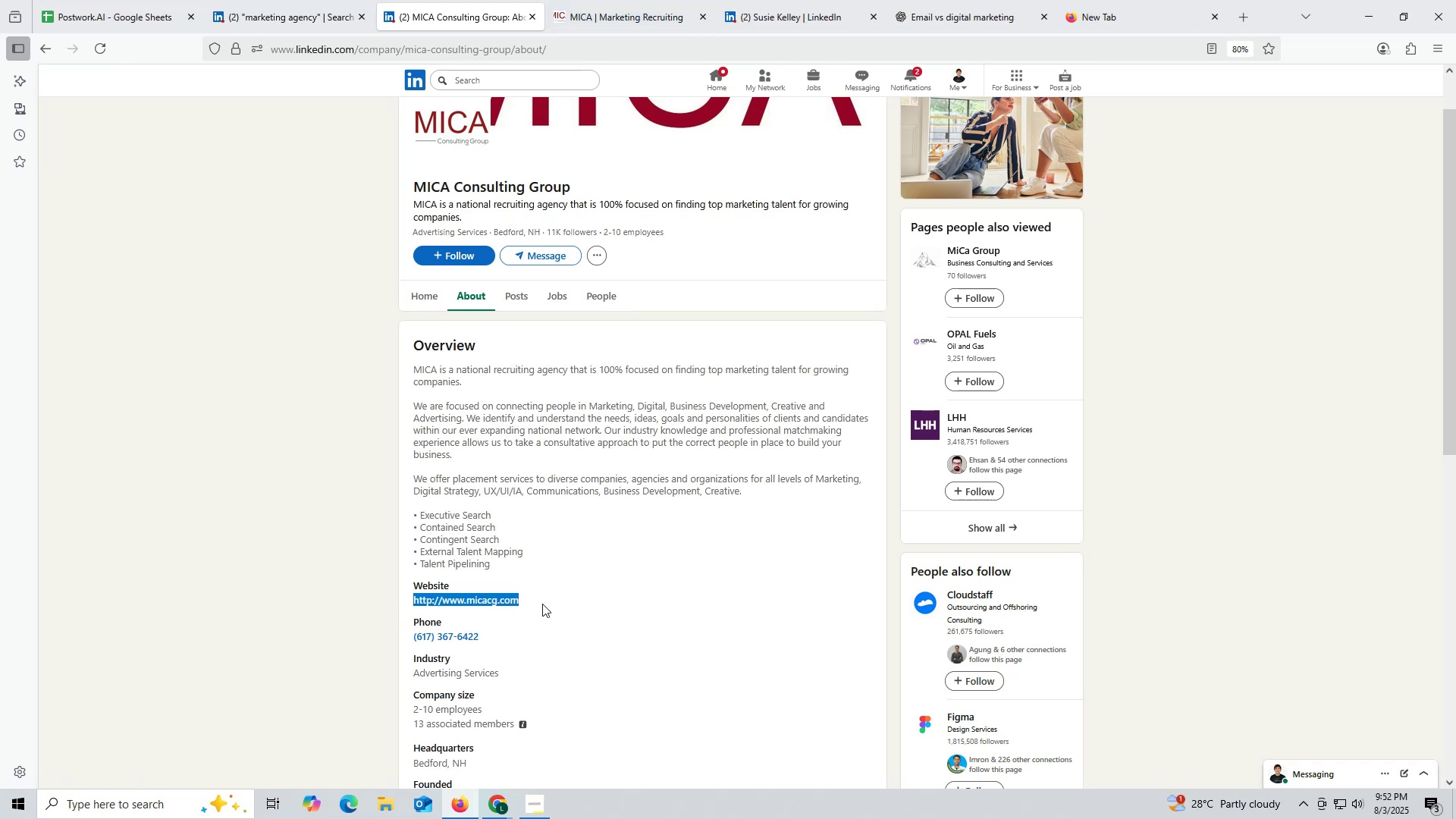 
key(Control+ControlLeft)
 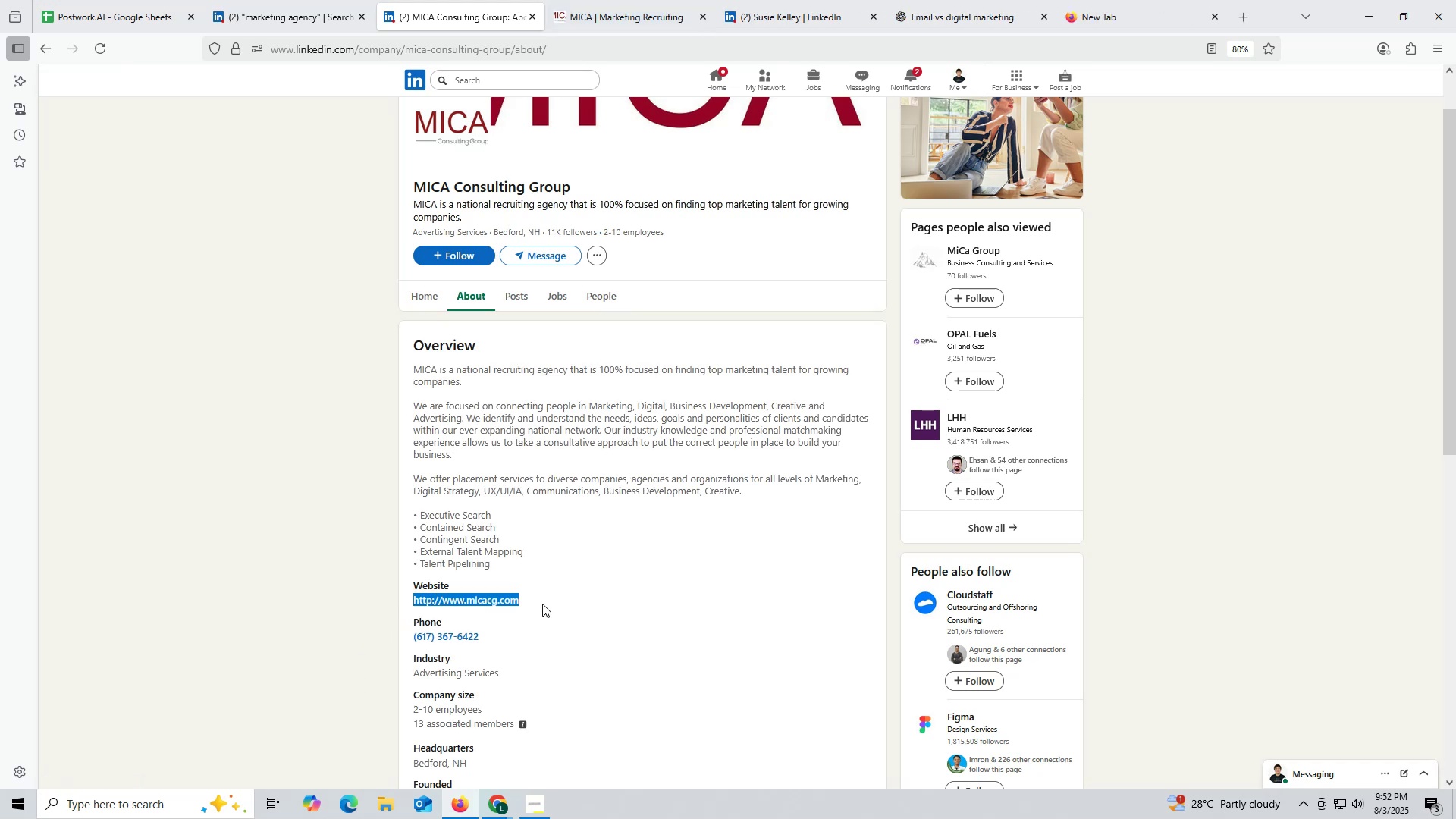 
key(Control+C)
 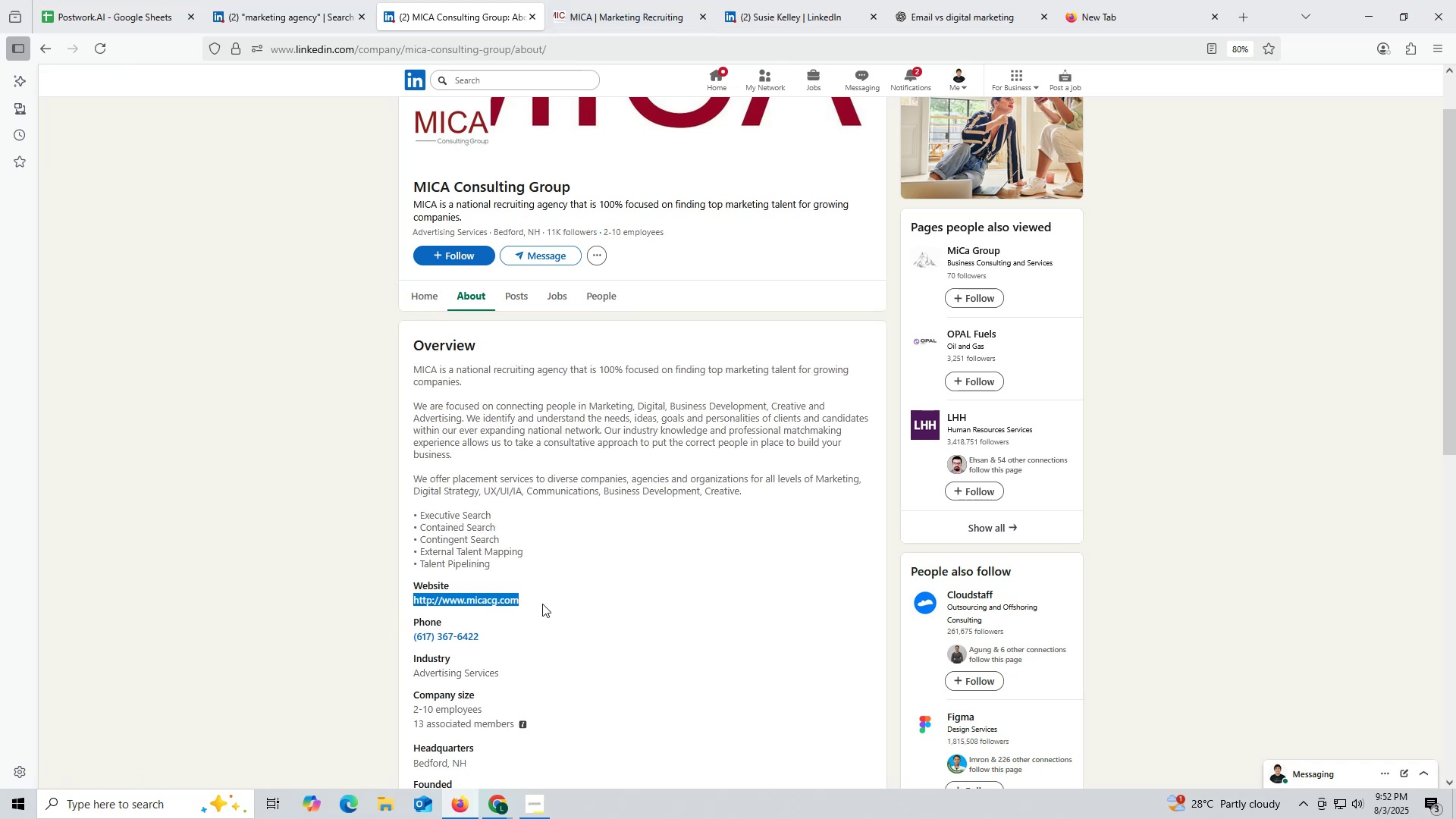 
key(Control+ControlLeft)
 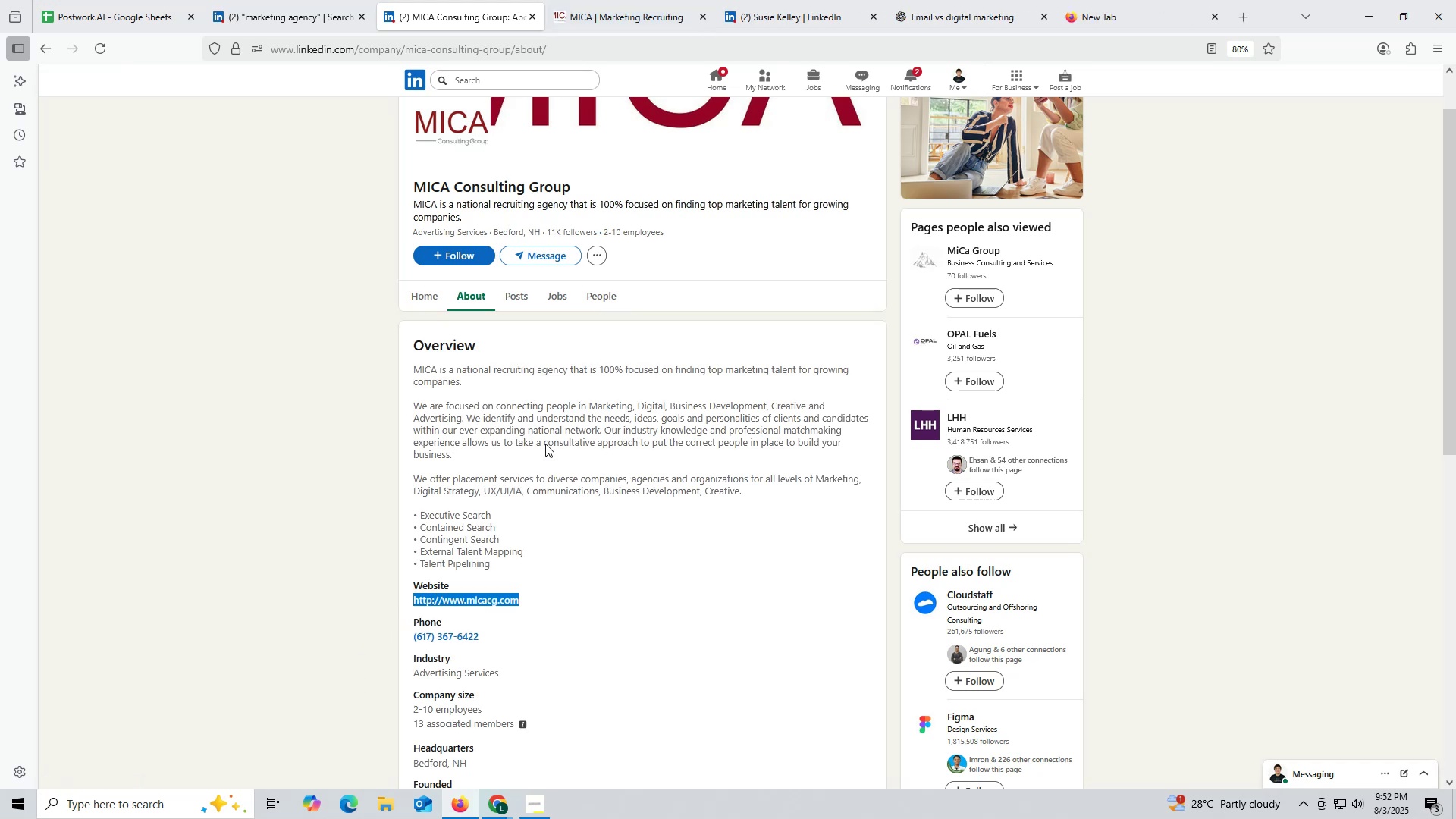 
key(Control+C)
 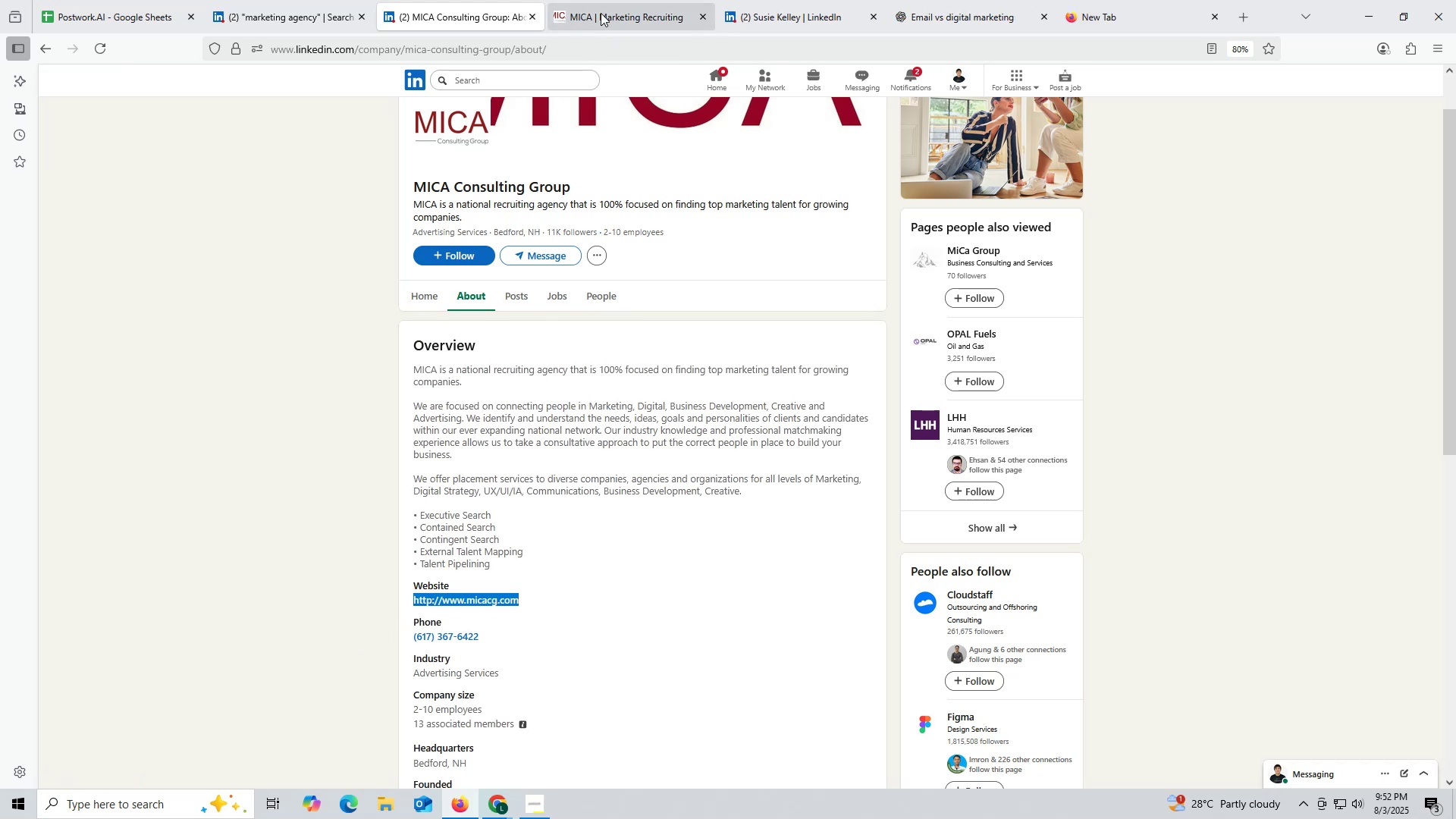 
left_click([601, 11])
 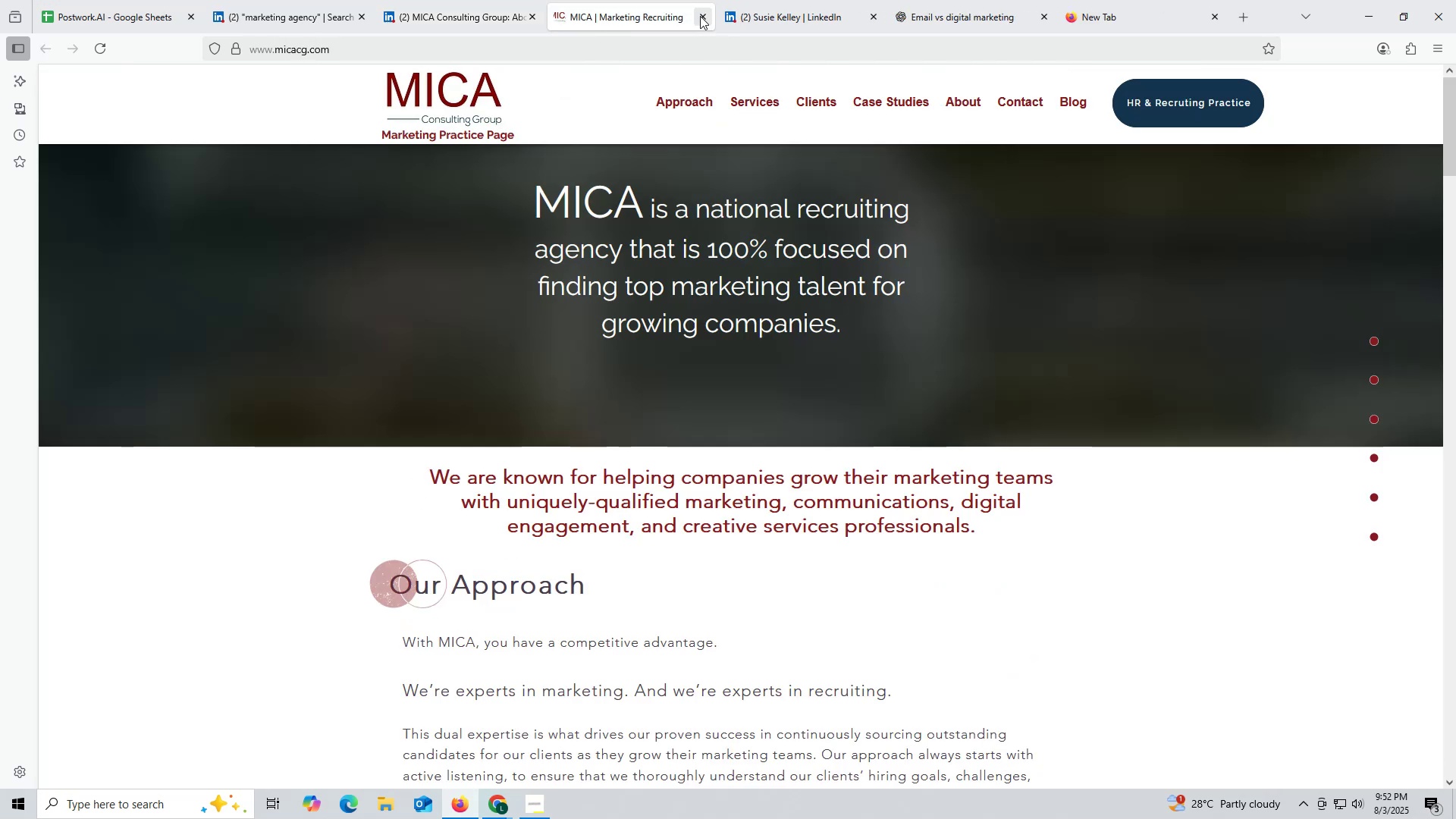 
left_click([699, 15])
 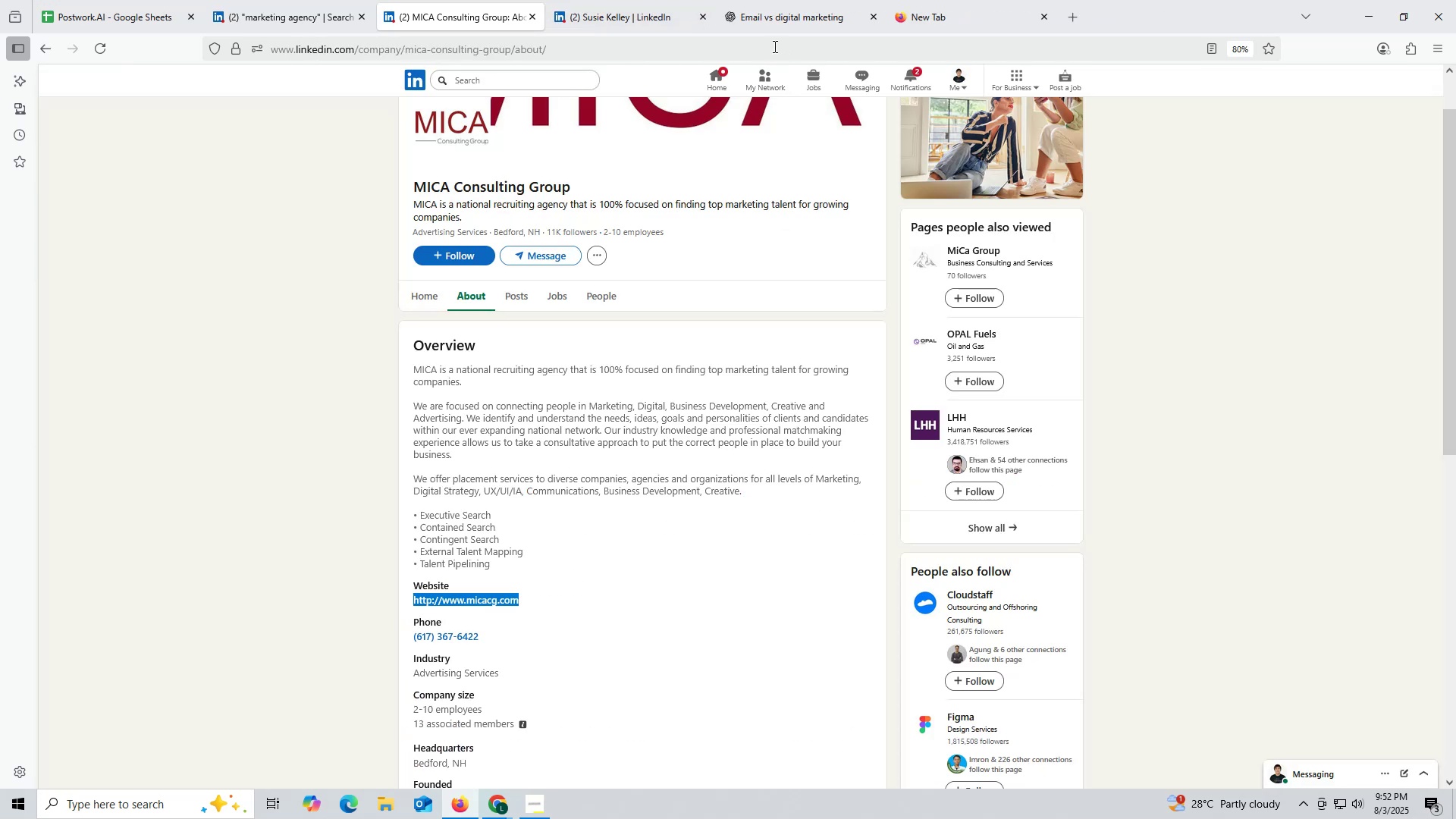 
left_click([763, 28])
 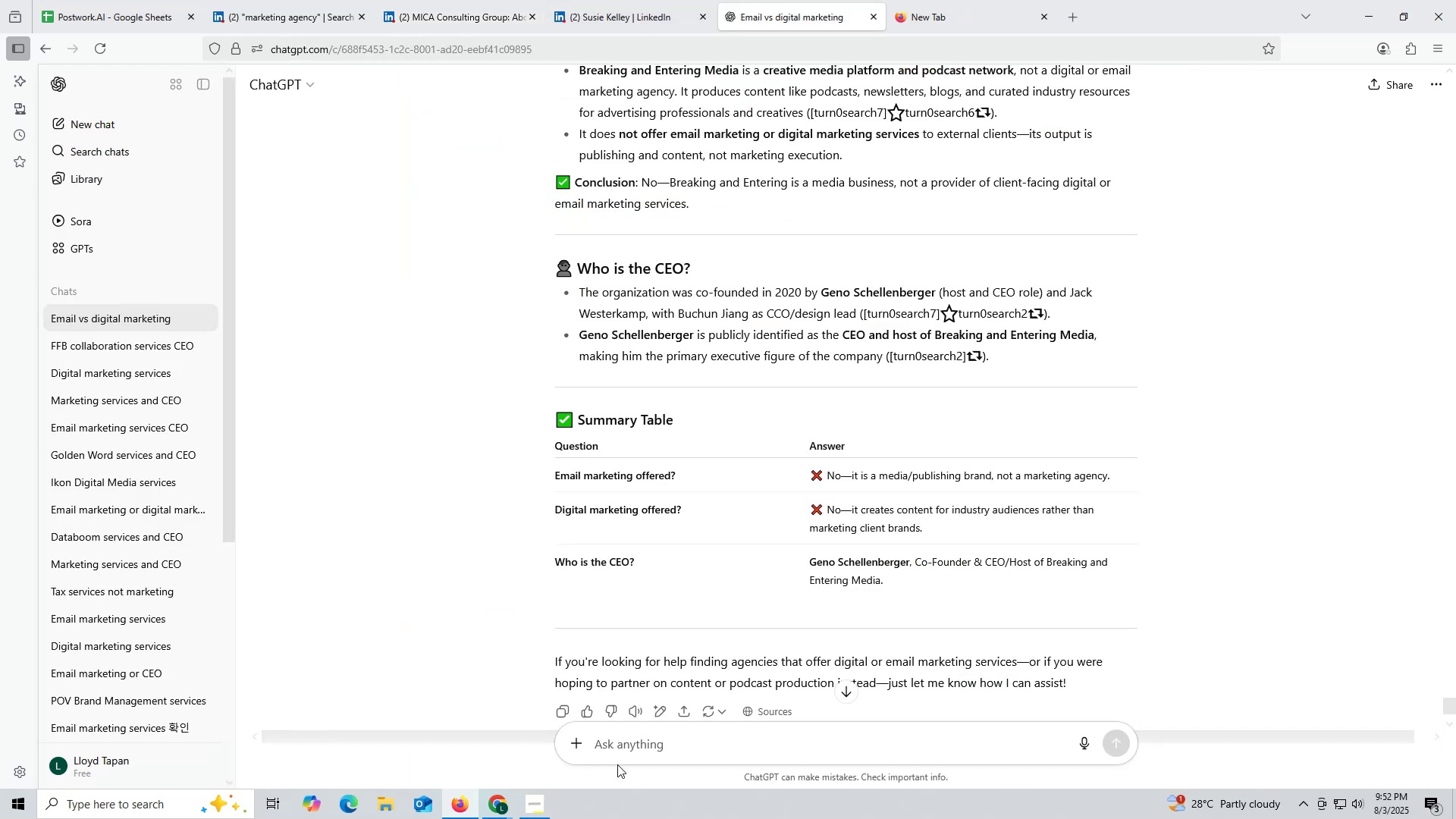 
key(Control+ControlLeft)
 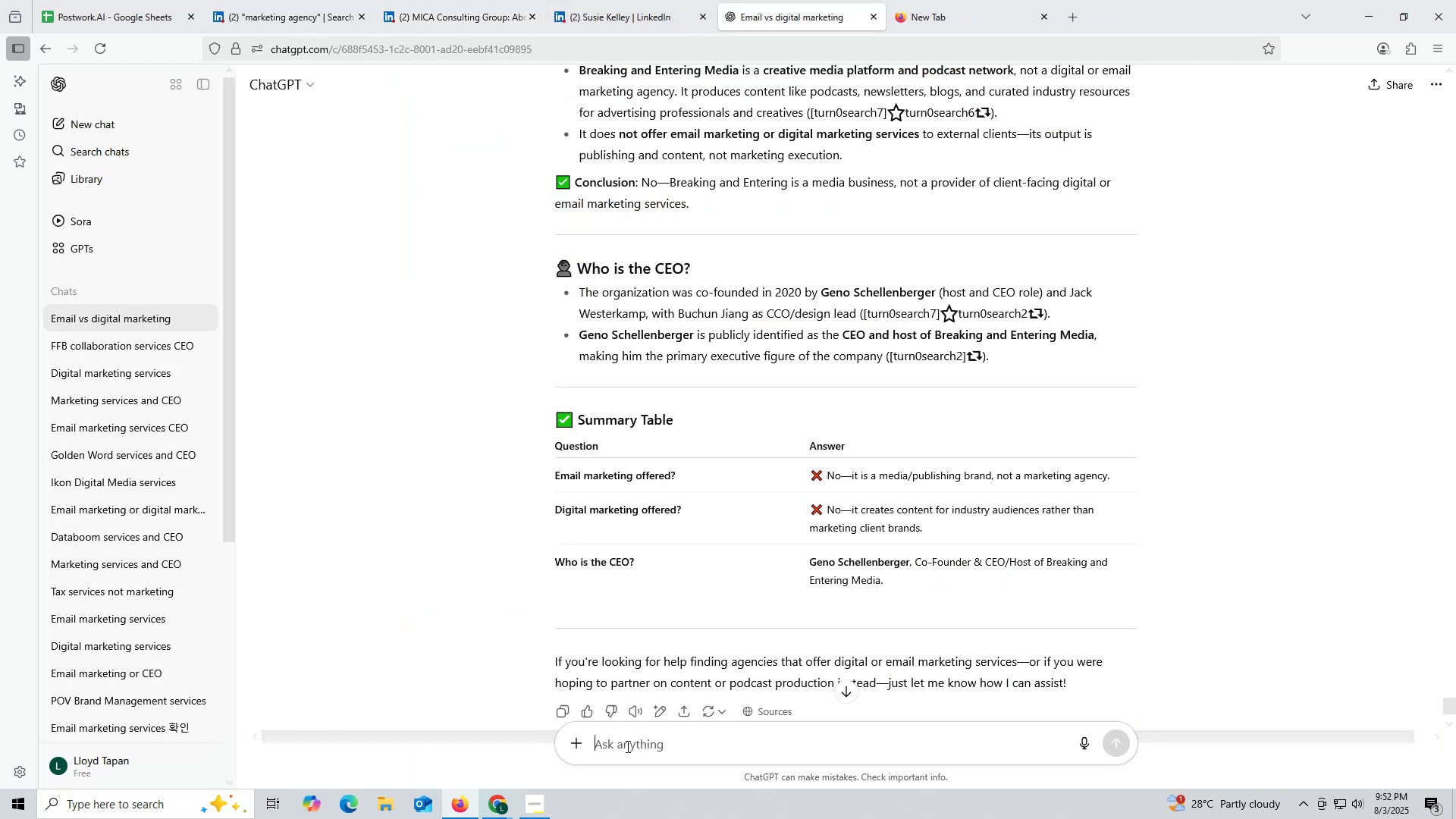 
key(Control+V)
 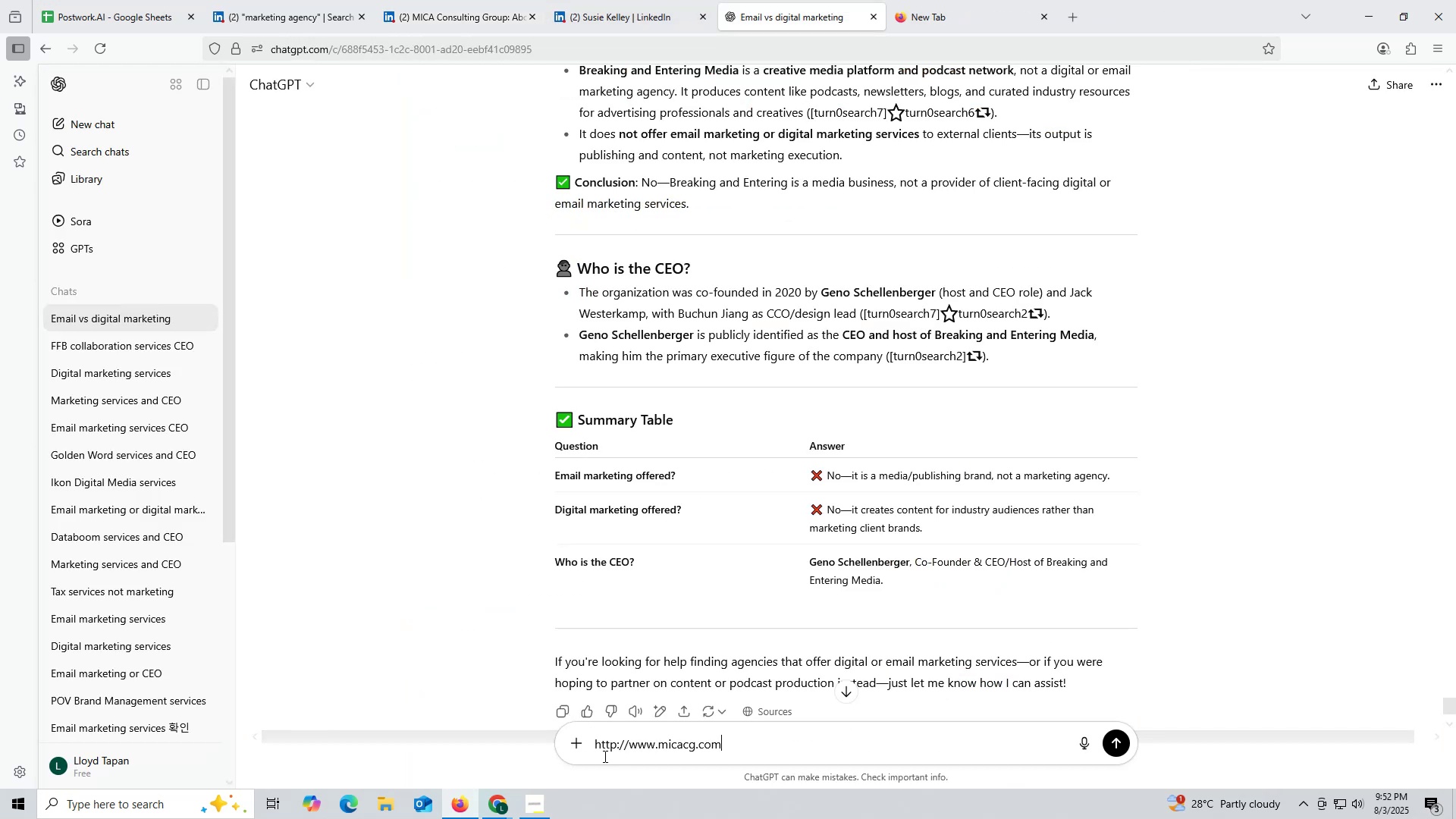 
key(Space)
 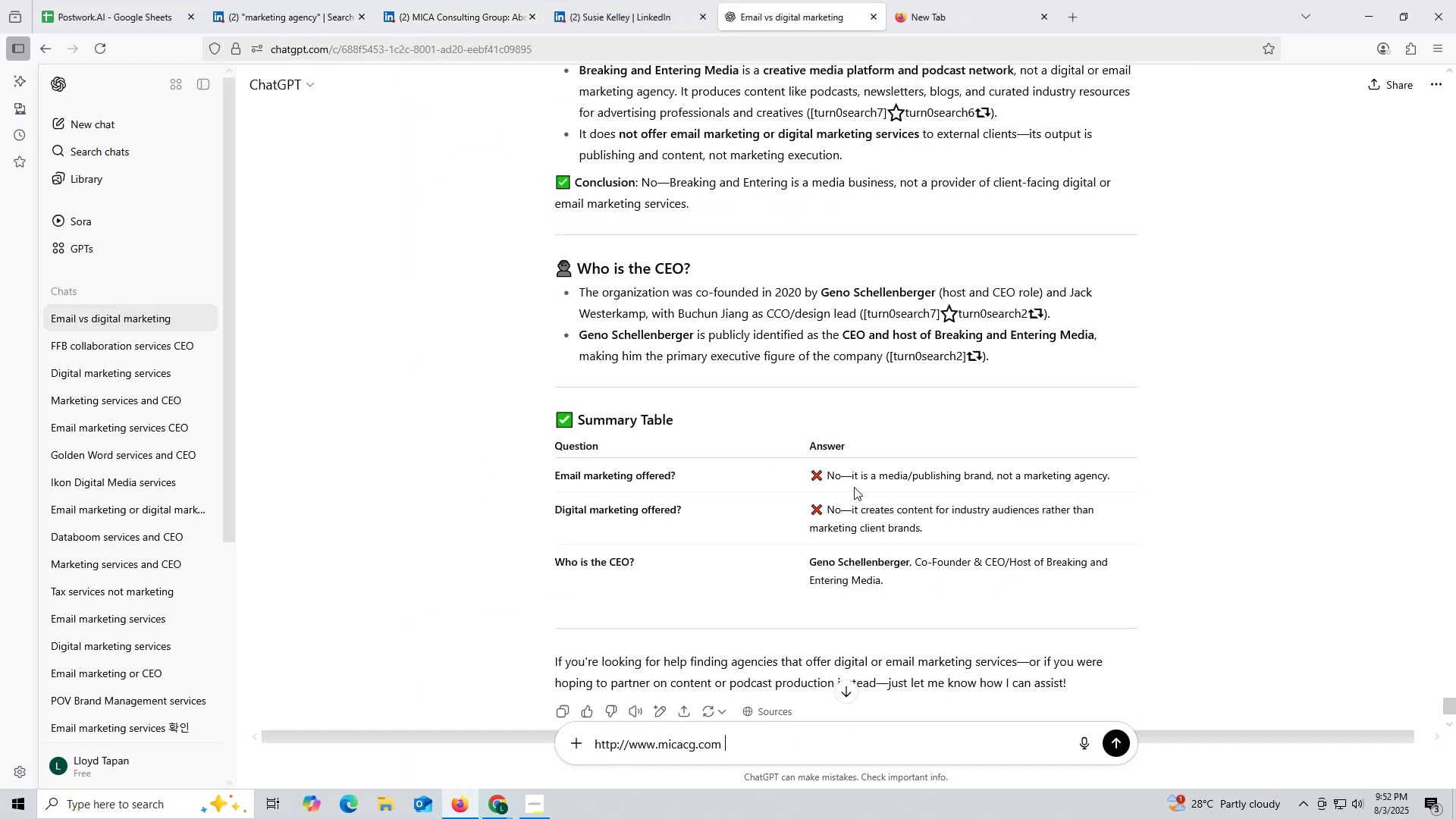 
scroll: coordinate [887, 469], scroll_direction: up, amount: 3.0
 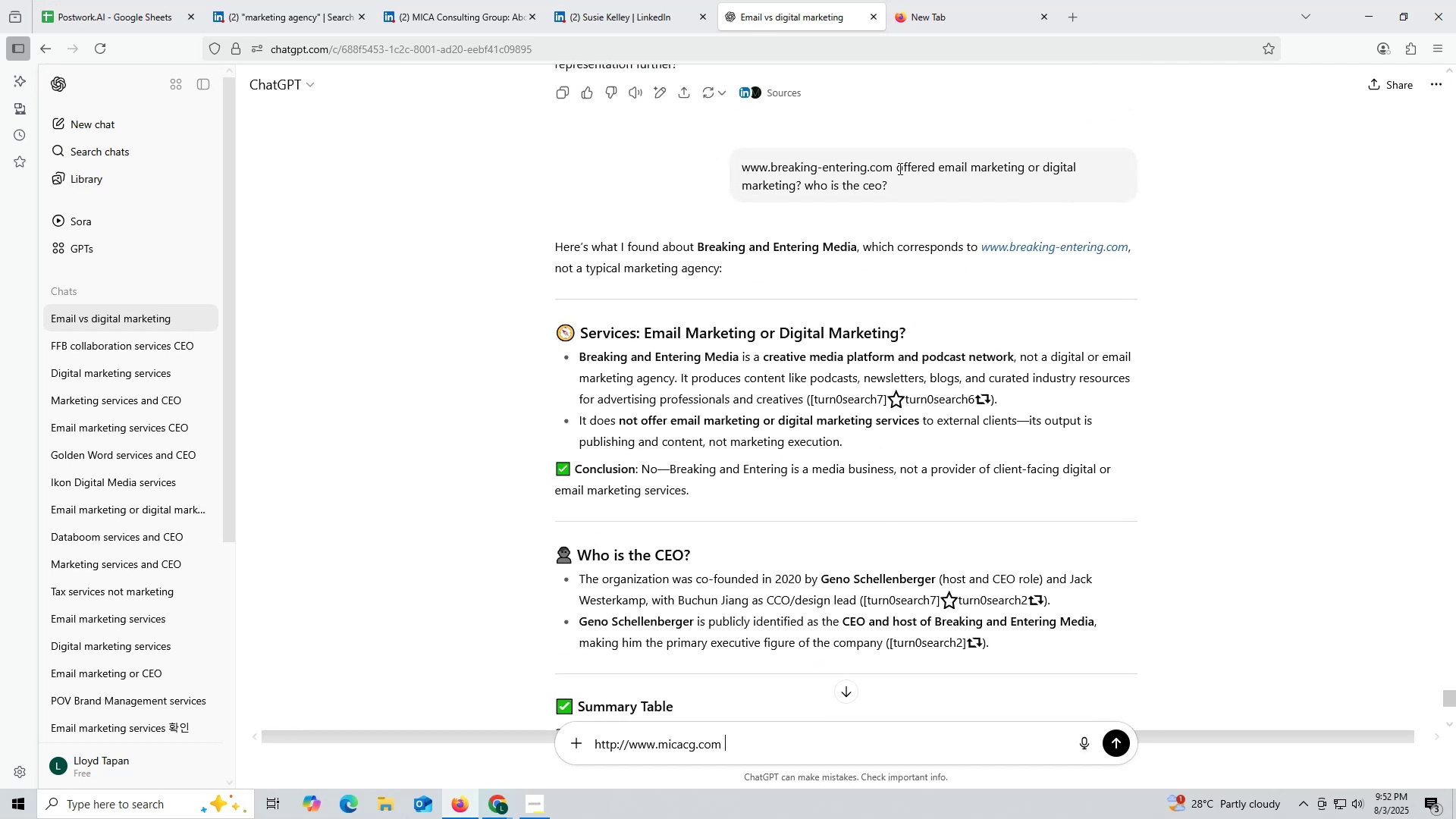 
left_click_drag(start_coordinate=[897, 165], to_coordinate=[935, 185])
 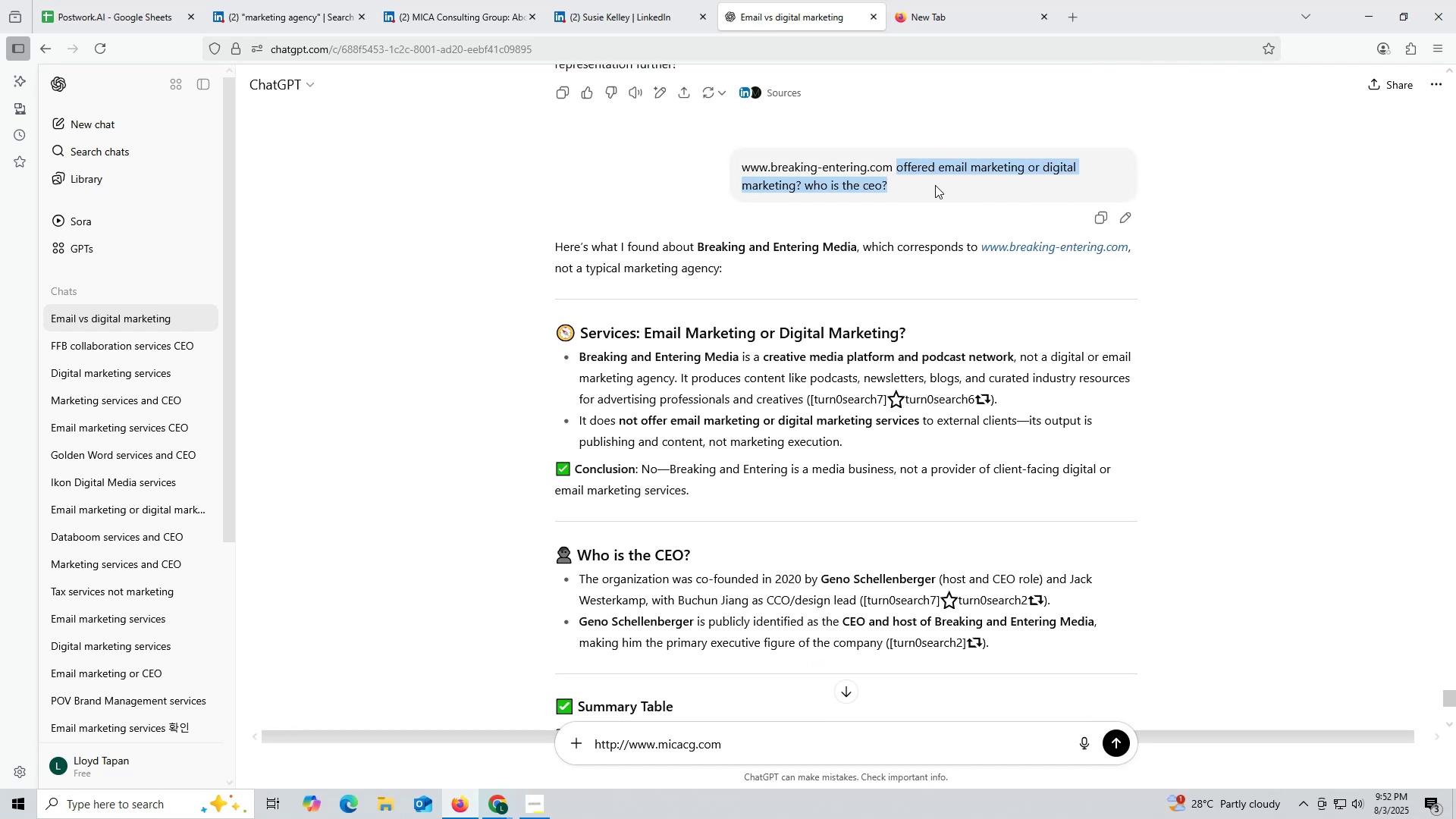 
key(Control+ControlLeft)
 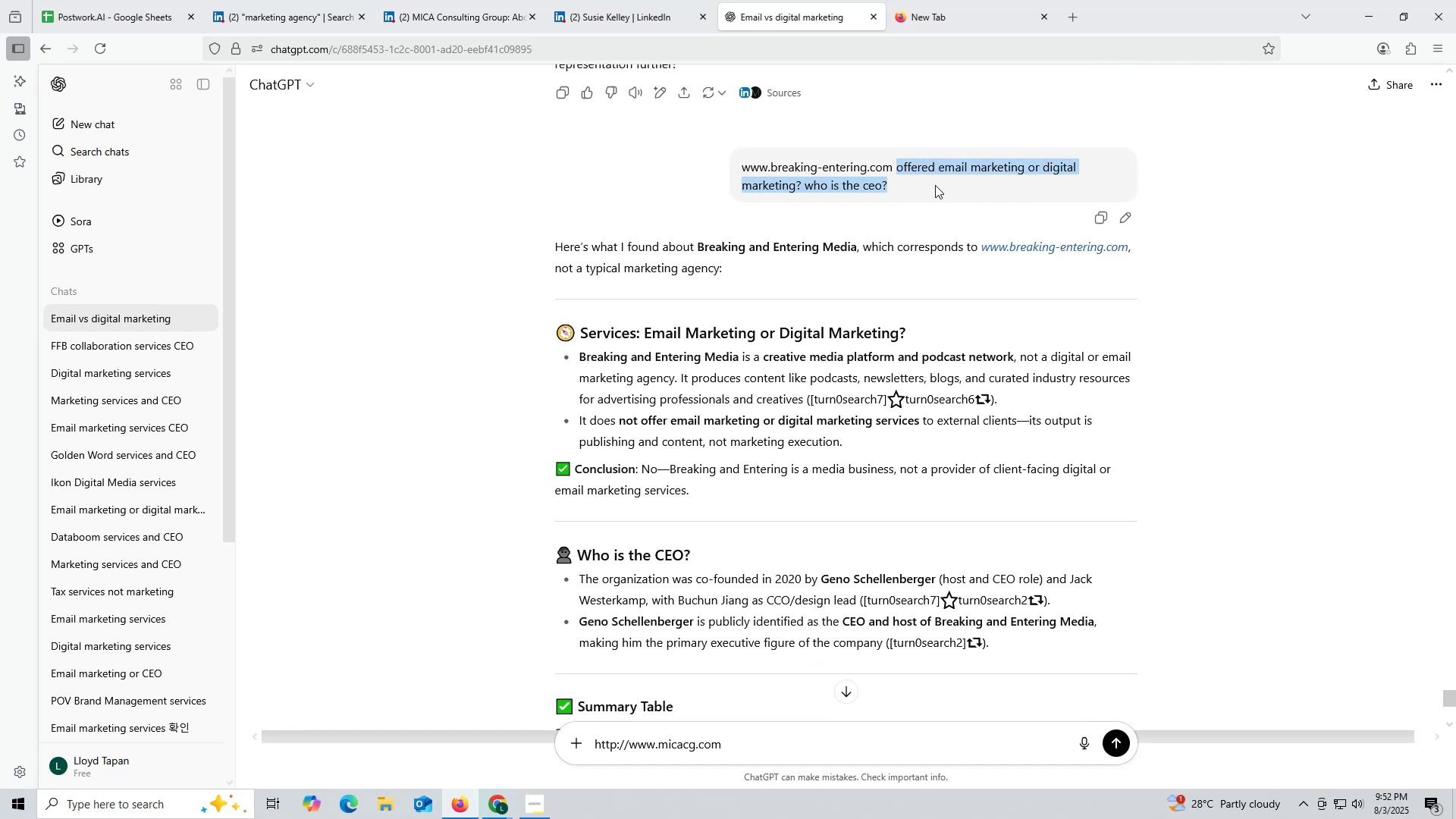 
key(Control+C)
 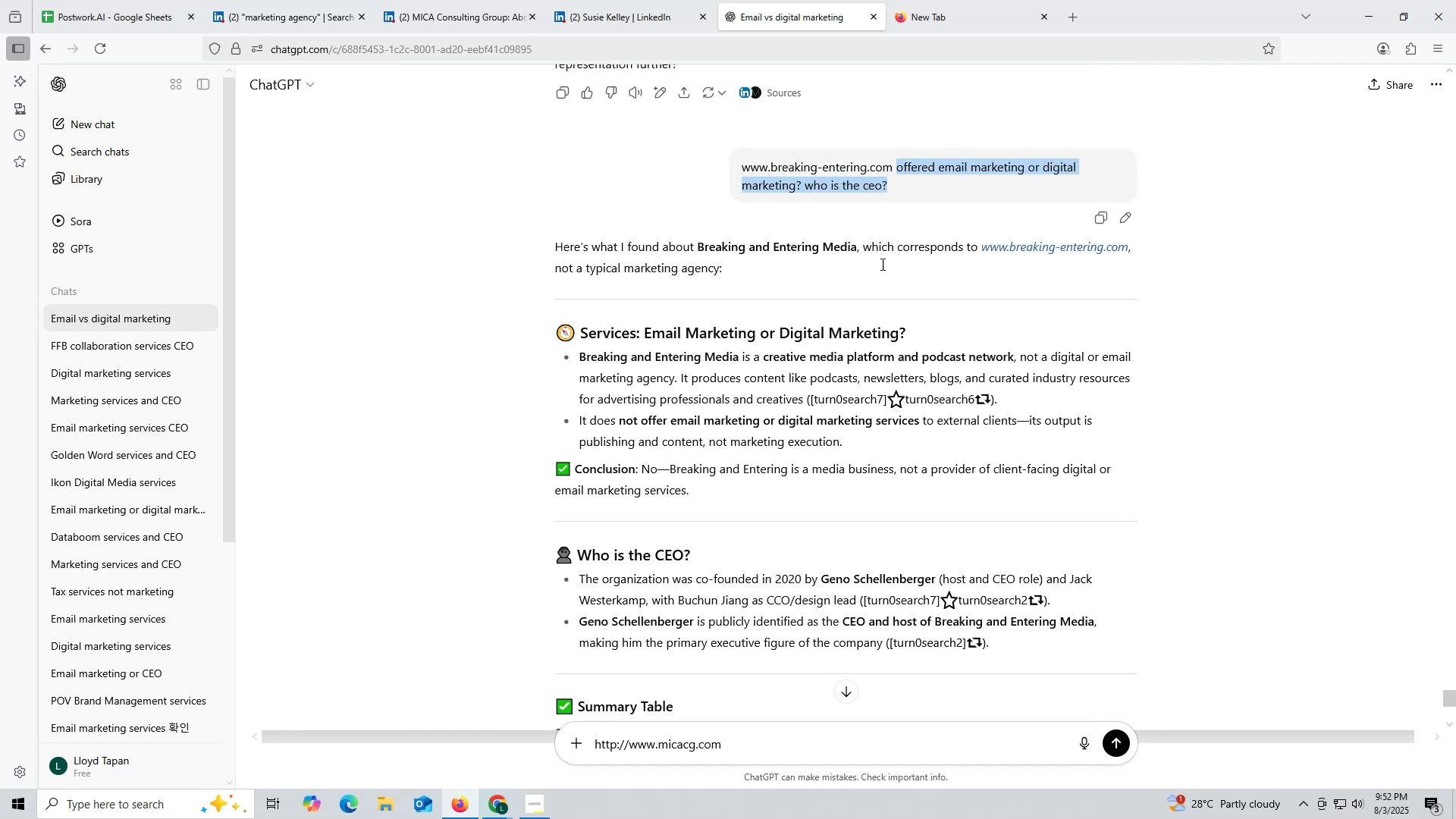 
key(Control+ControlLeft)
 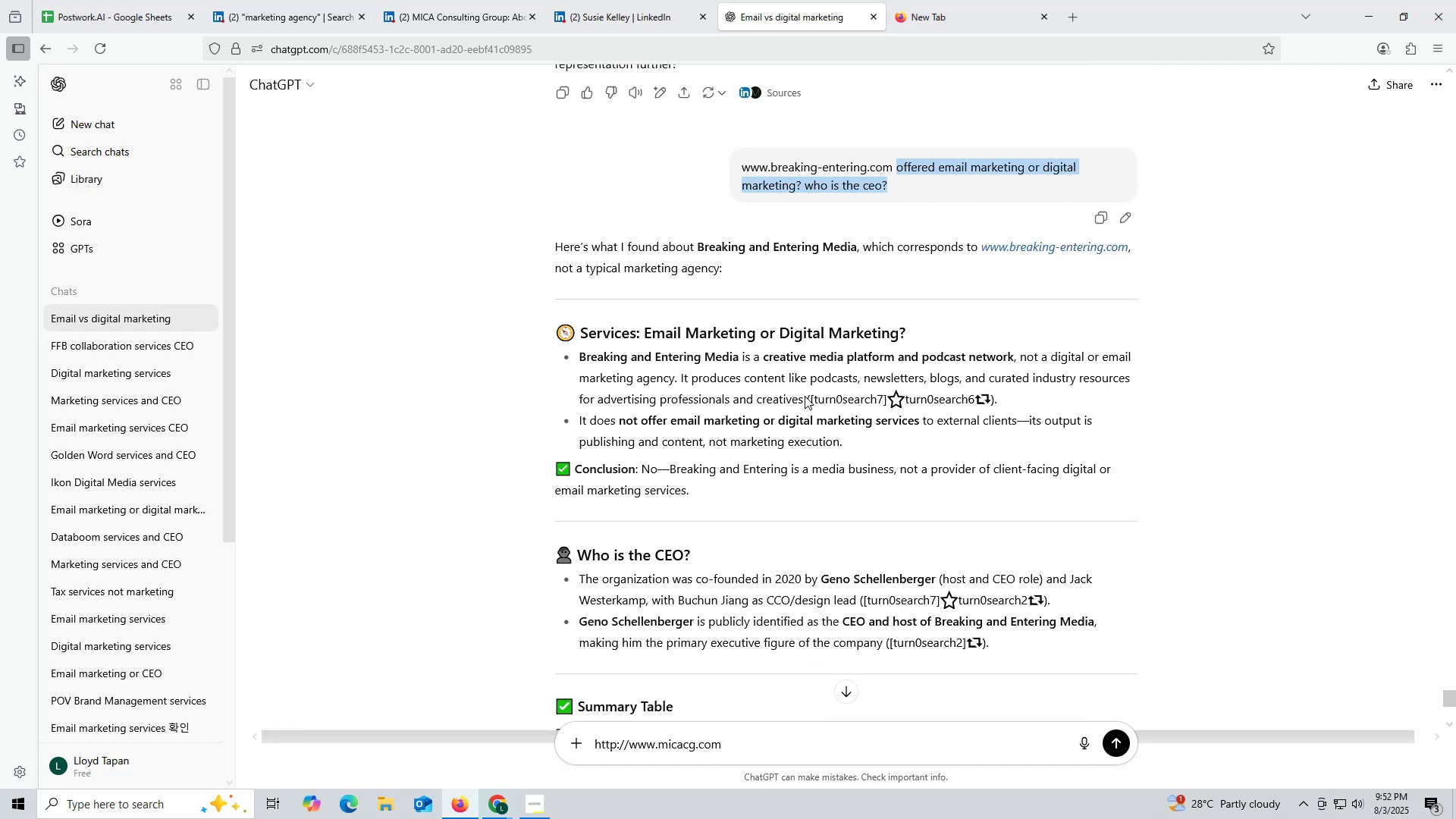 
key(Control+C)
 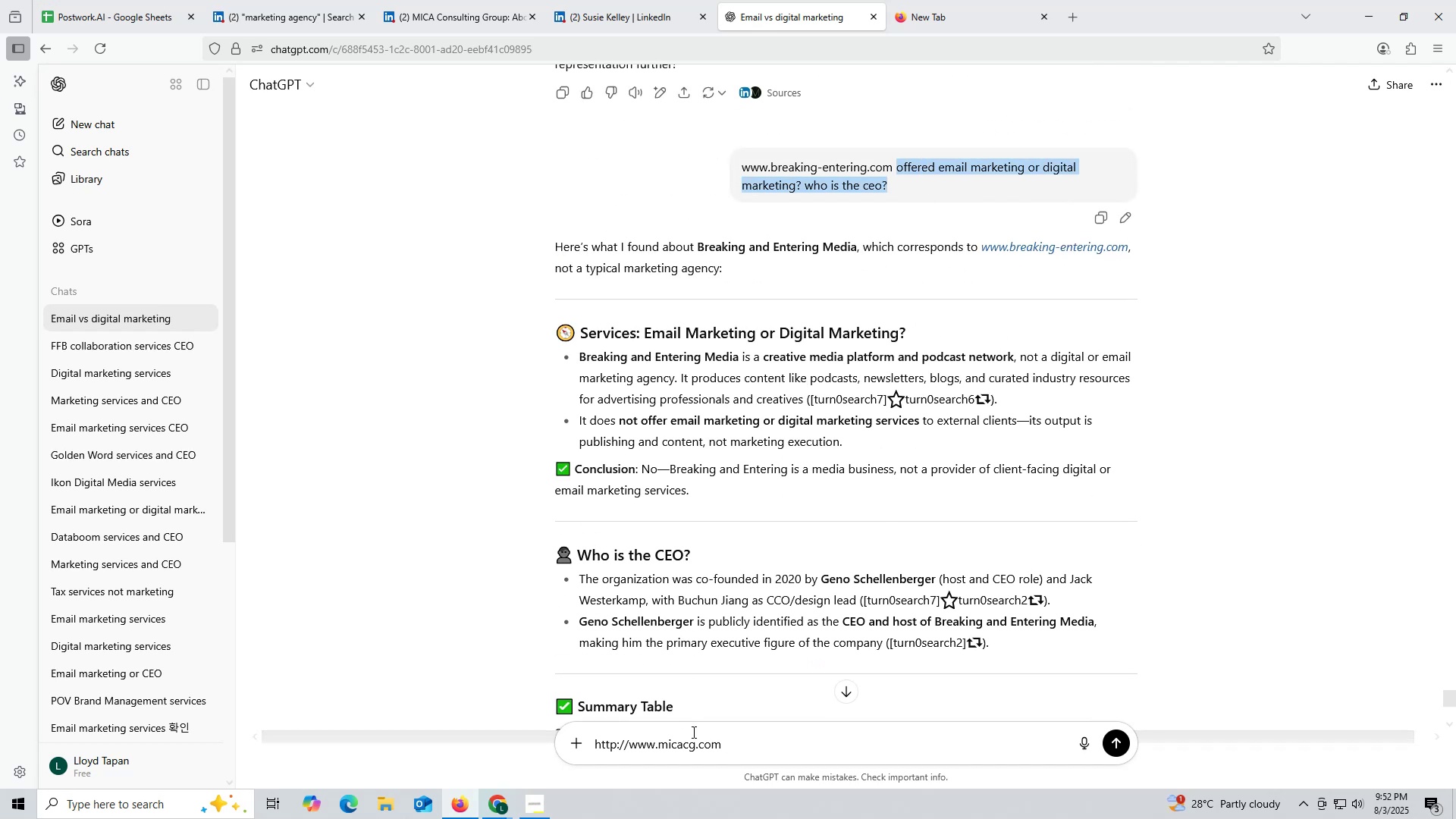 
key(Control+ControlLeft)
 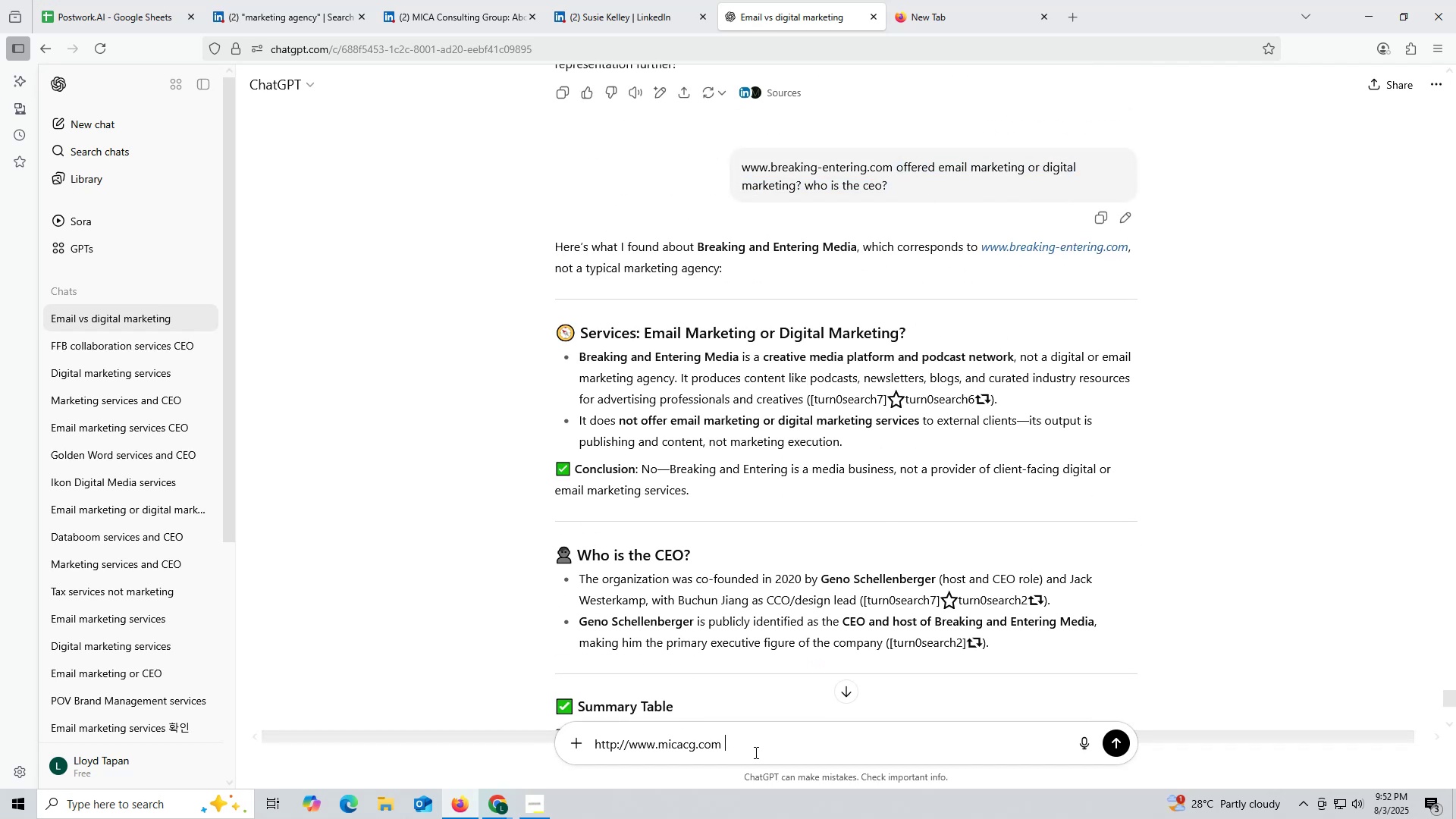 
left_click([755, 752])
 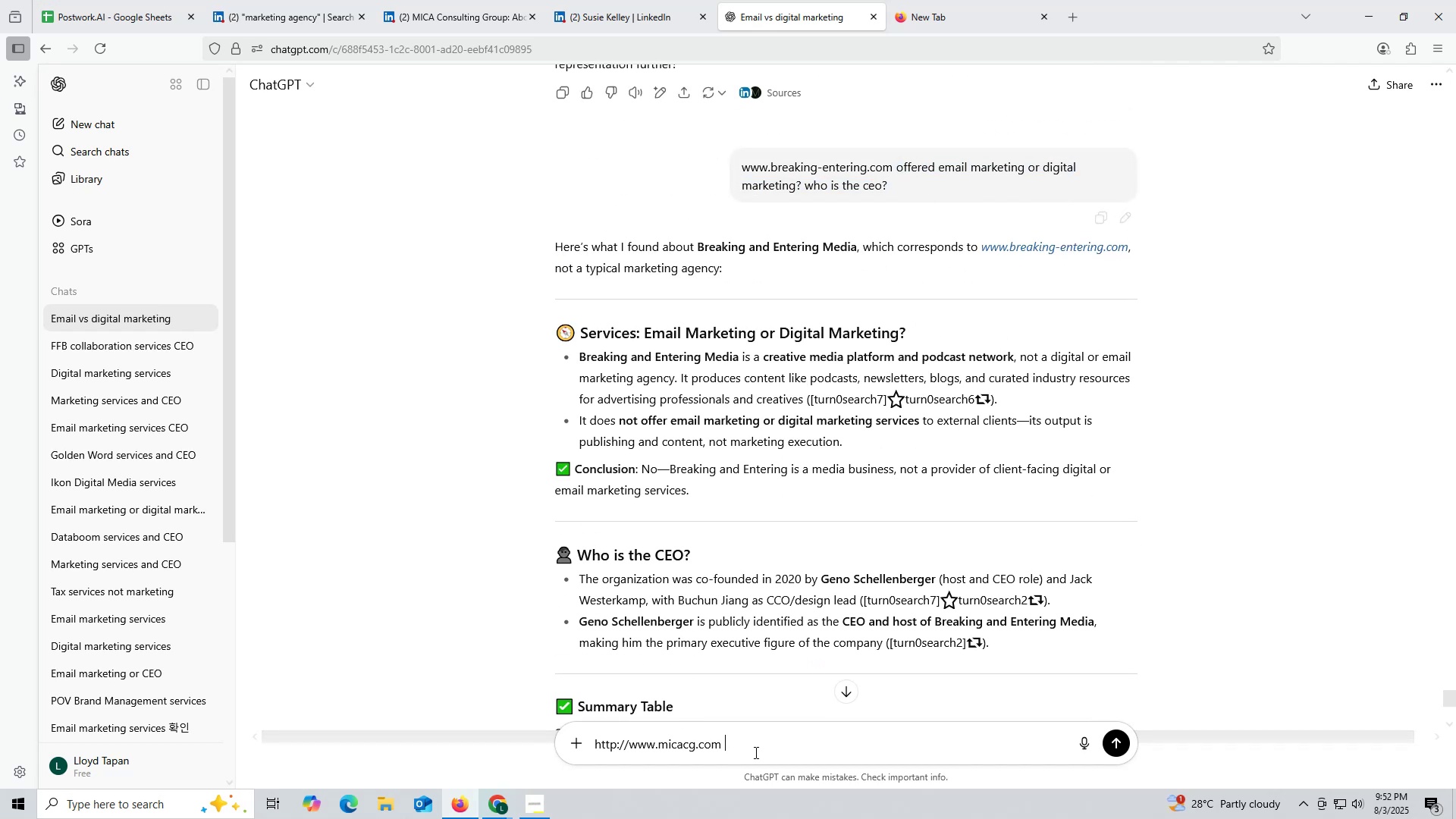 
key(Control+V)
 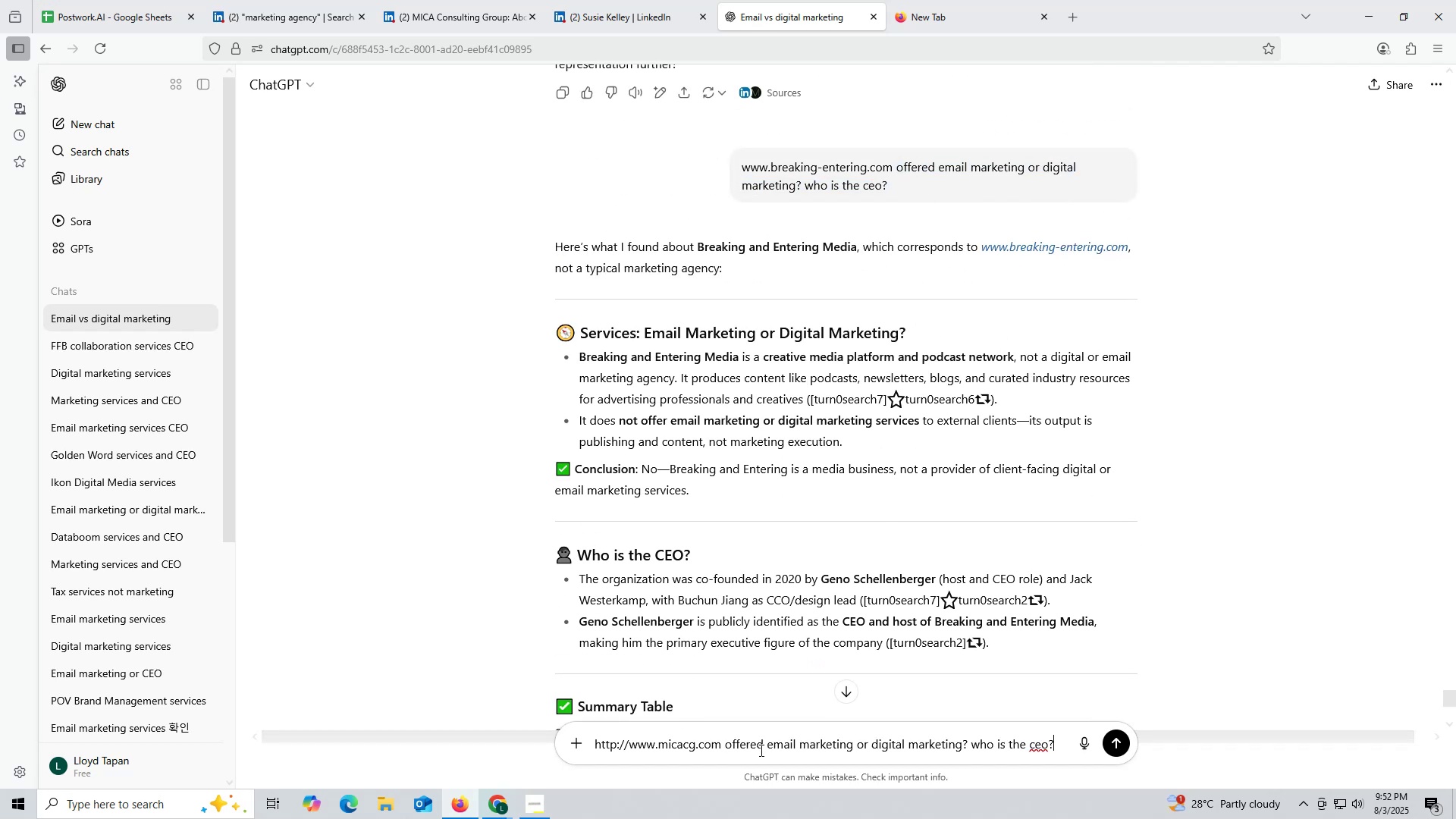 
key(Enter)
 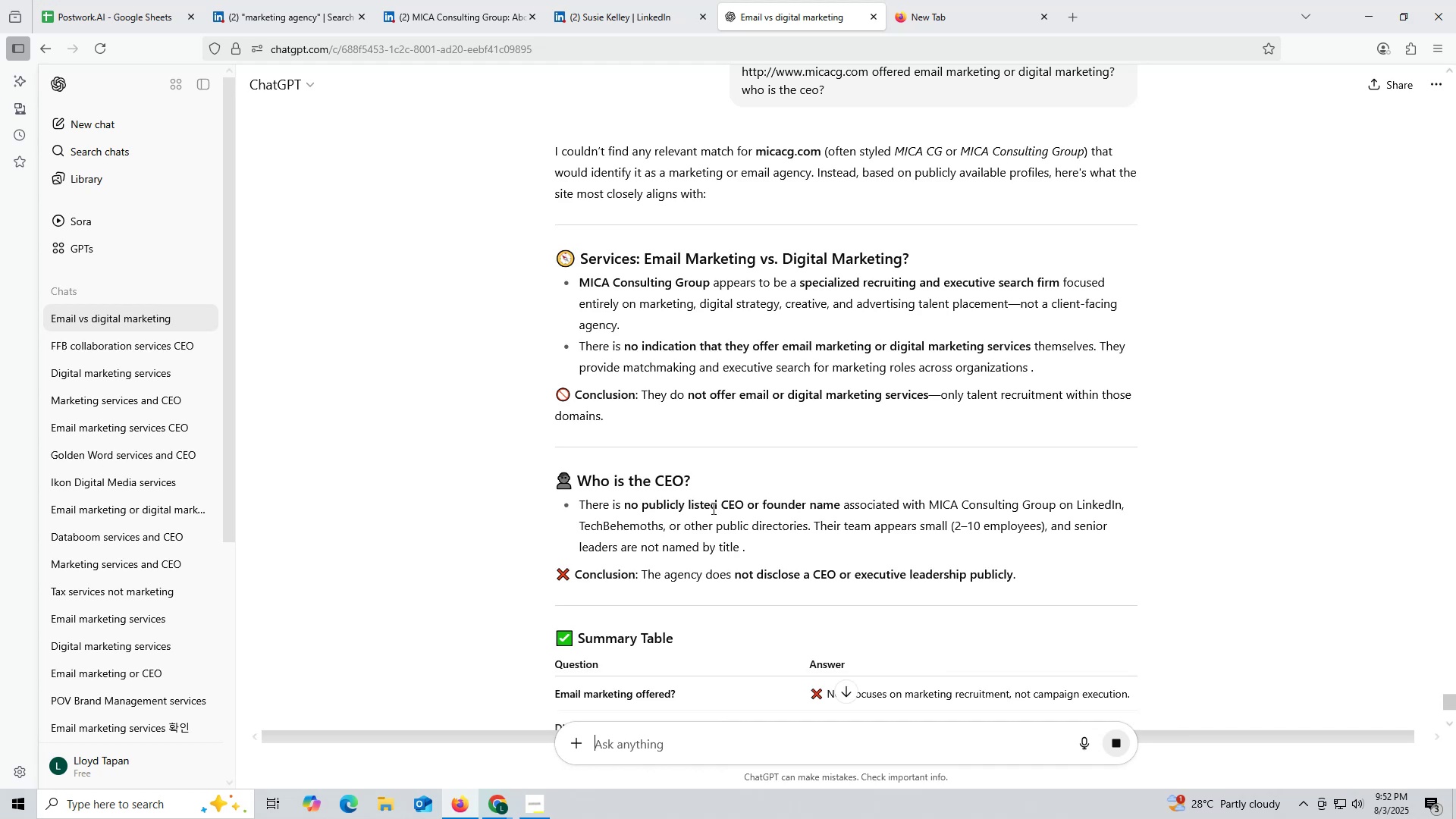 
wait(14.91)
 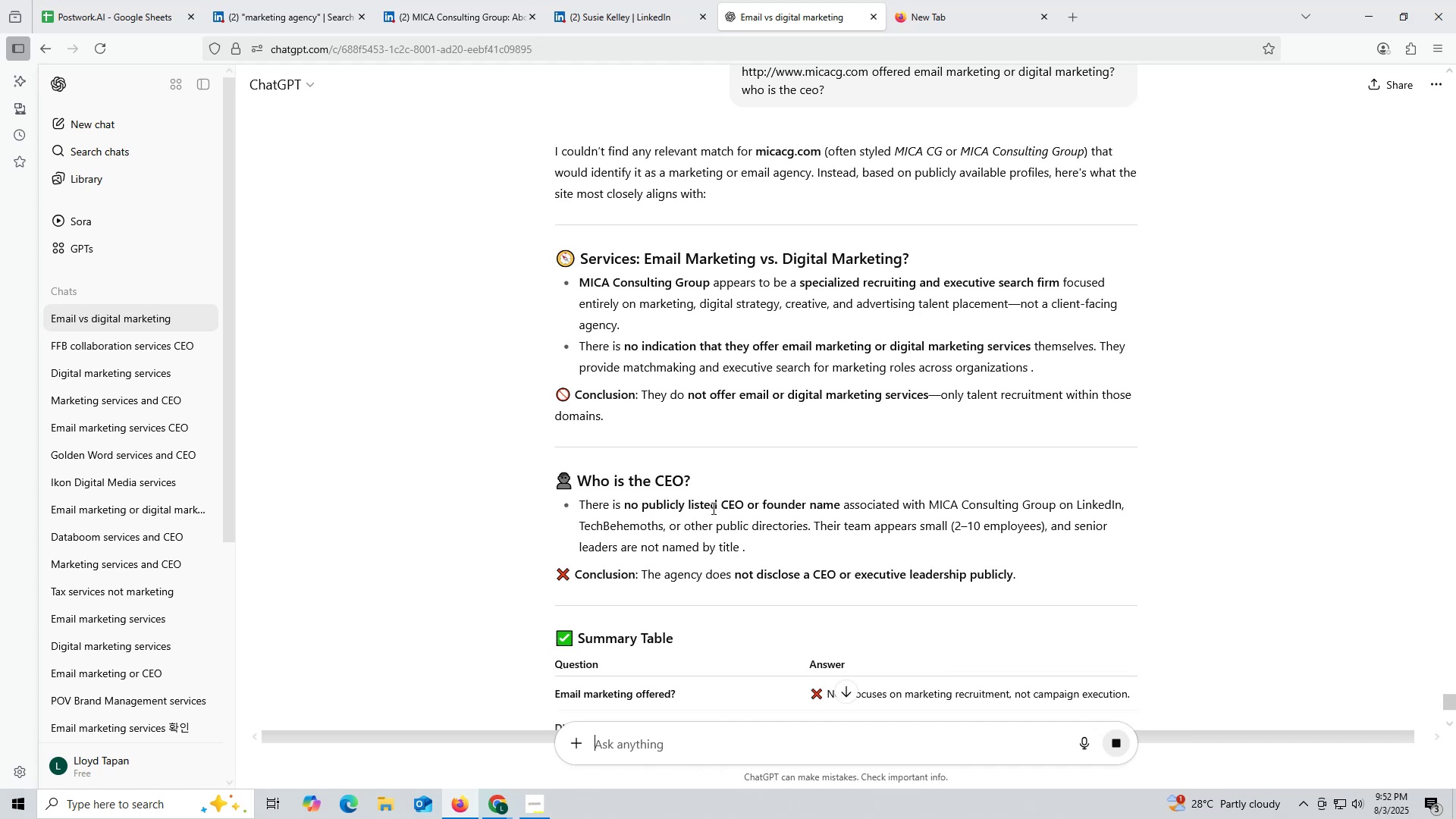 
scroll: coordinate [679, 491], scroll_direction: down, amount: 5.0
 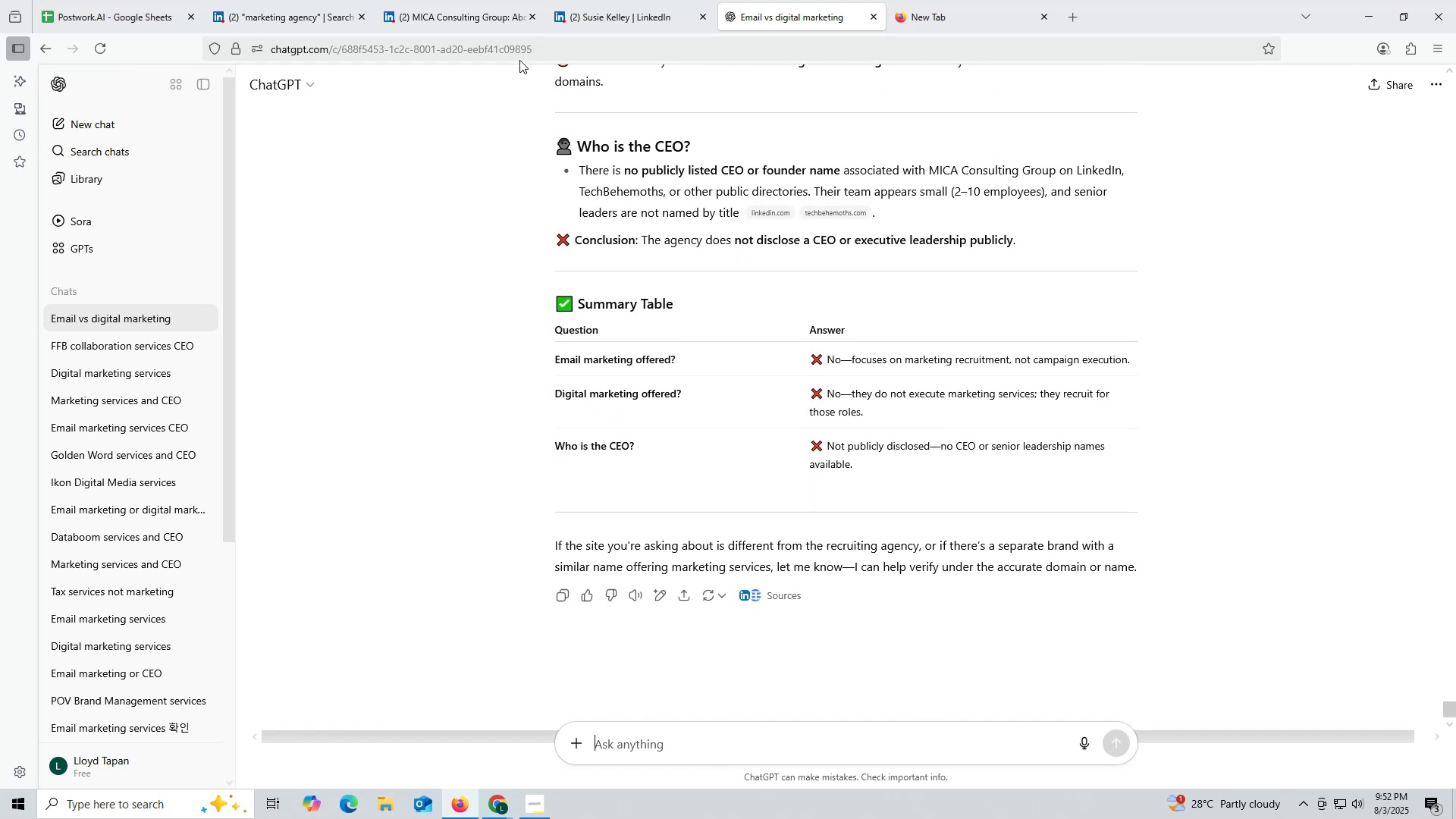 
left_click([468, 21])
 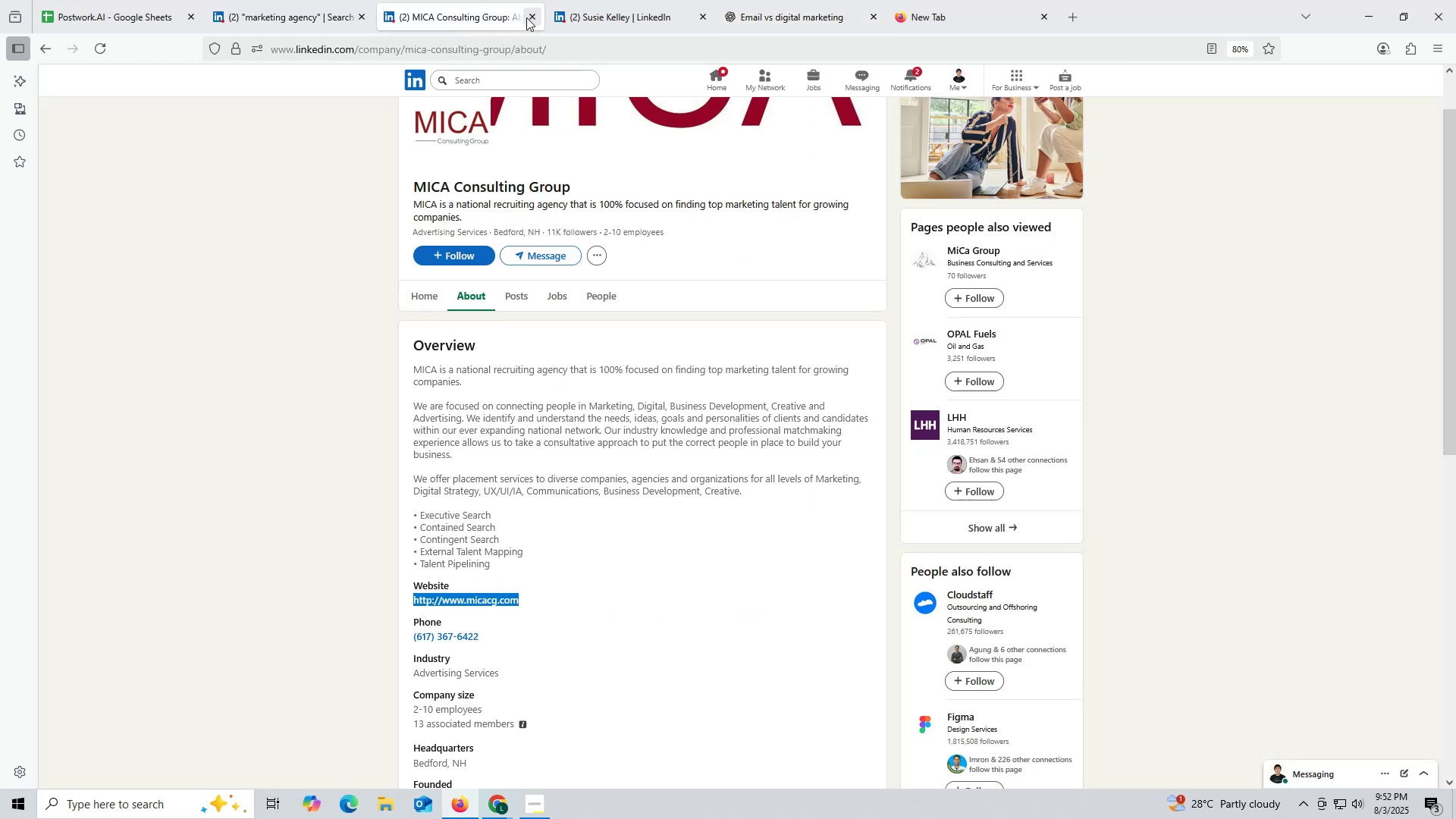 
left_click([532, 17])
 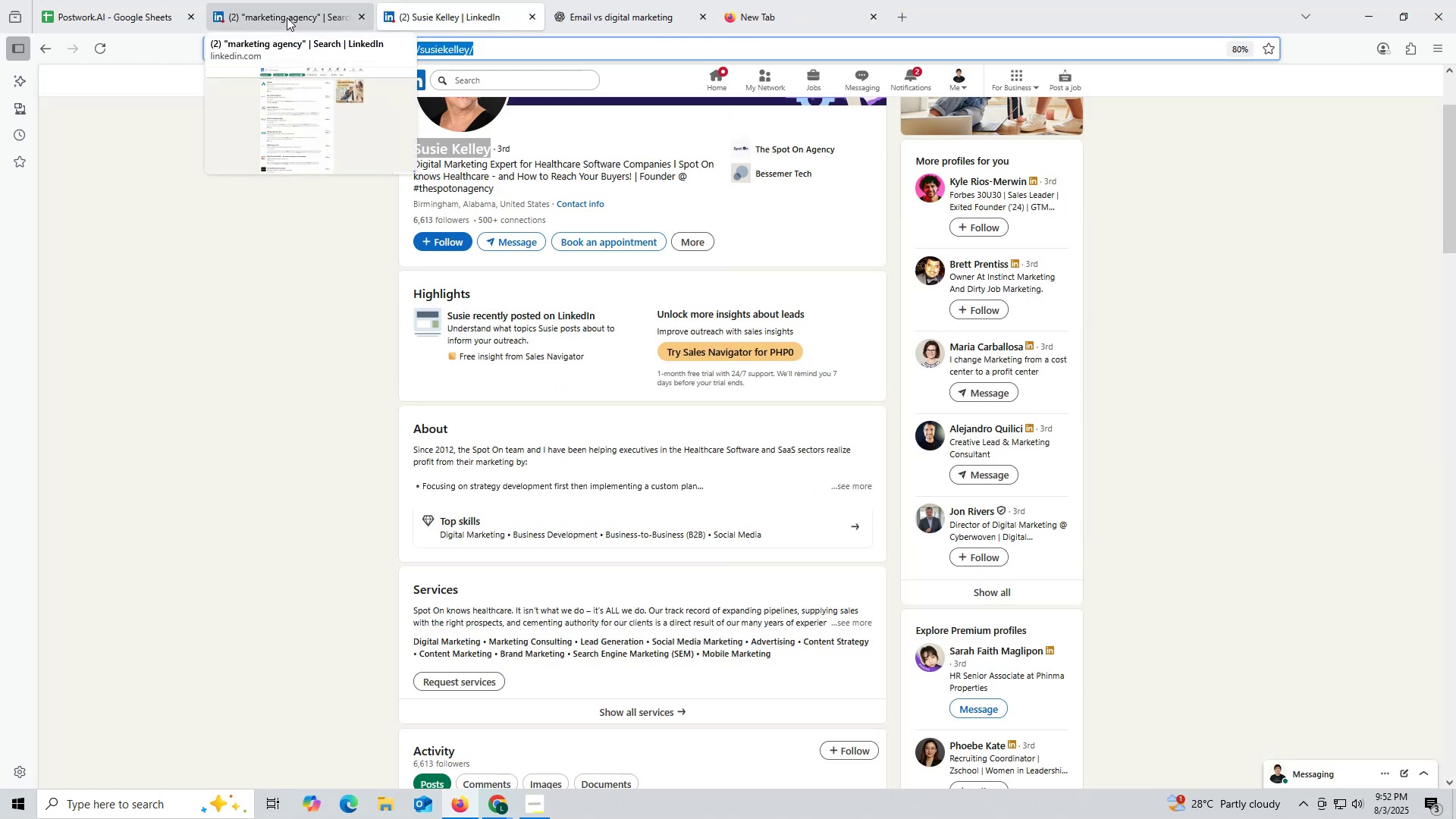 
left_click([286, 17])
 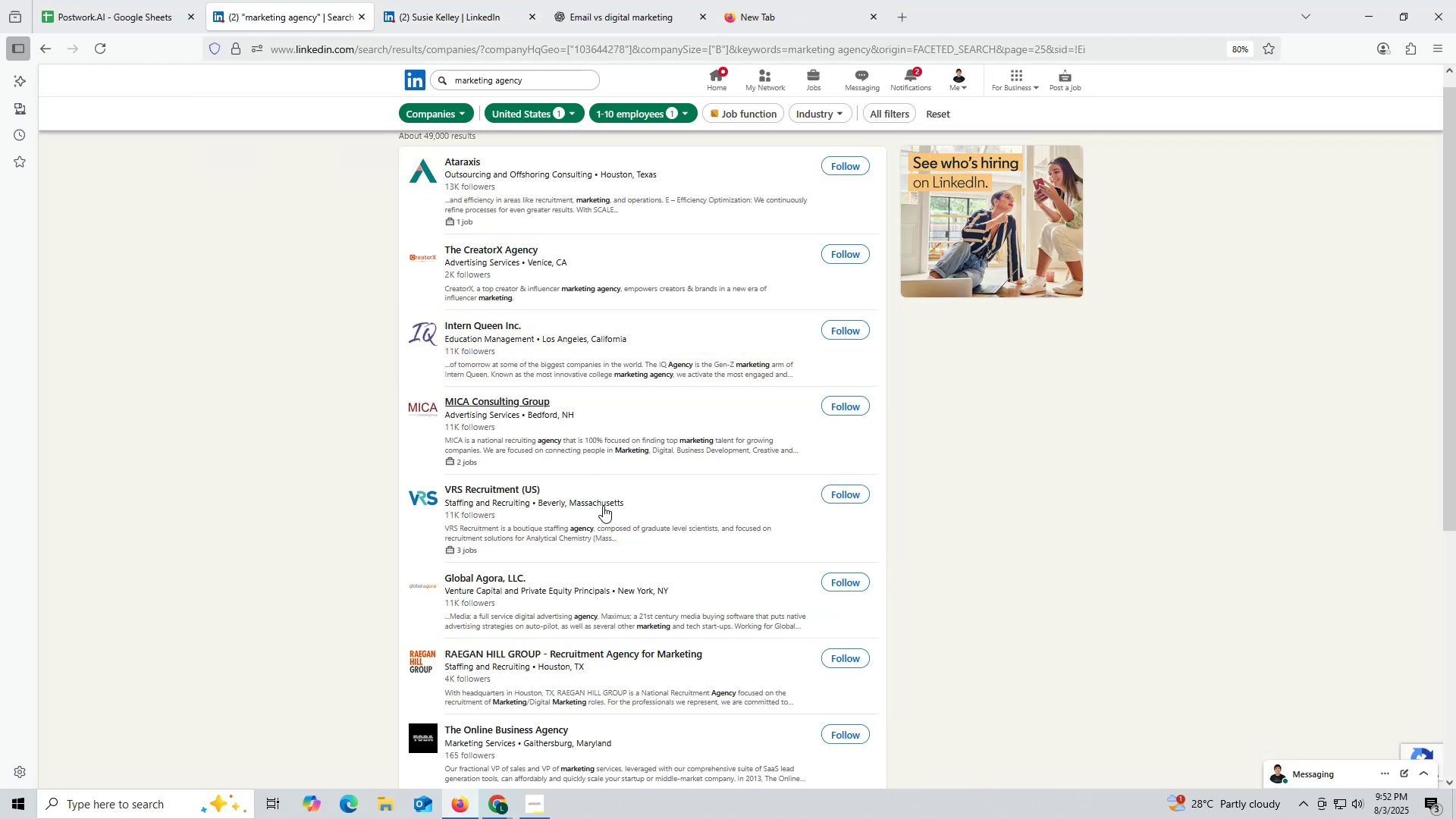 
scroll: coordinate [592, 500], scroll_direction: up, amount: 2.0
 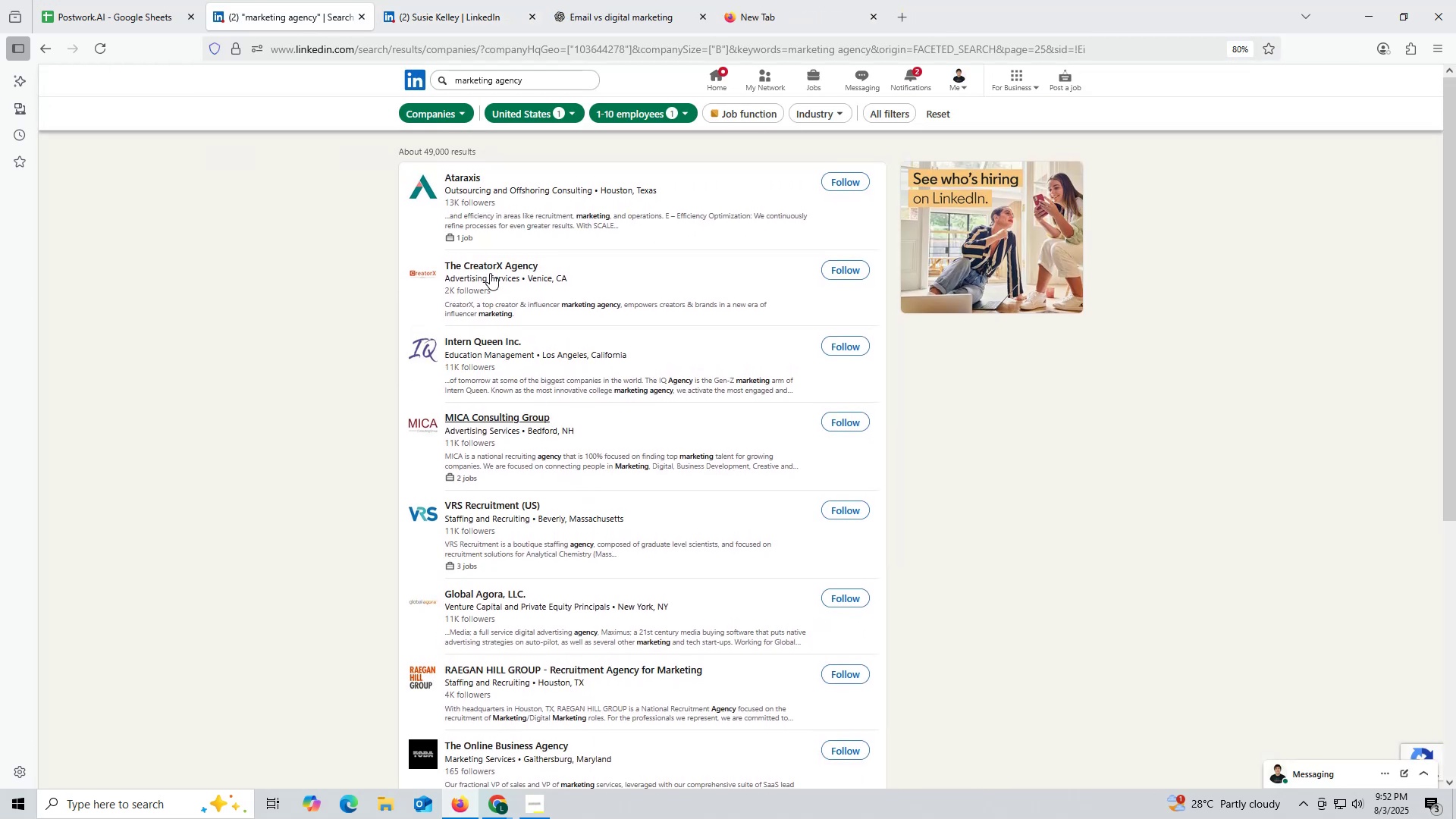 
right_click([487, 267])
 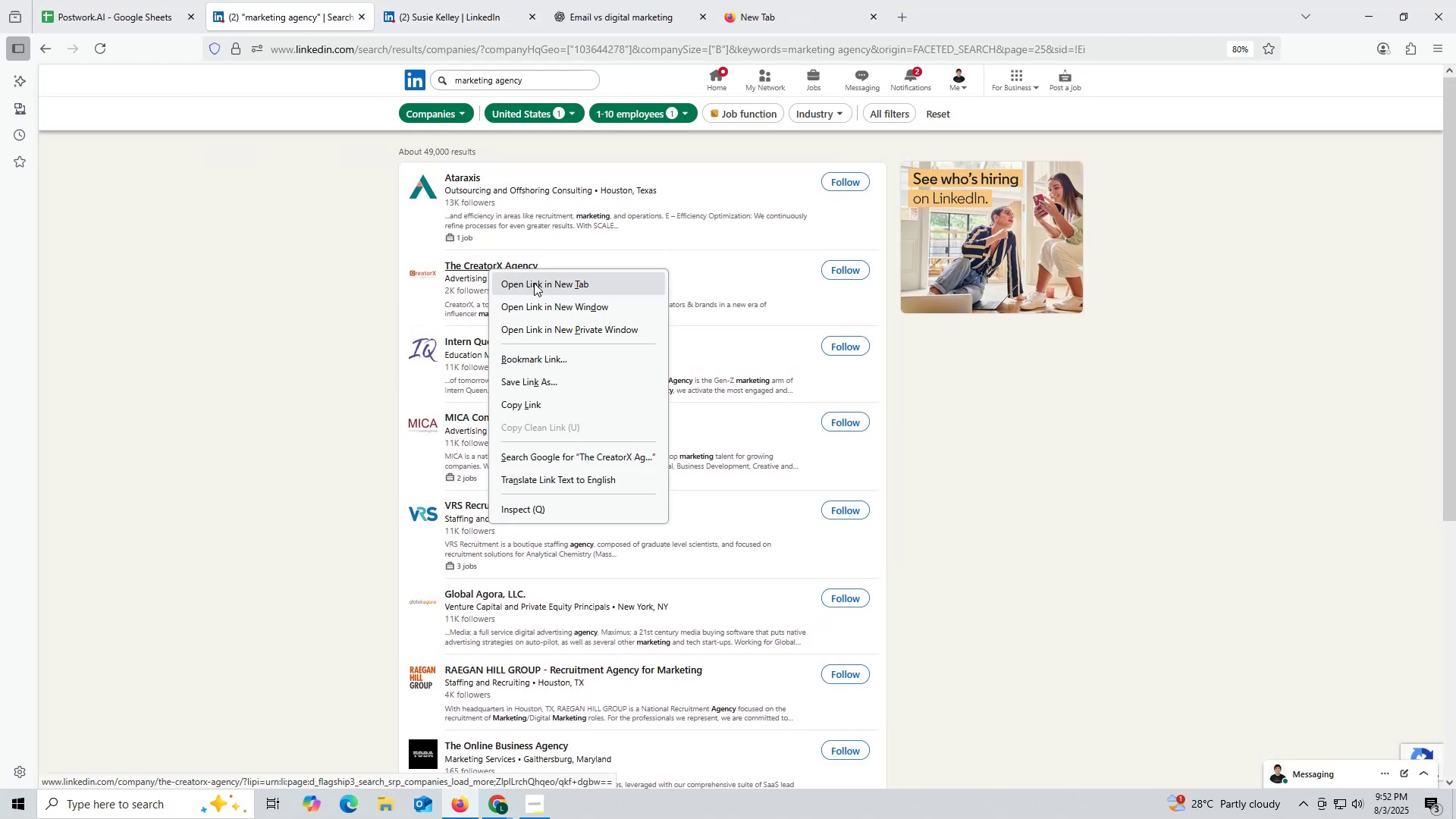 
left_click([534, 283])
 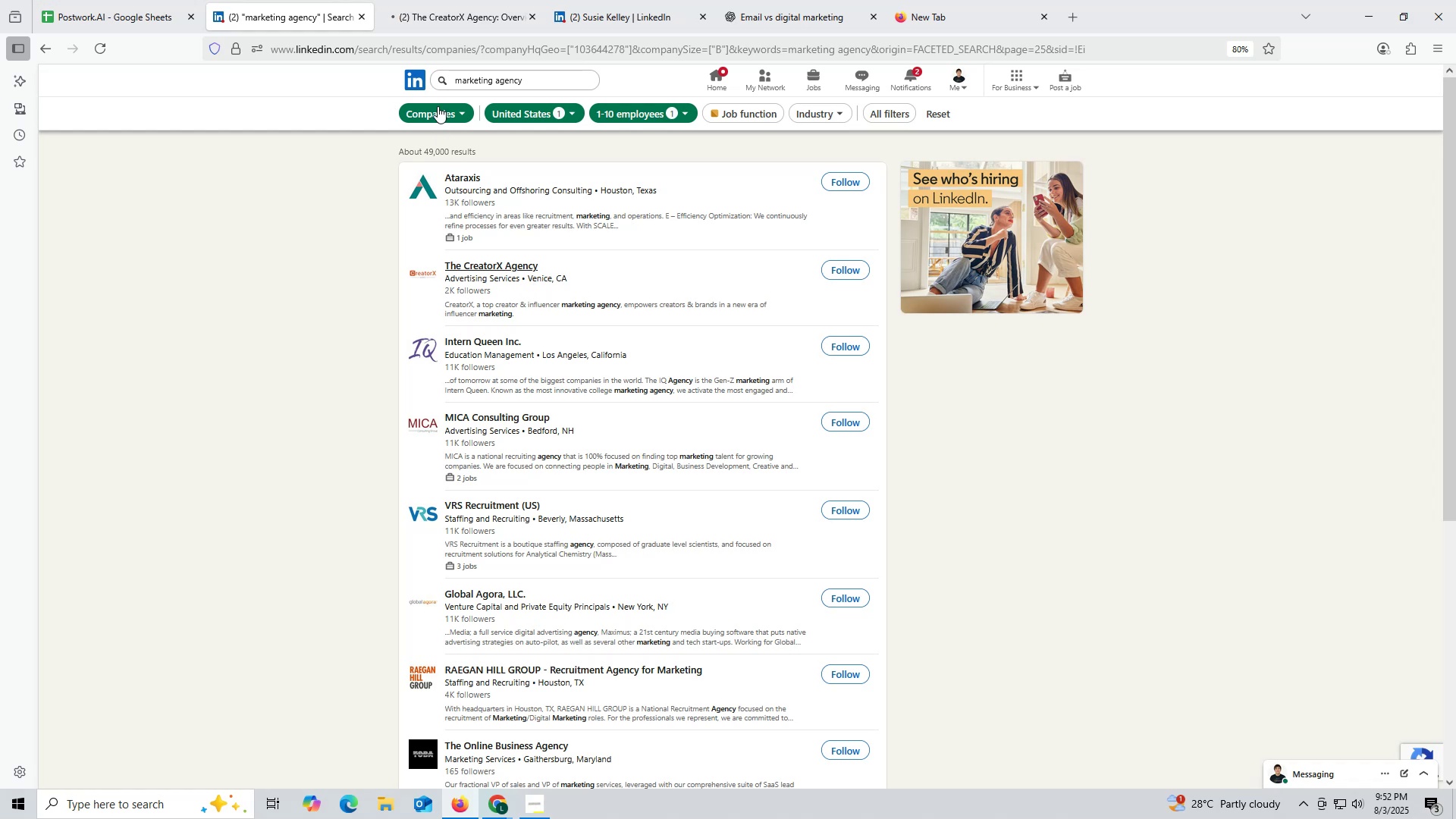 
left_click([443, 19])
 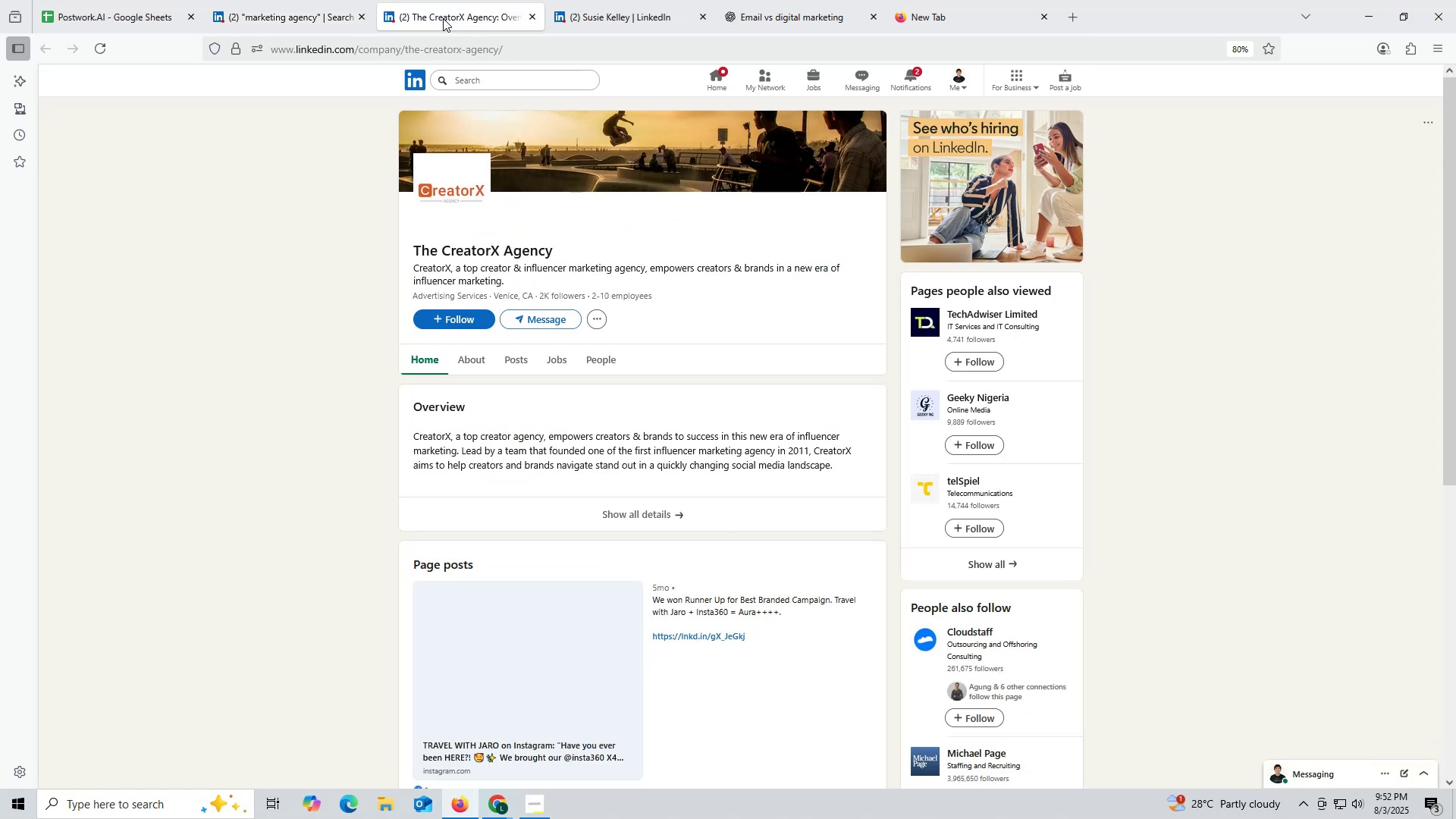 
wait(5.98)
 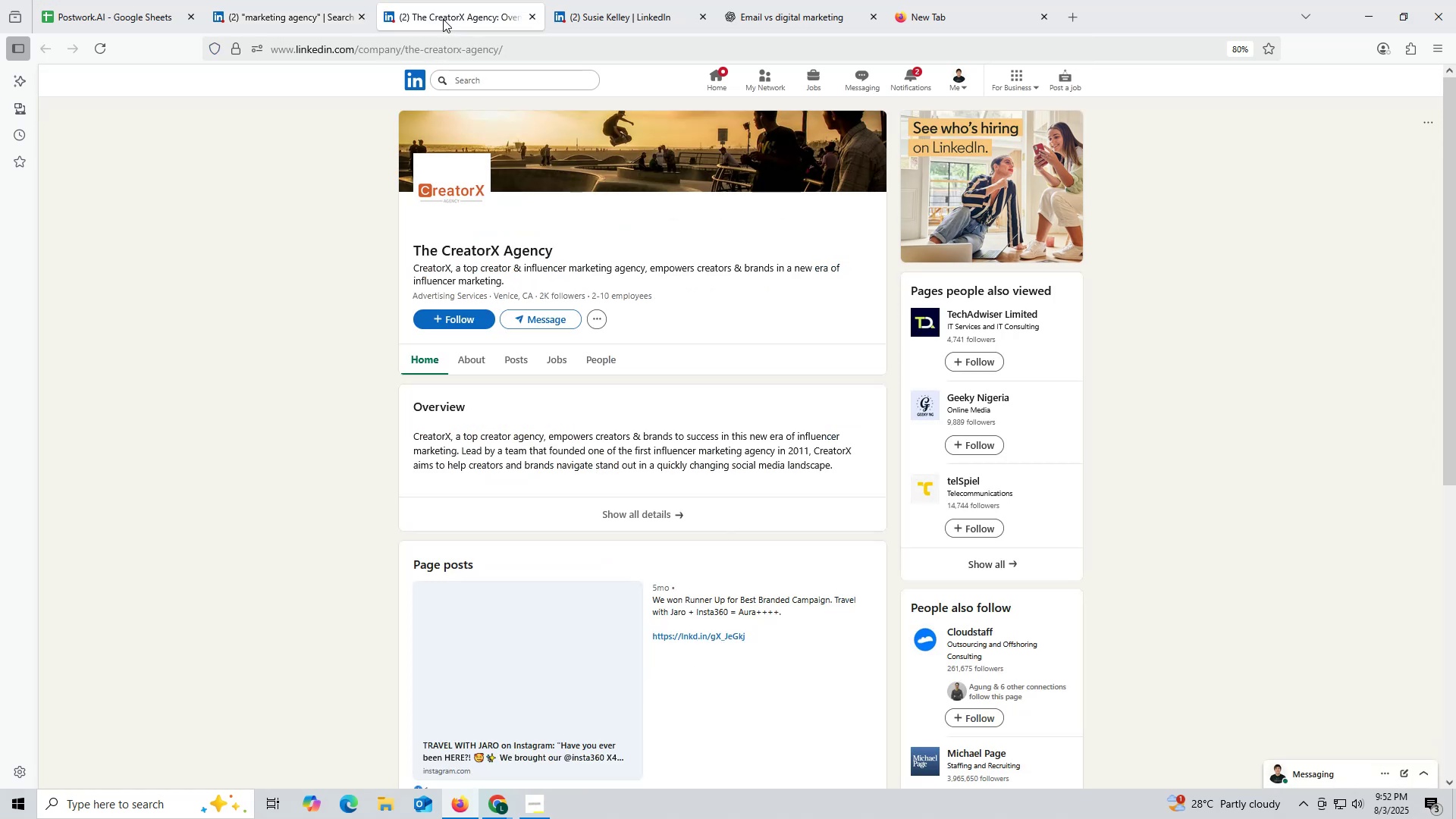 
left_click([512, 357])
 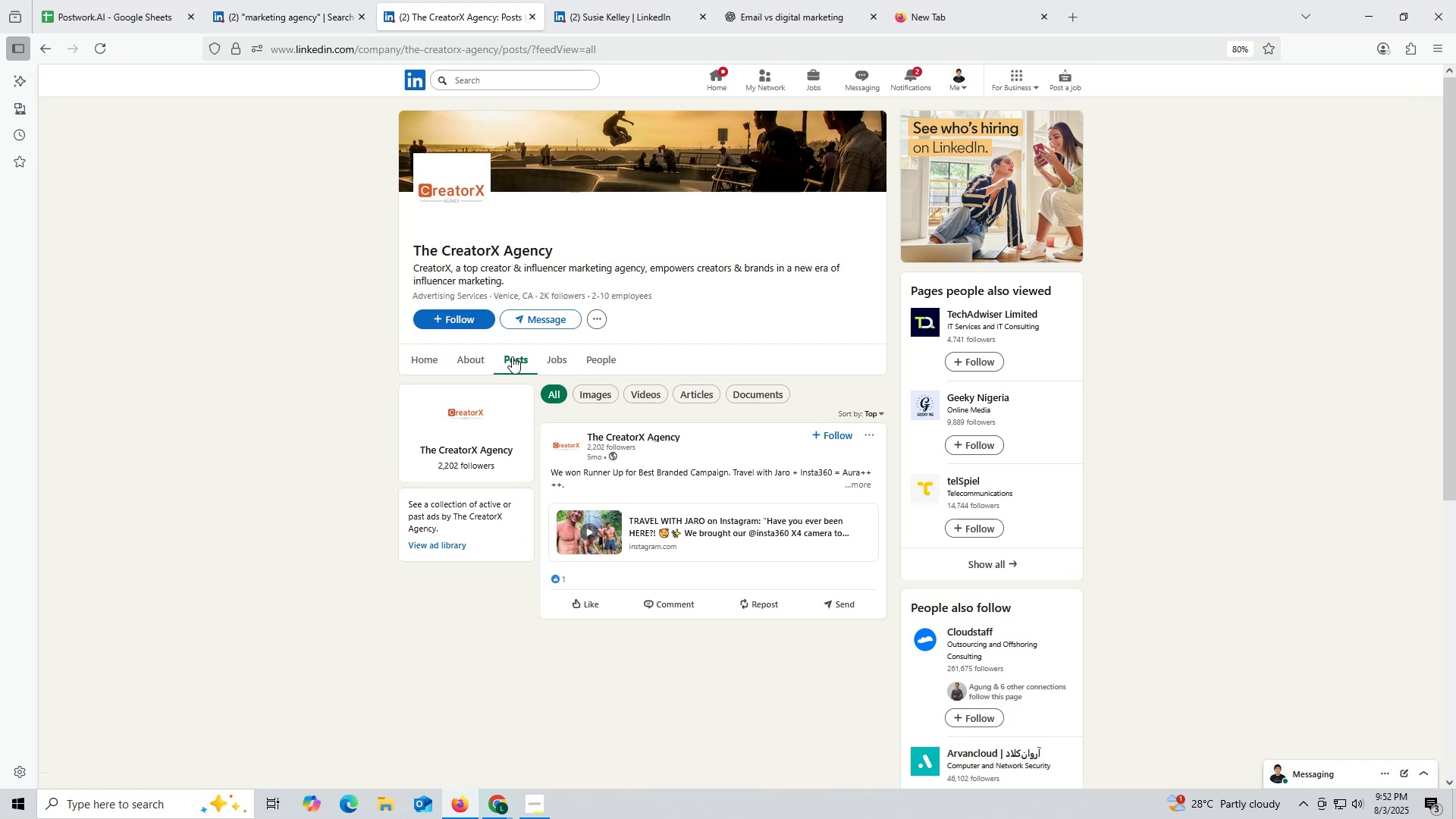 
left_click([464, 19])
 